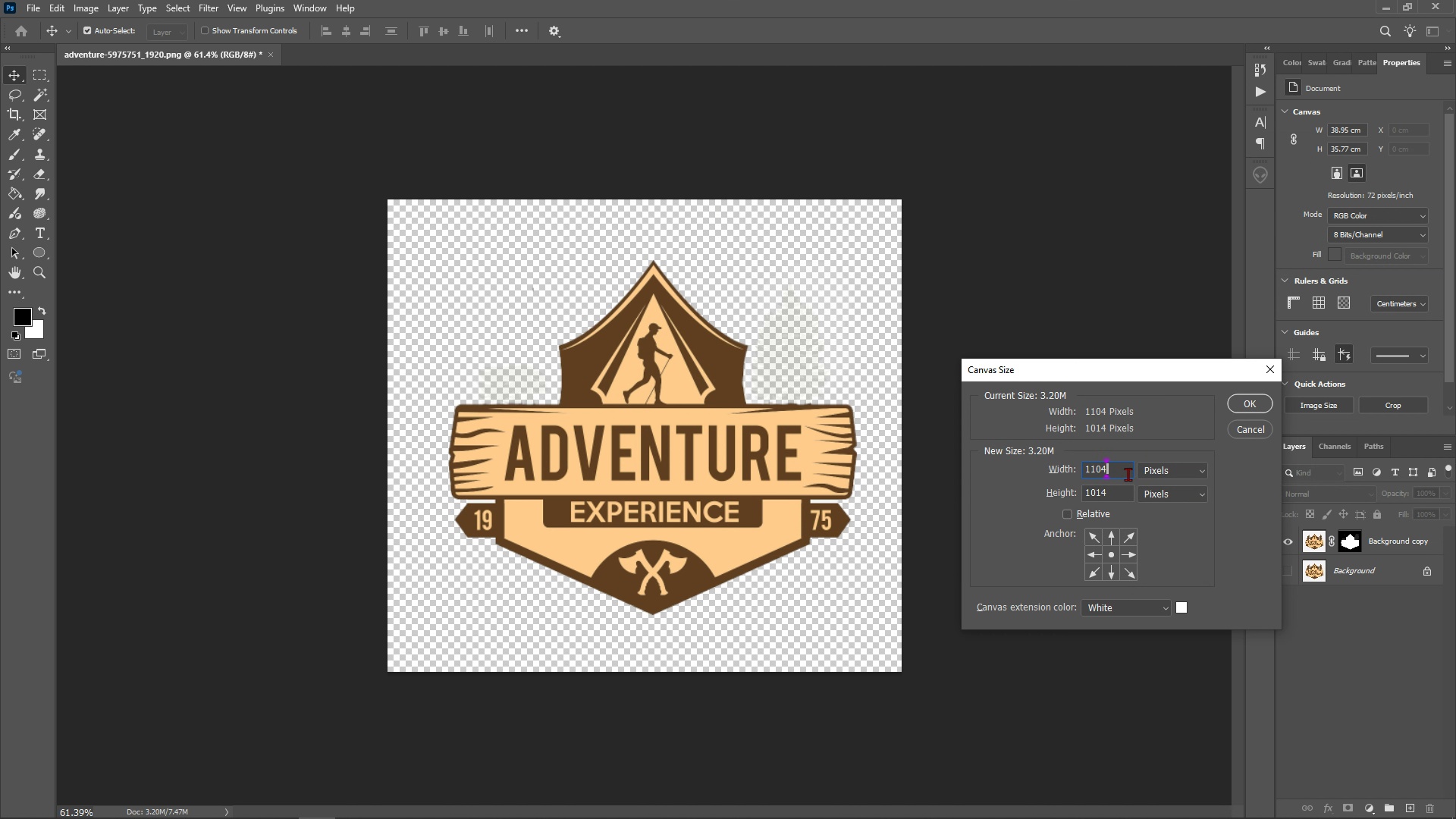 
double_click([1128, 474])
 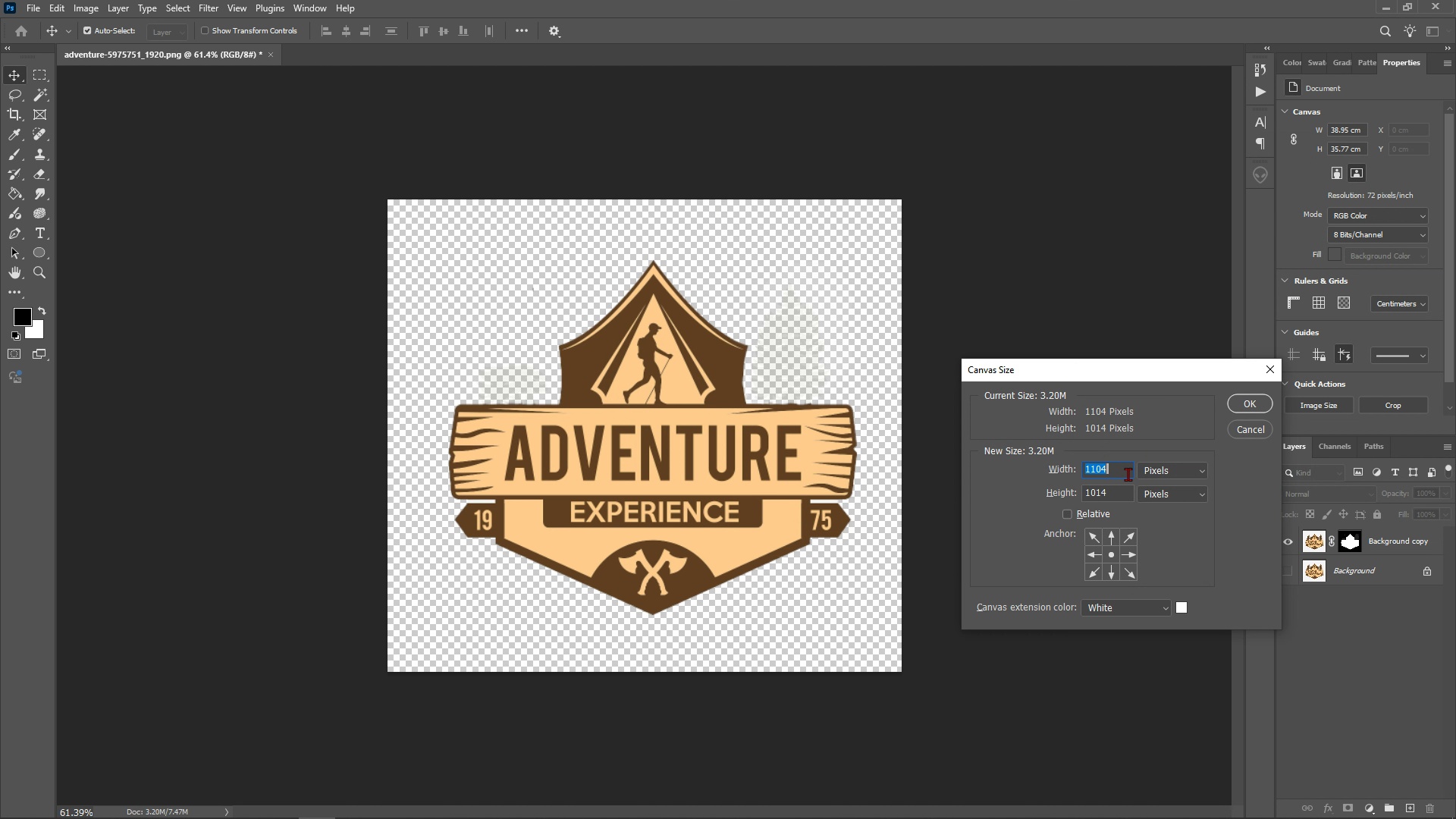 
type(600)
 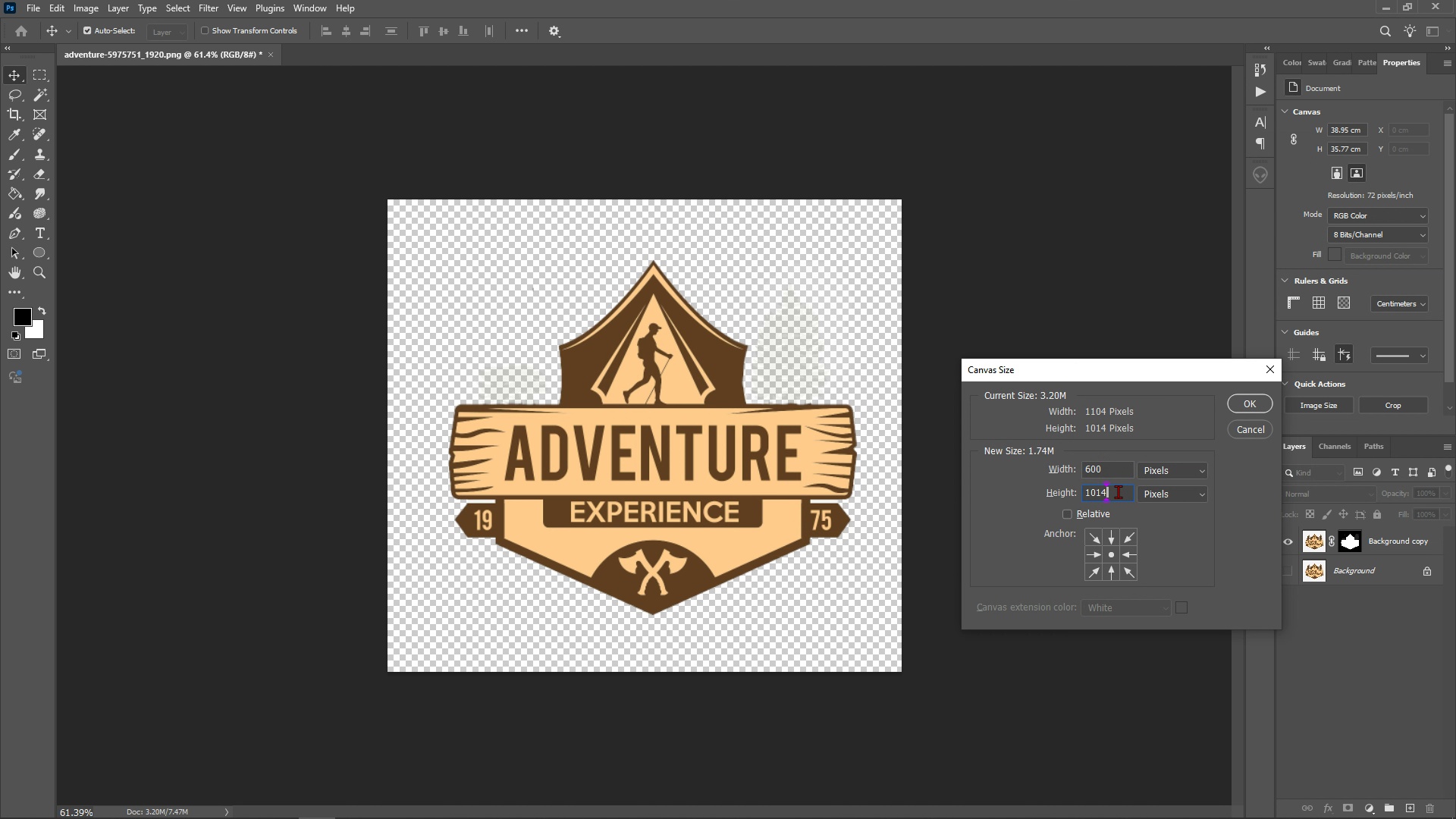 
double_click([1118, 491])
 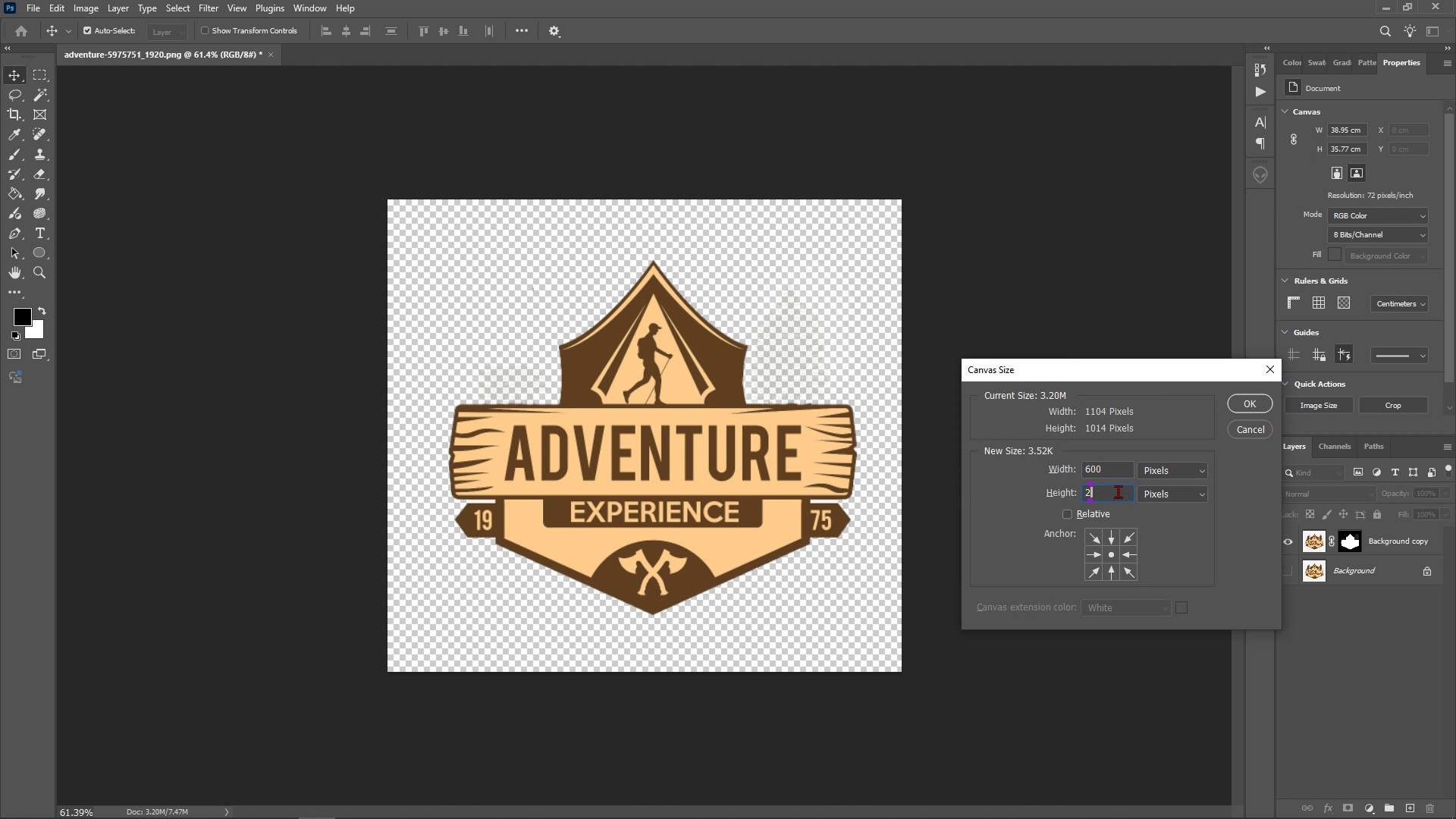 
type(200)
 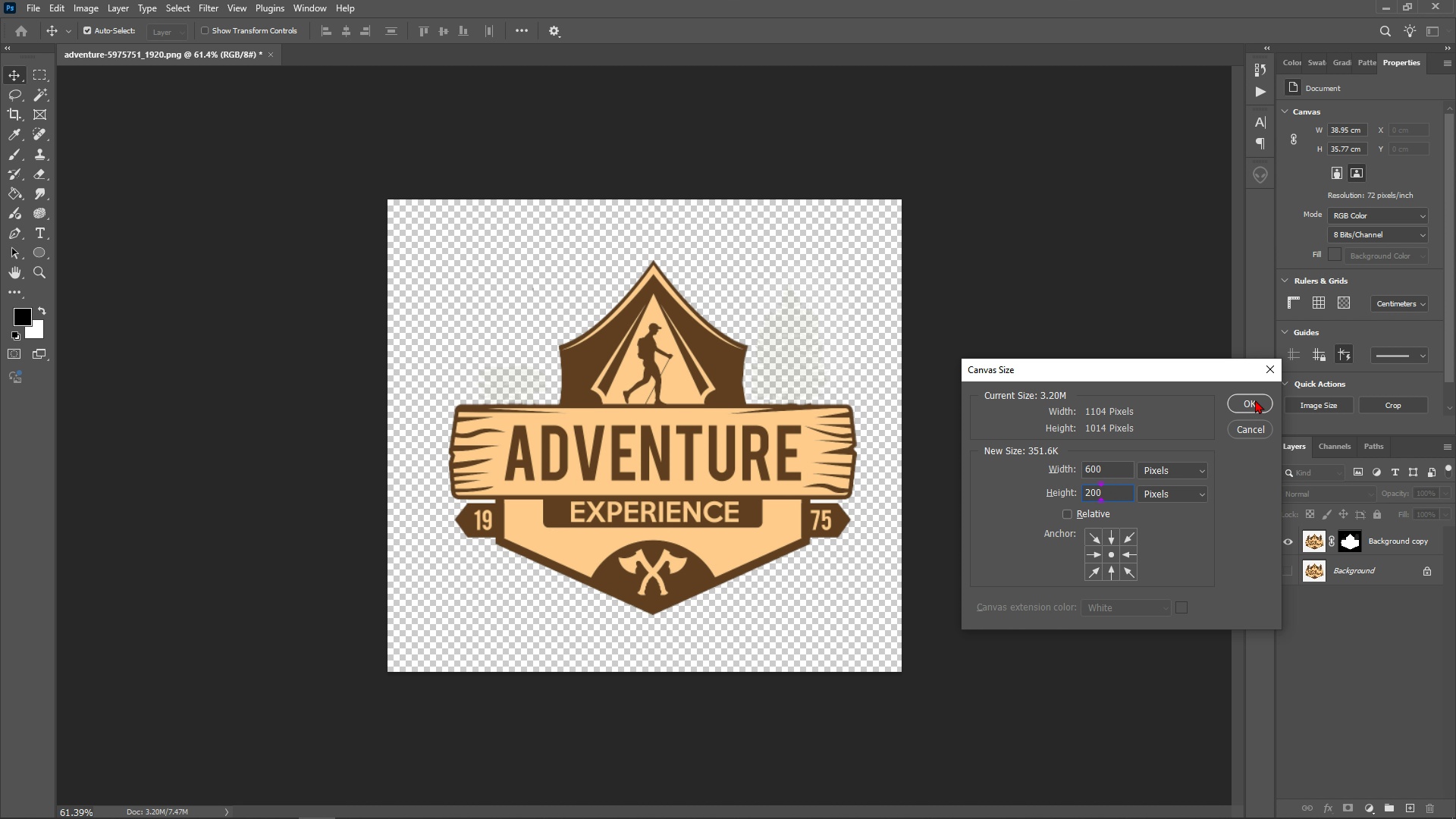 
left_click([1257, 400])
 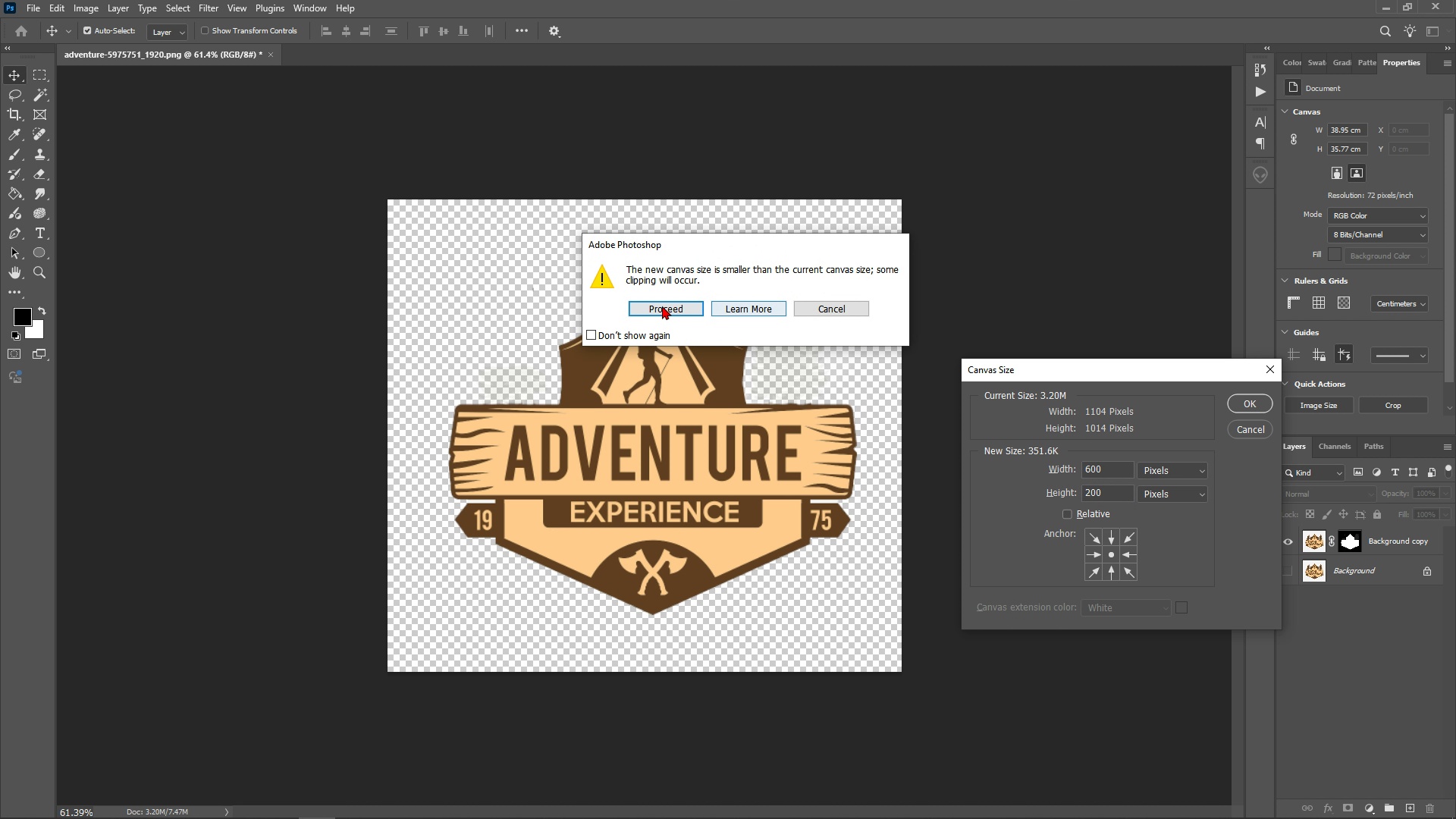 
left_click([662, 306])
 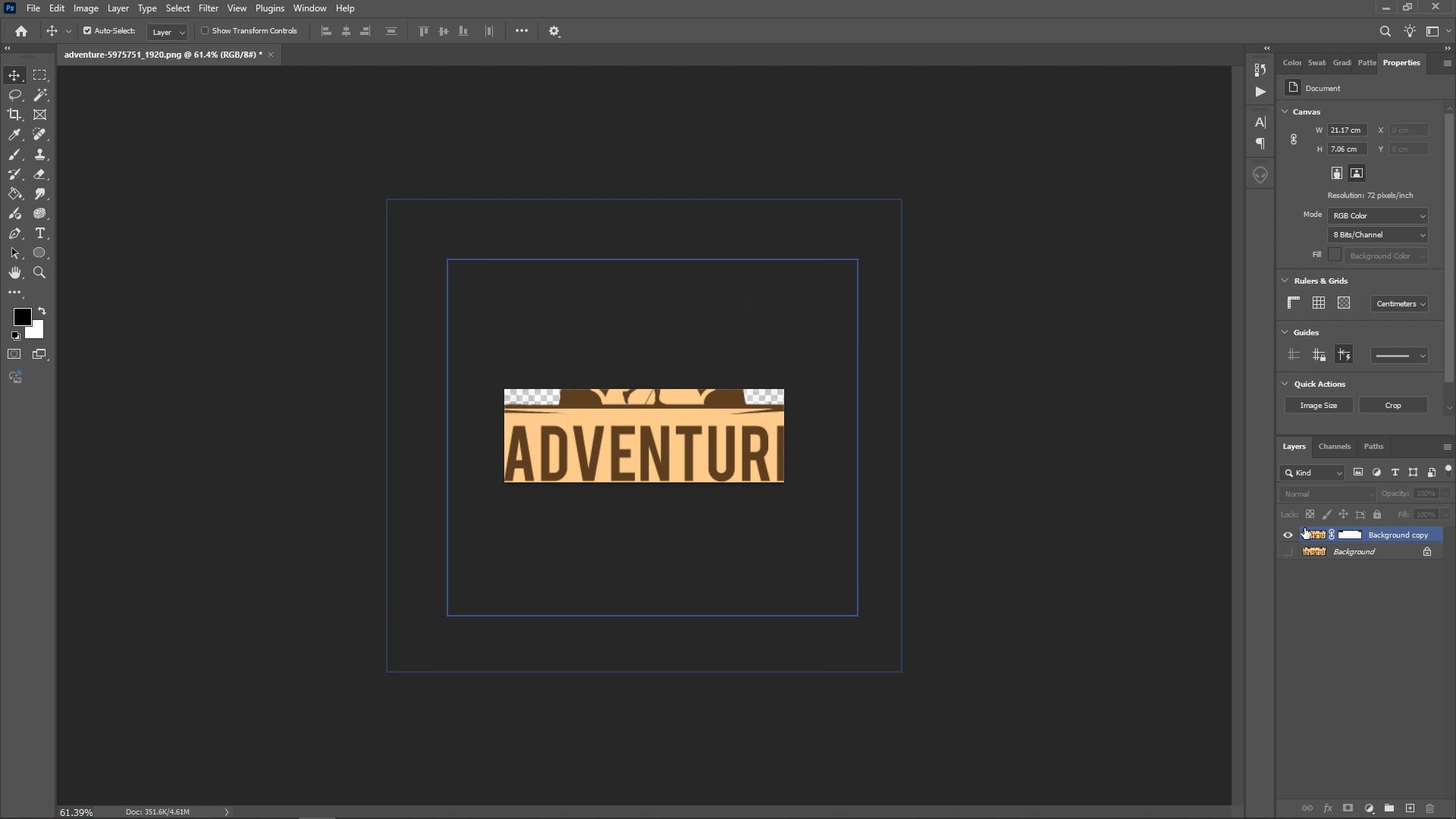 
left_click([1382, 532])
 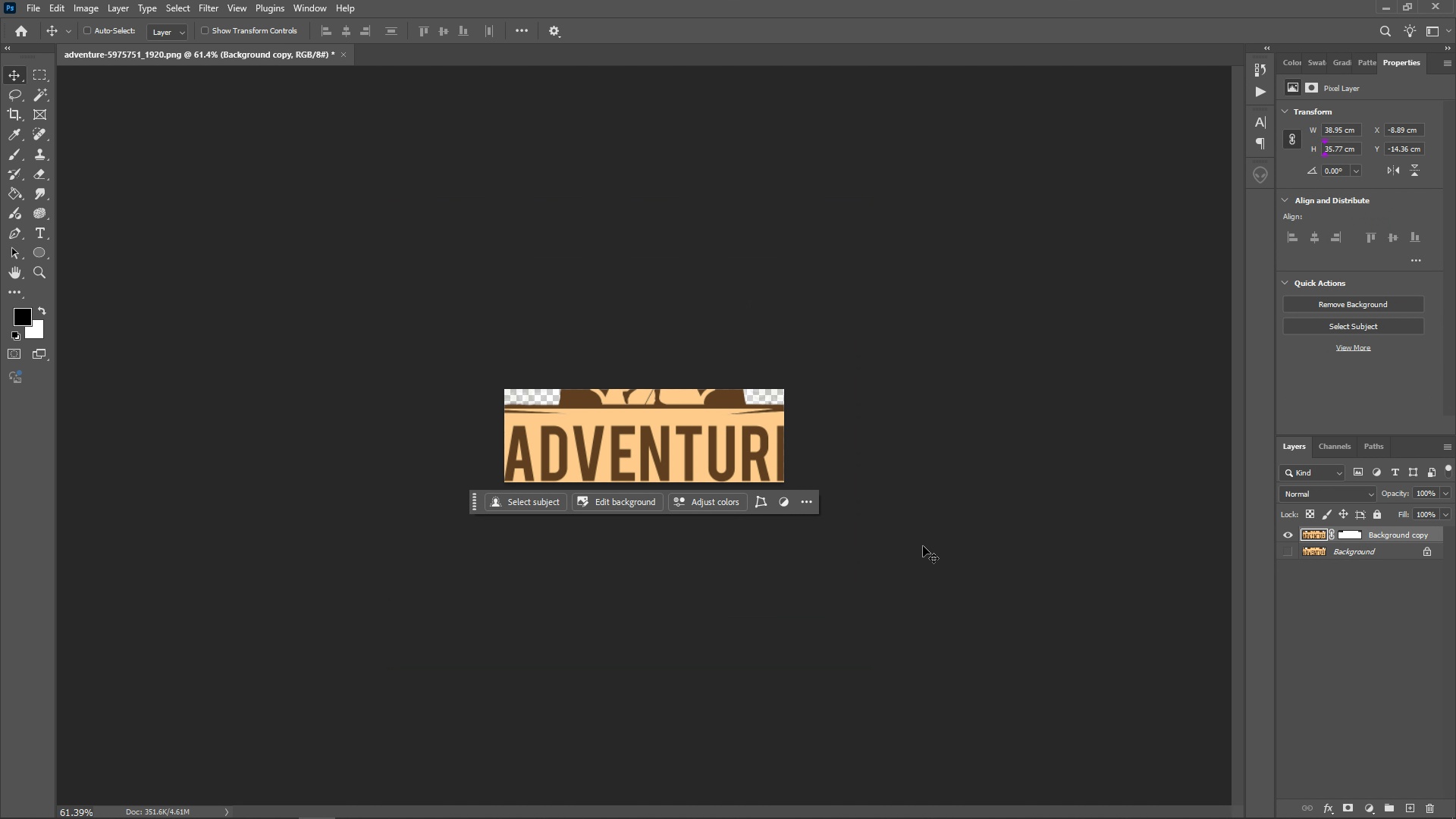 
key(Control+T)
 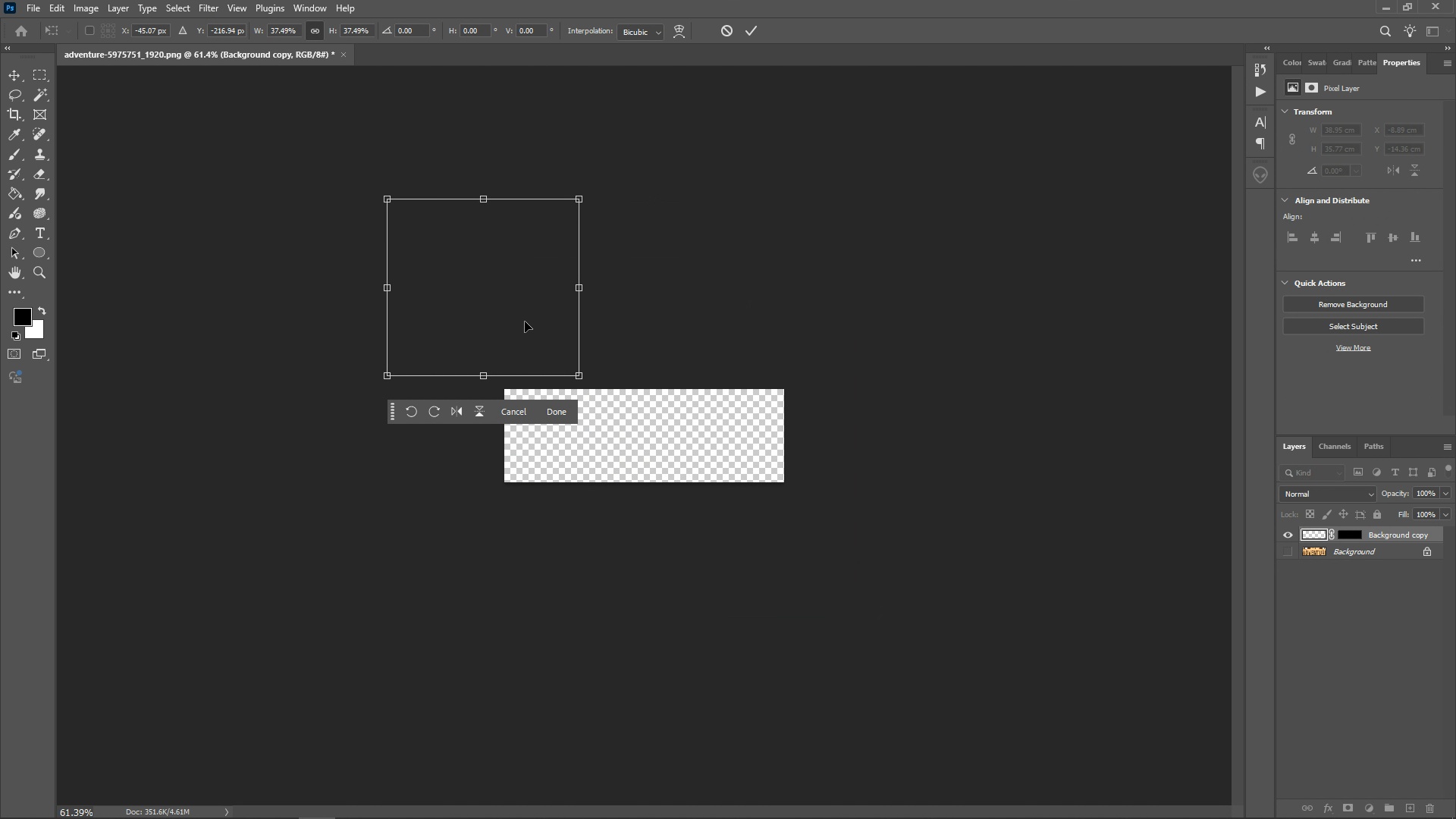 
hold_key(key=ControlLeft, duration=0.56)
scroll: coordinate [629, 509], scroll_direction: up, amount: 6.0
 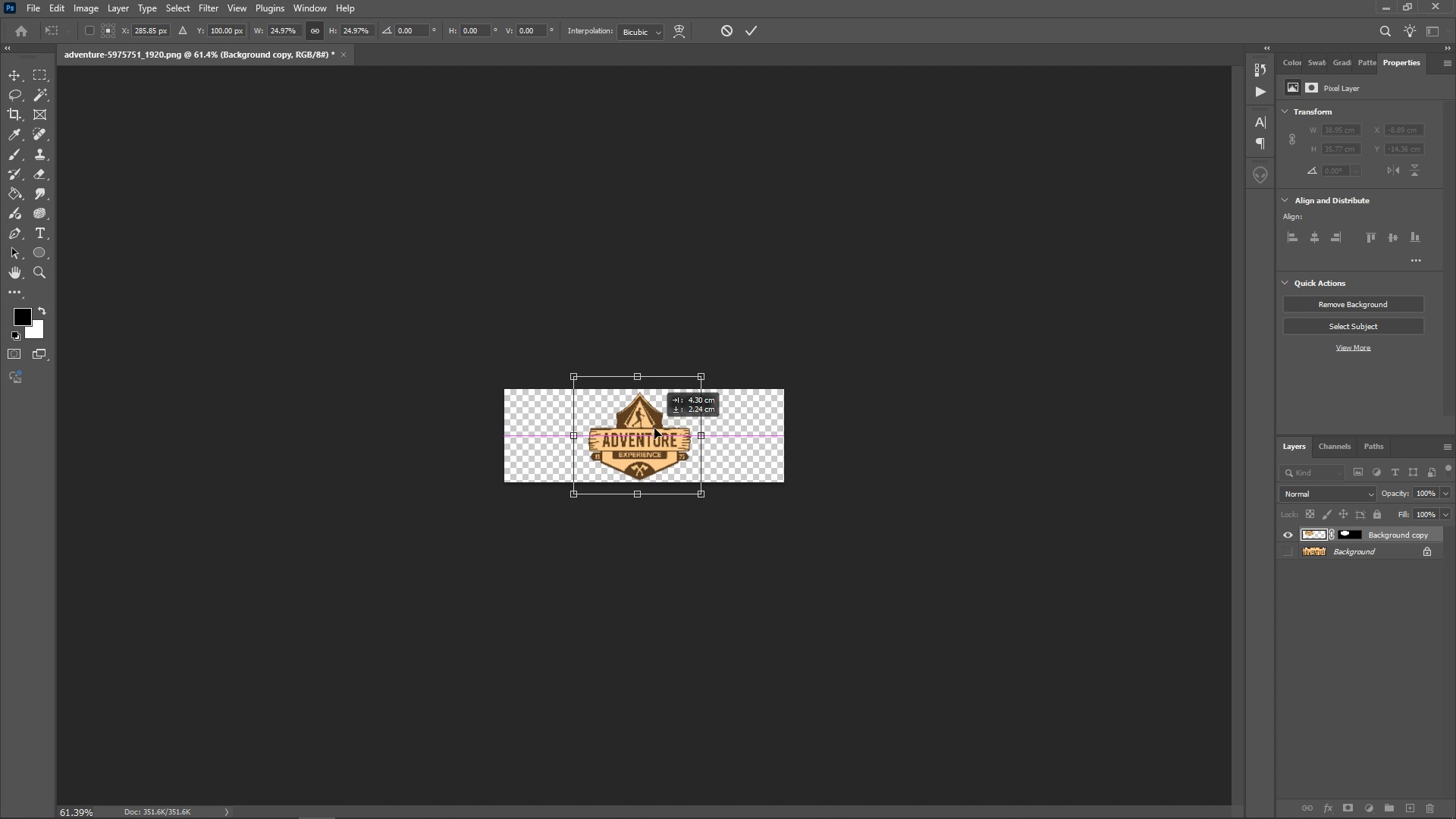 
hold_key(key=ControlLeft, duration=0.34)
scroll: coordinate [632, 460], scroll_direction: up, amount: 1.0
 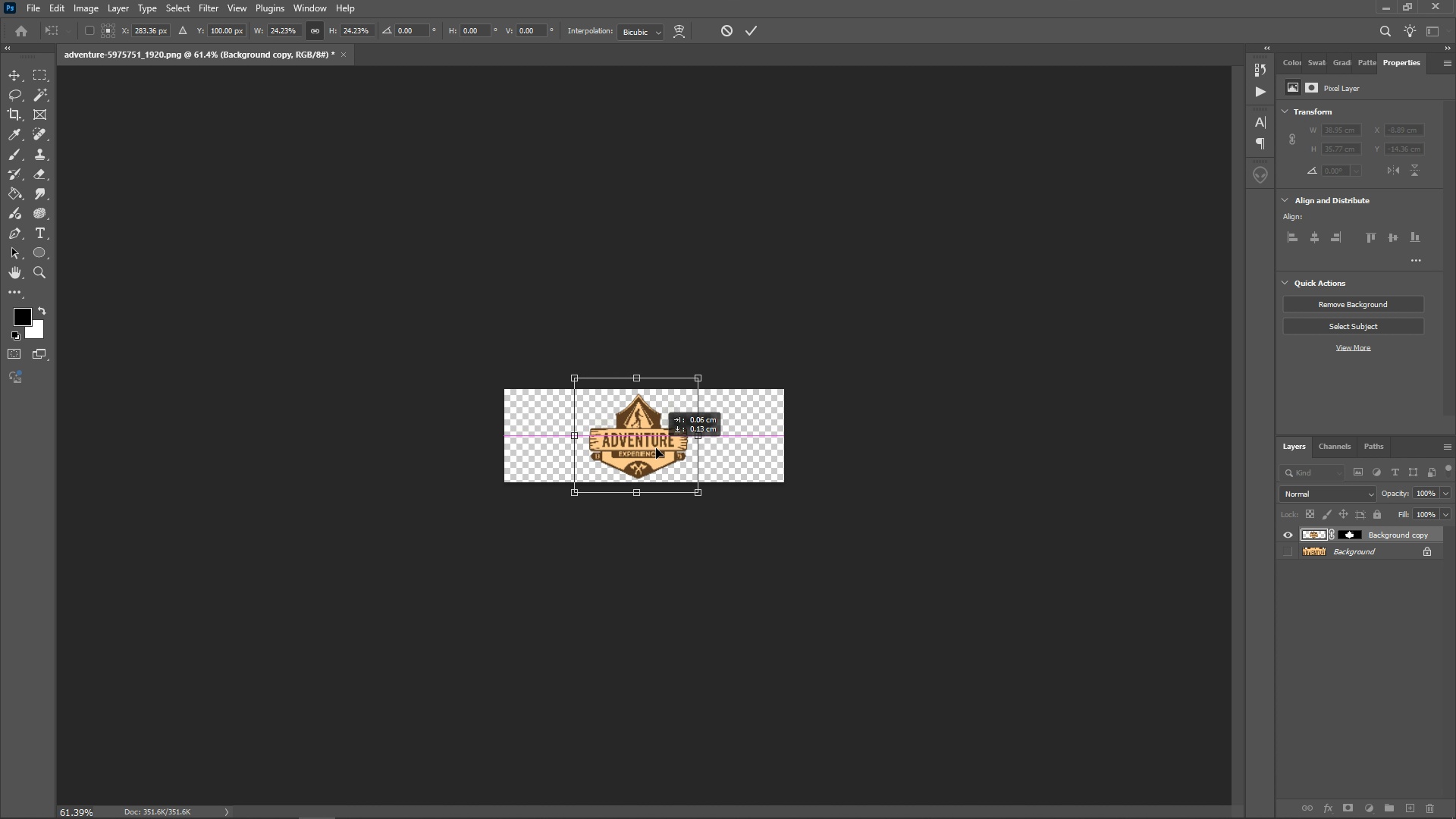 
wait(6.52)
 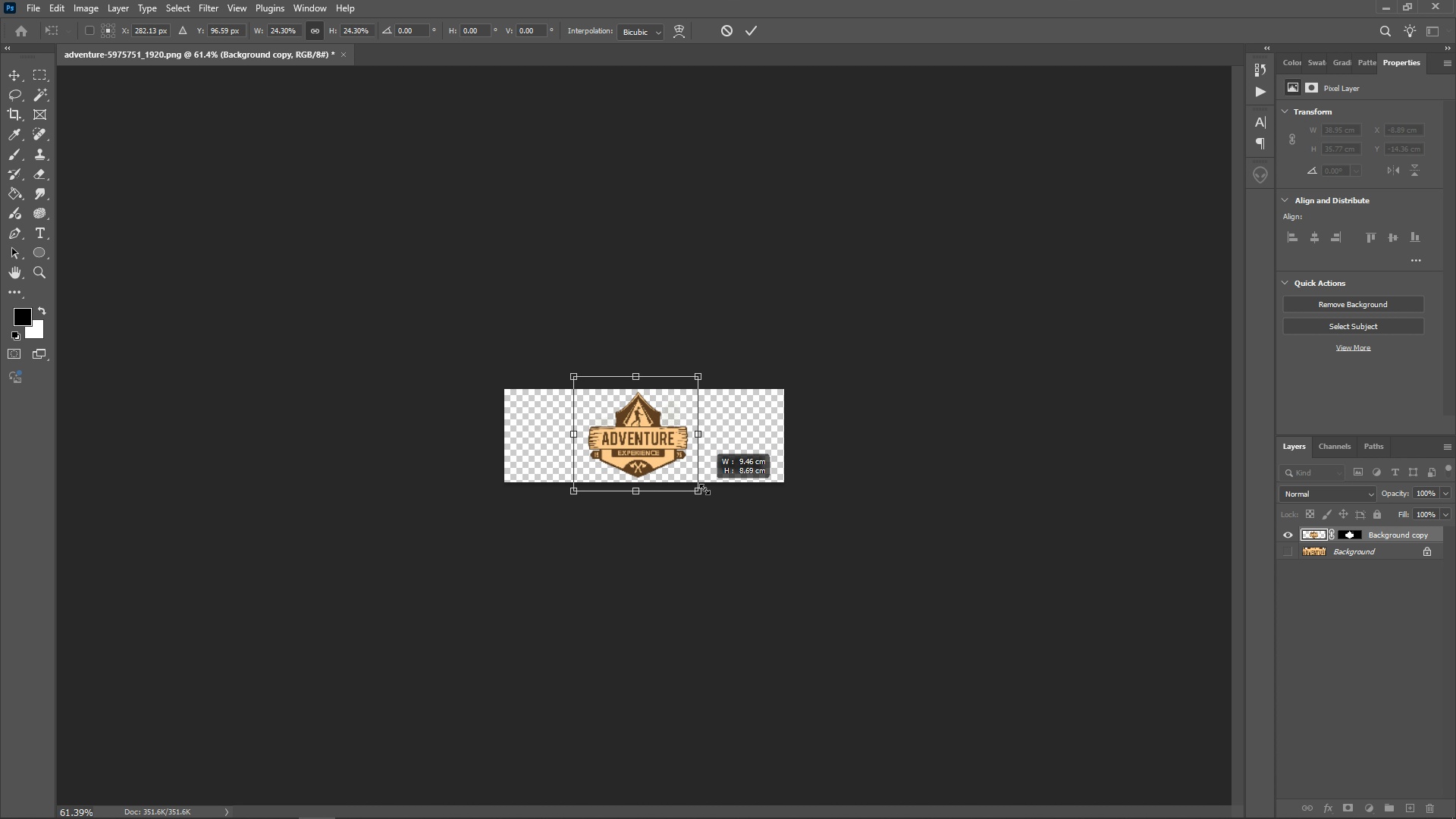 
key(Enter)
 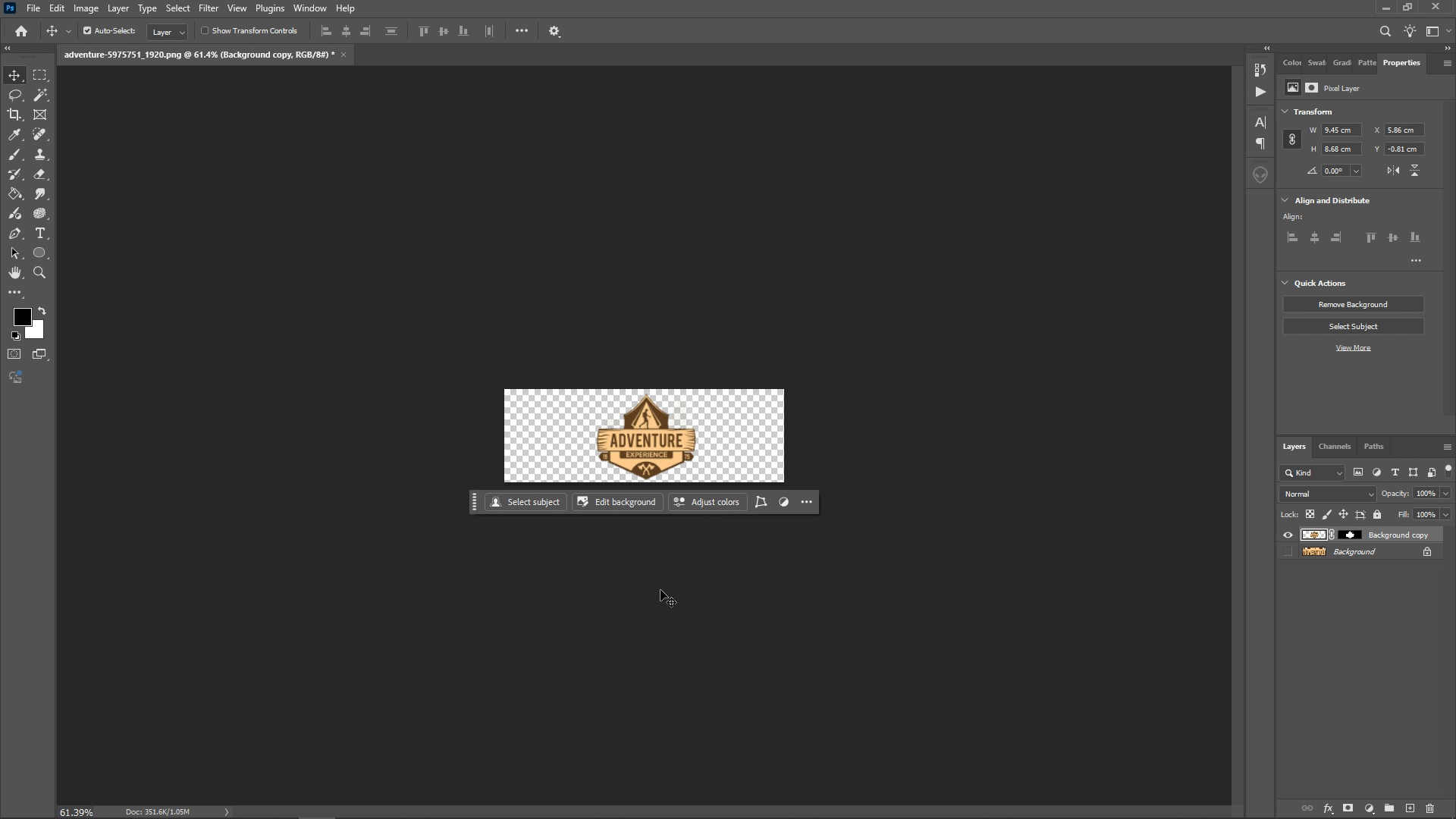 
key(BracketRight)
 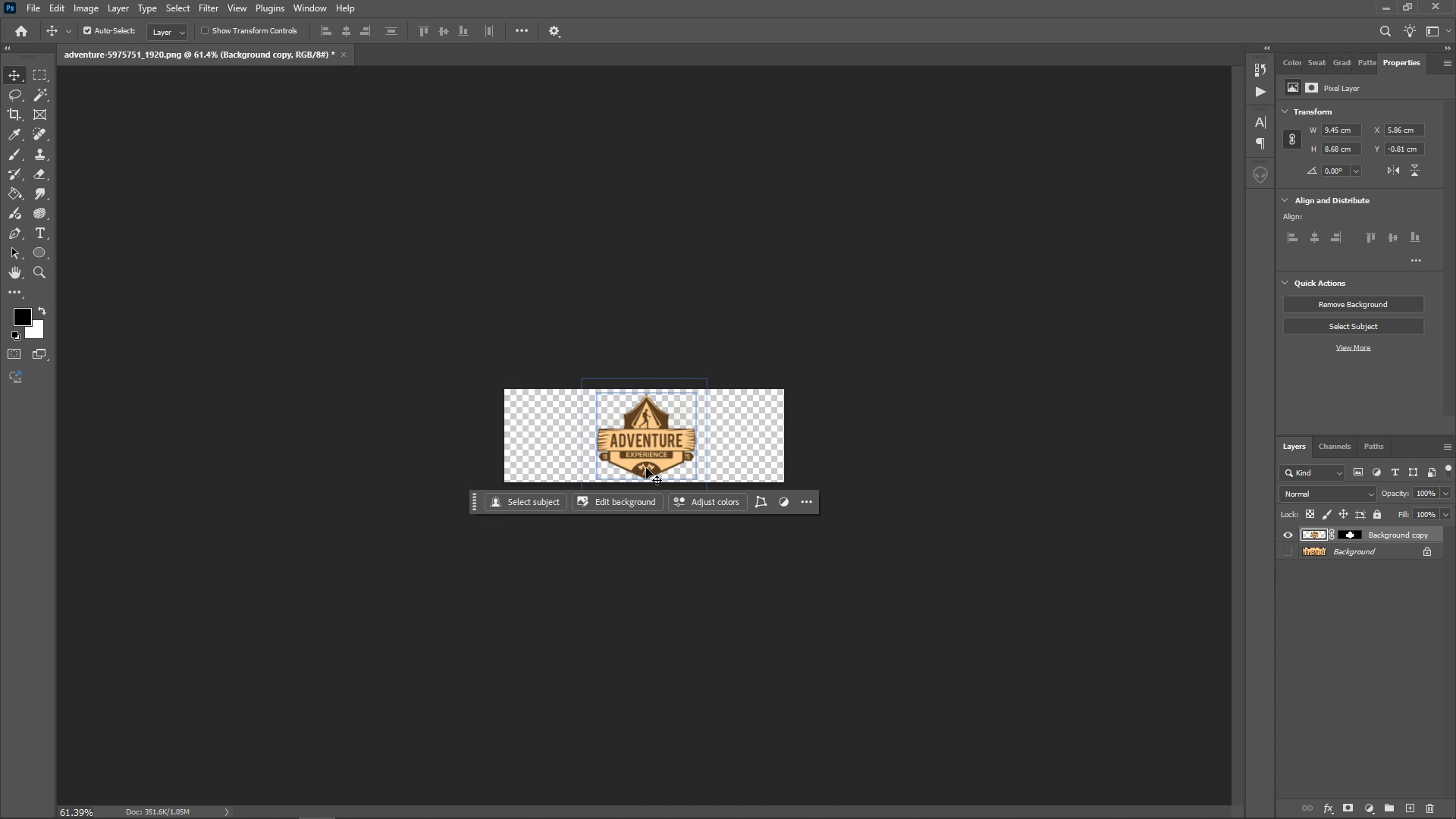 
left_click([661, 590])
 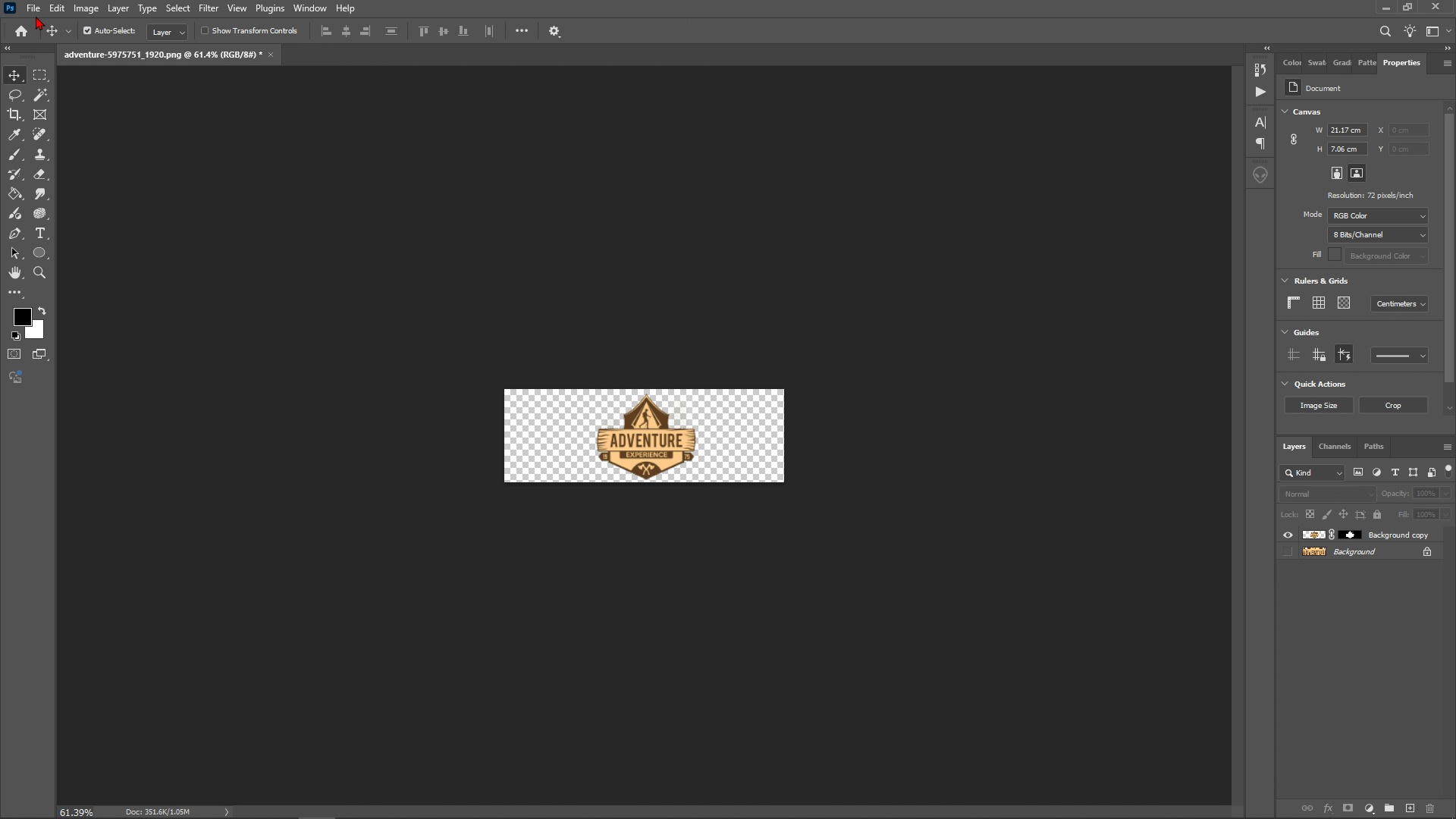 
left_click([31, 15])
 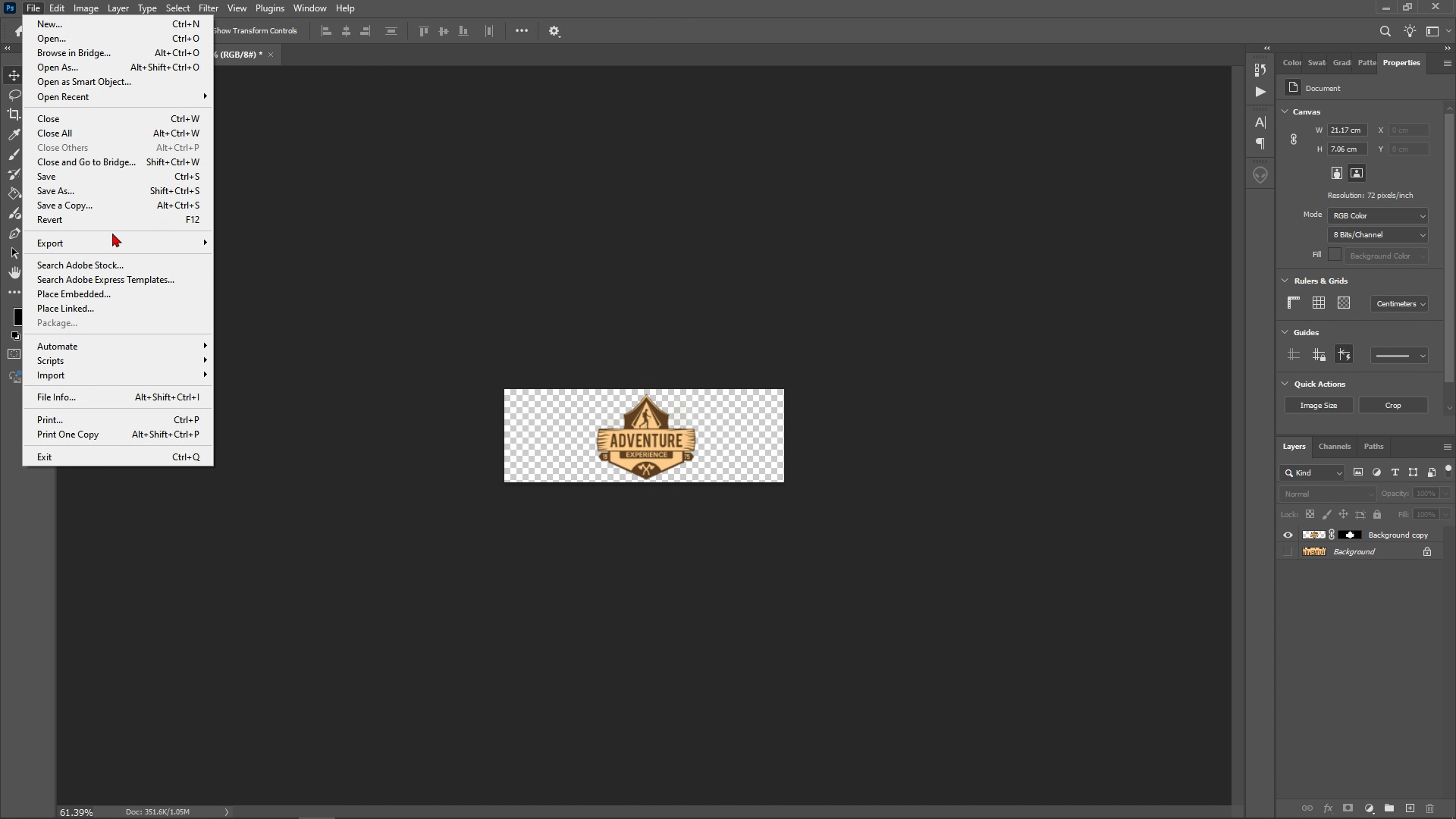 
left_click([112, 235])
 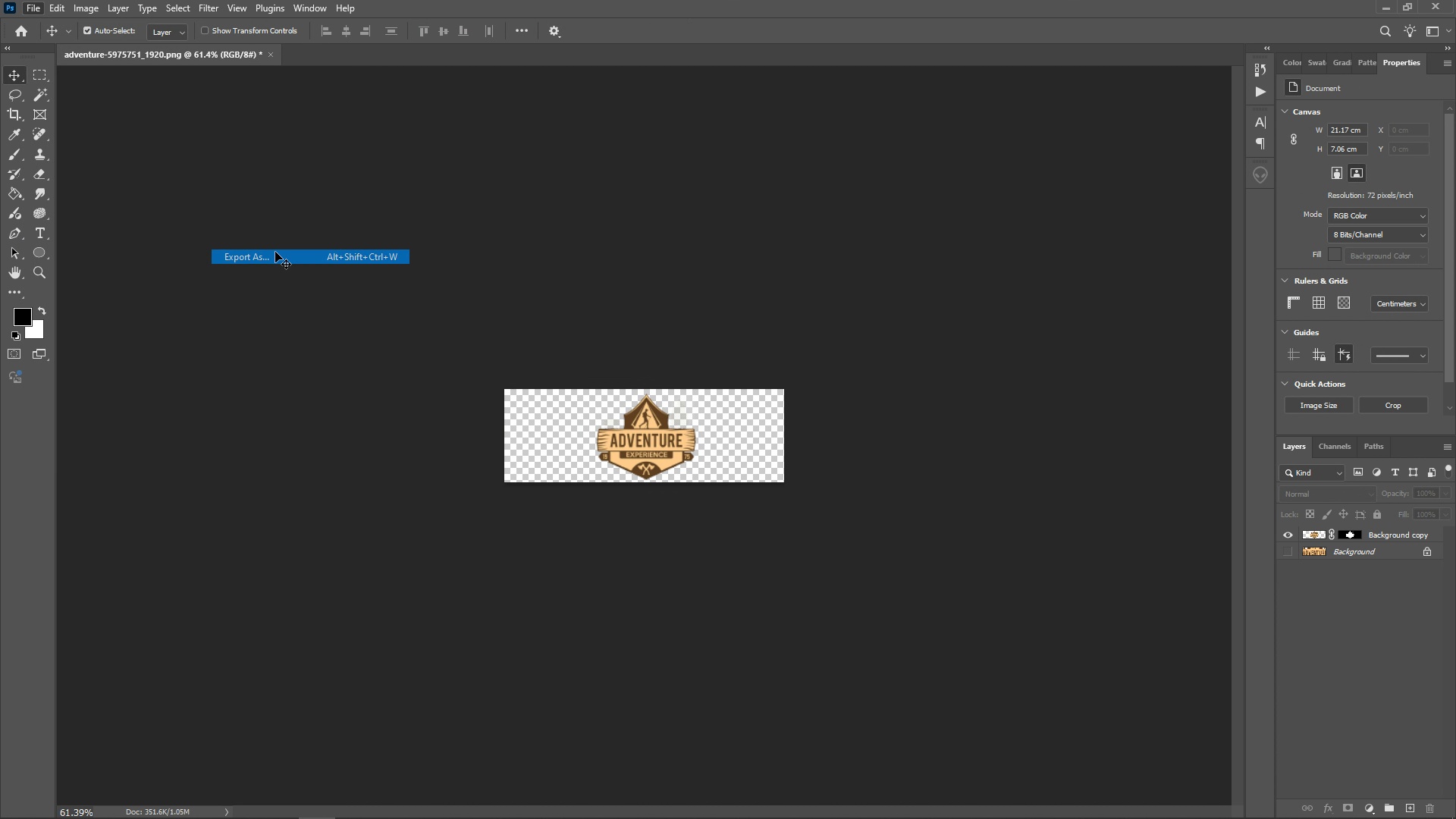 
left_click([275, 252])
 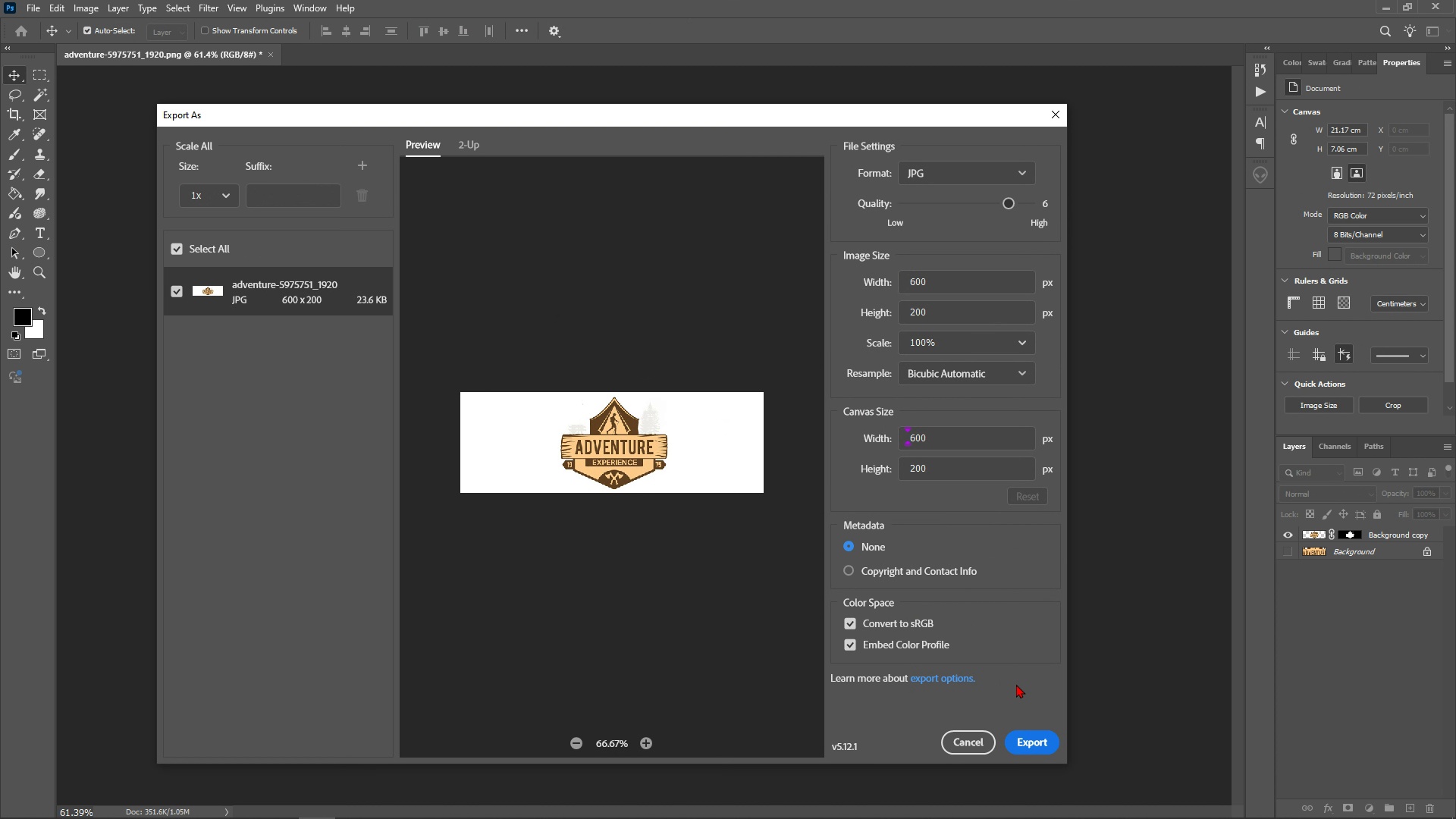 
left_click([1022, 742])
 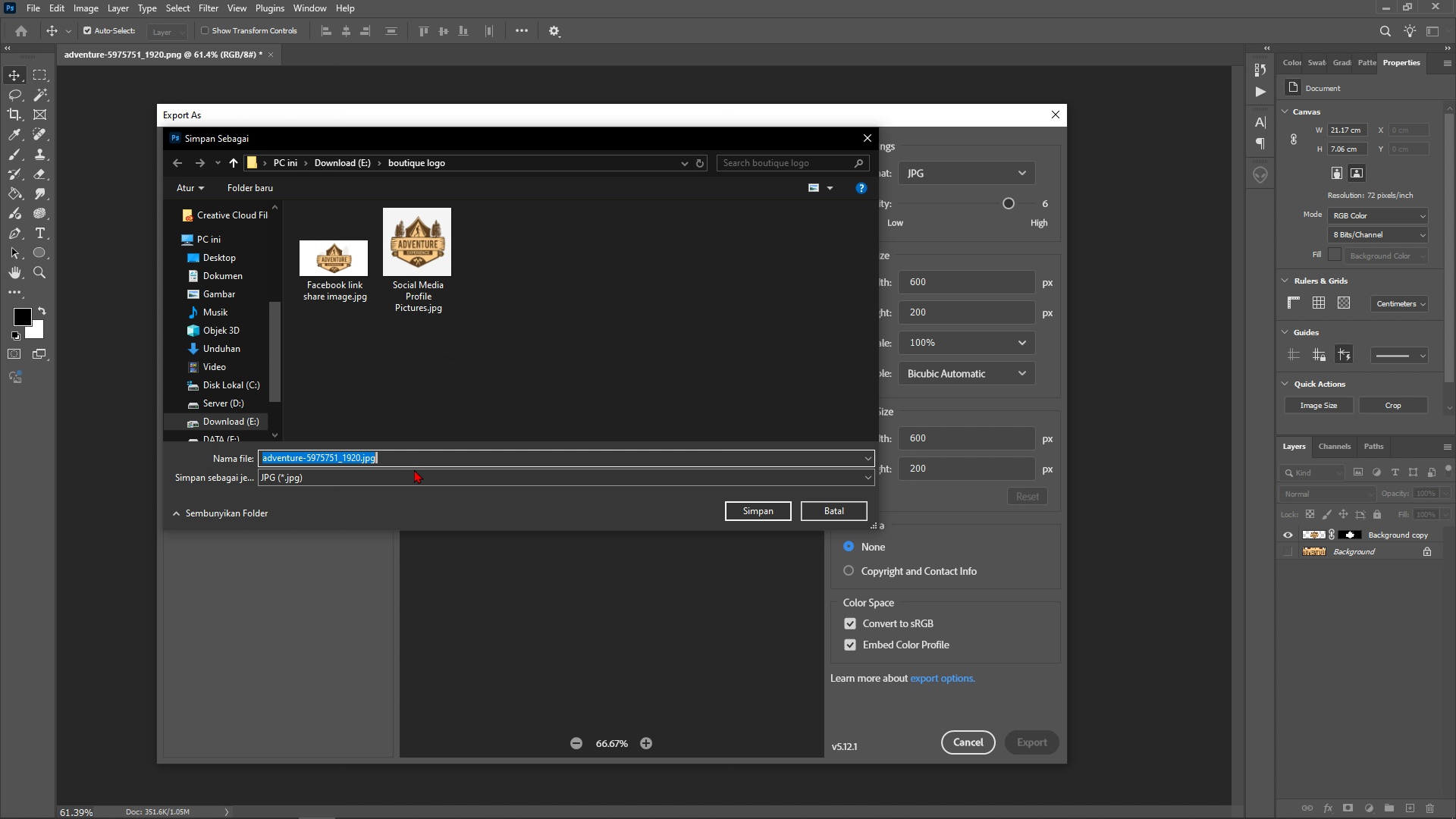 
hold_key(key=ControlLeft, duration=0.56)
 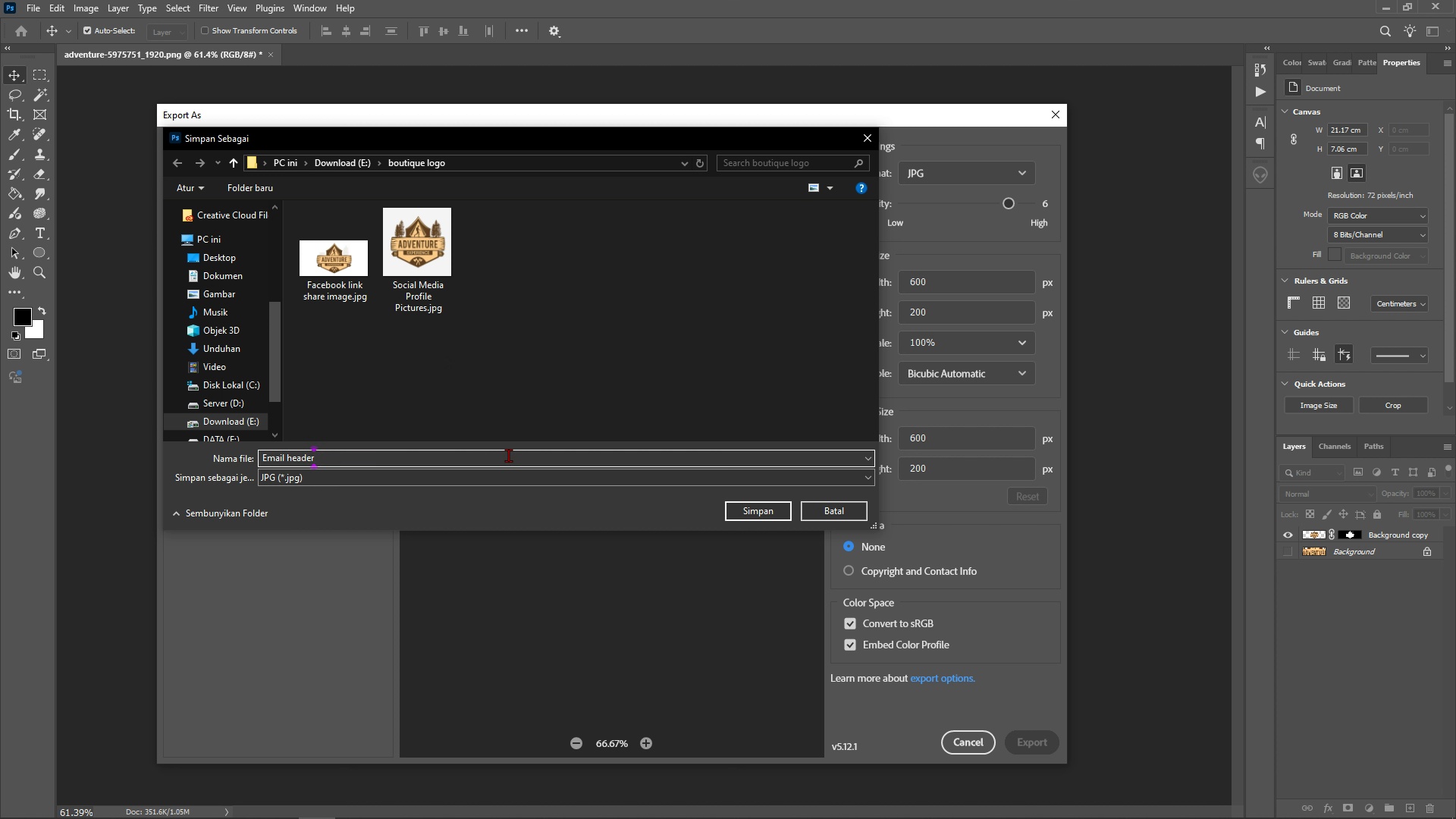 
hold_key(key=V, duration=0.36)
 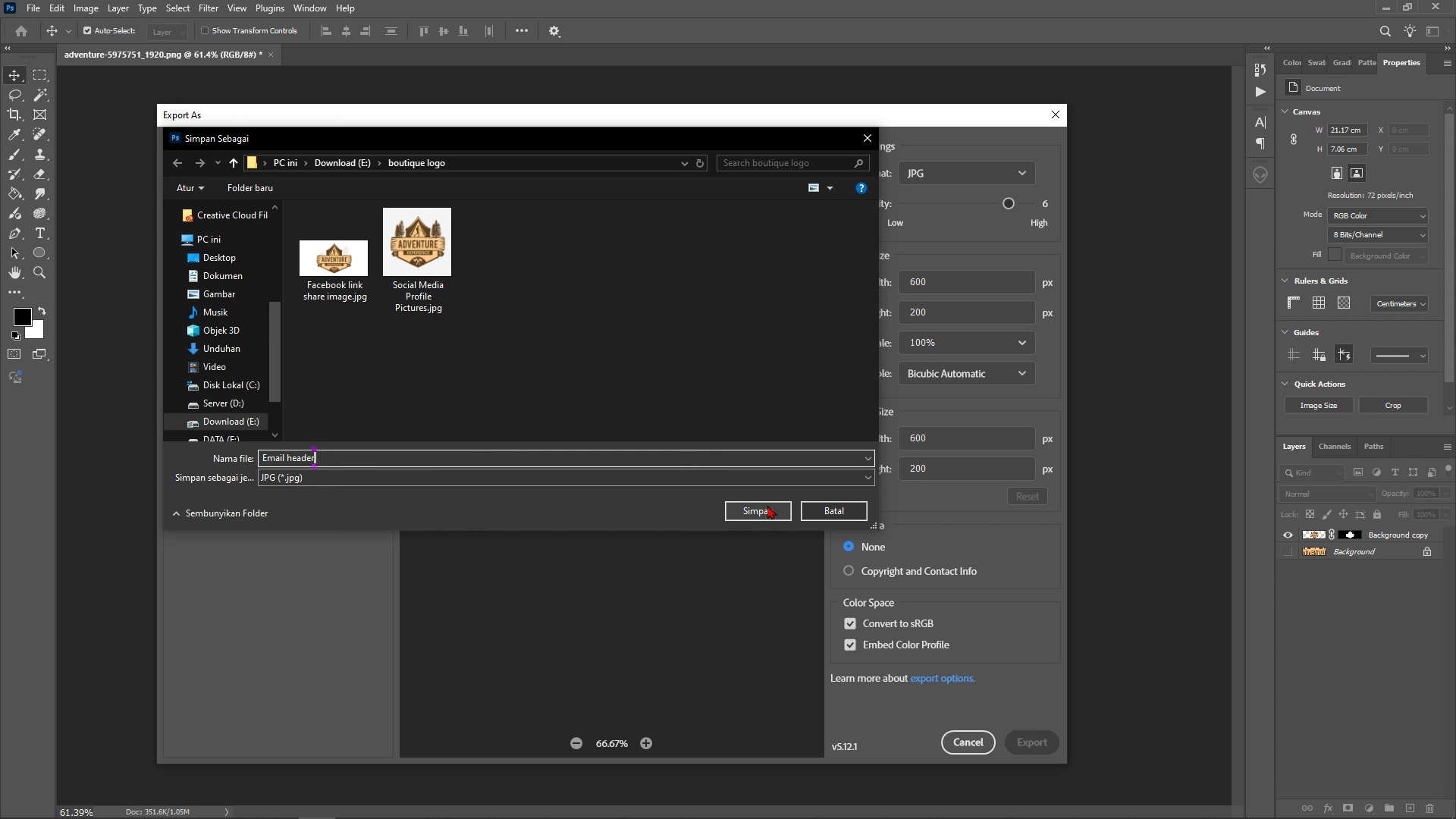 
left_click([767, 505])
 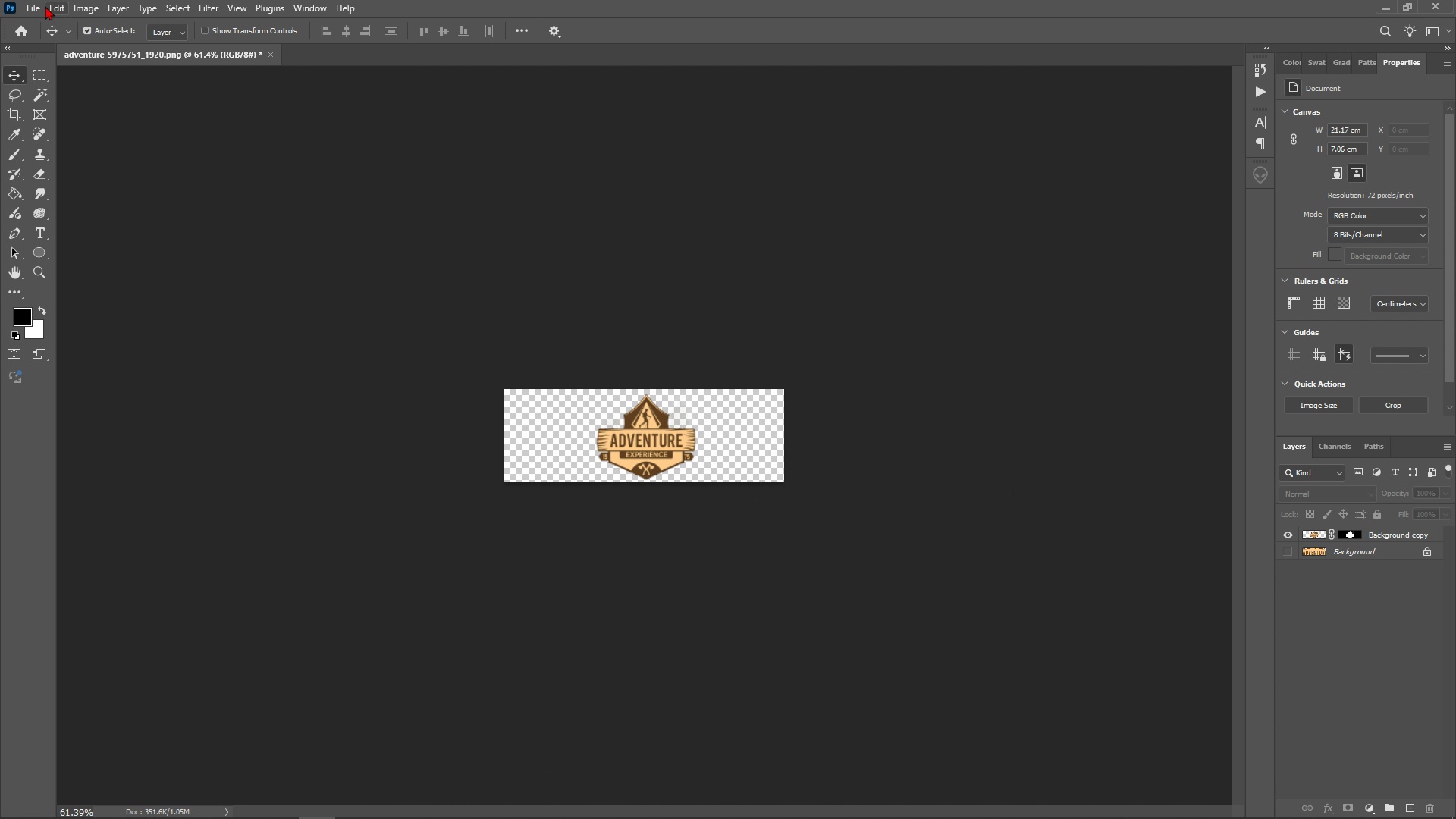 
left_click([31, 6])
 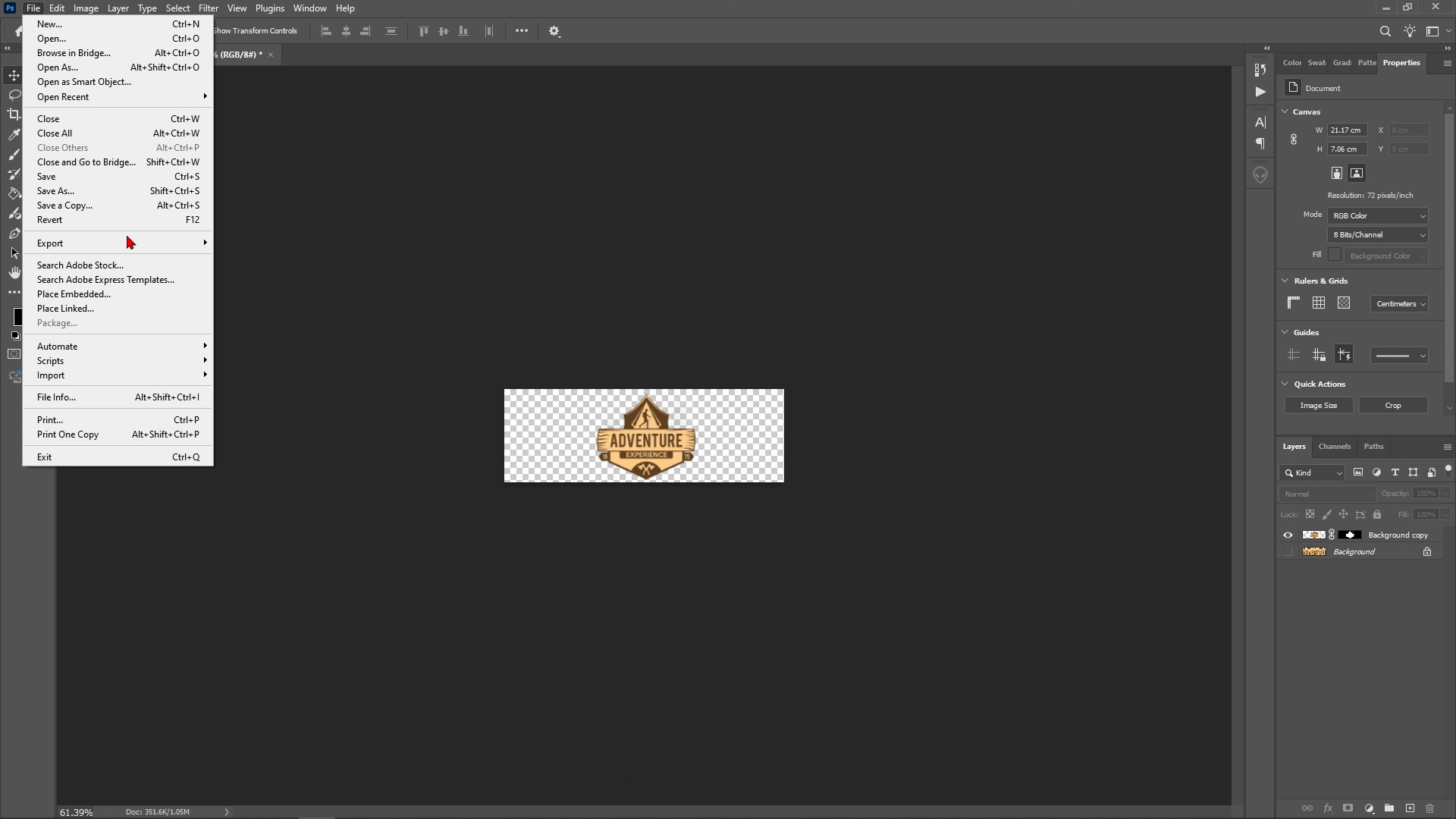 
left_click([127, 235])
 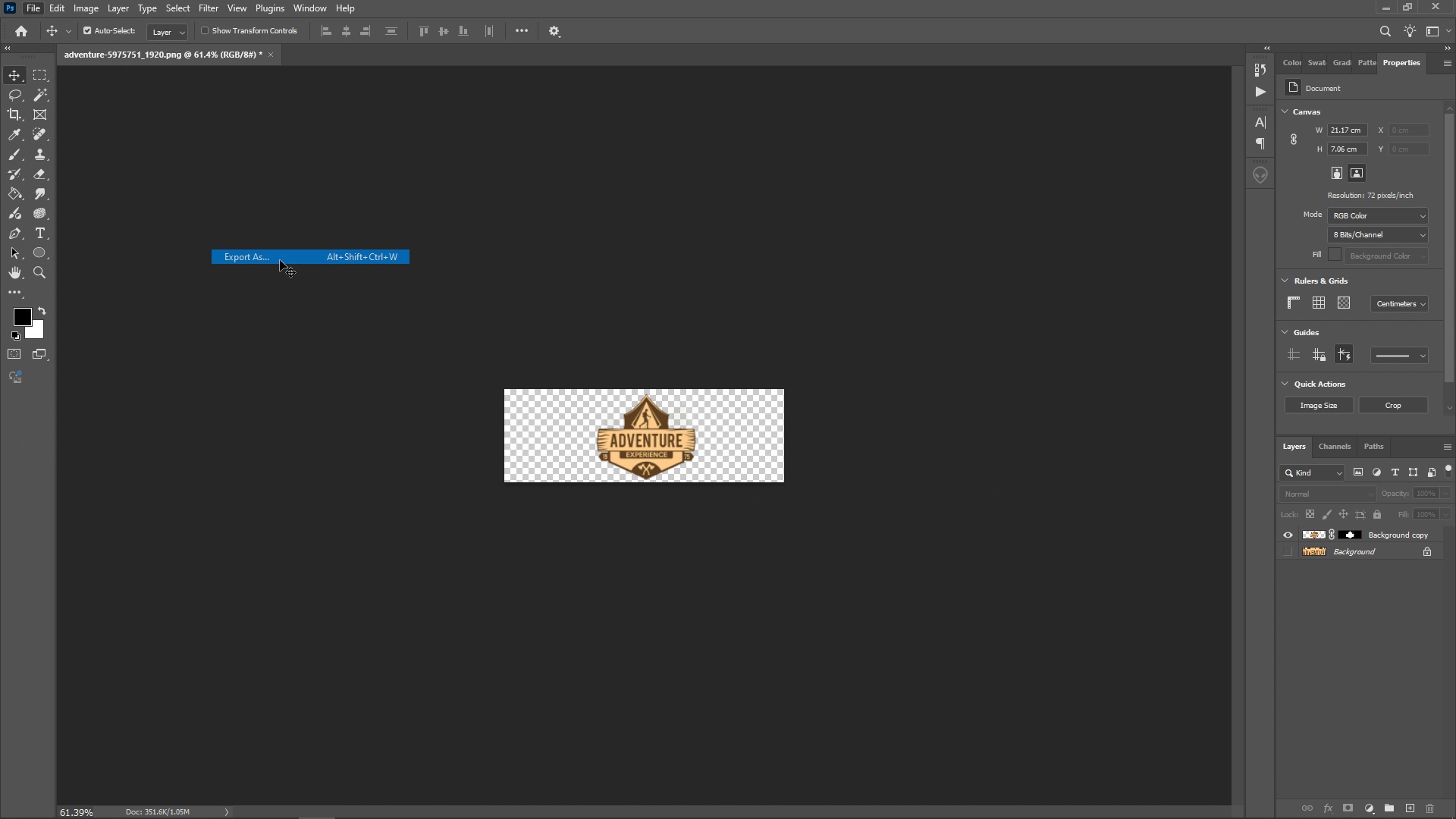 
left_click([280, 260])
 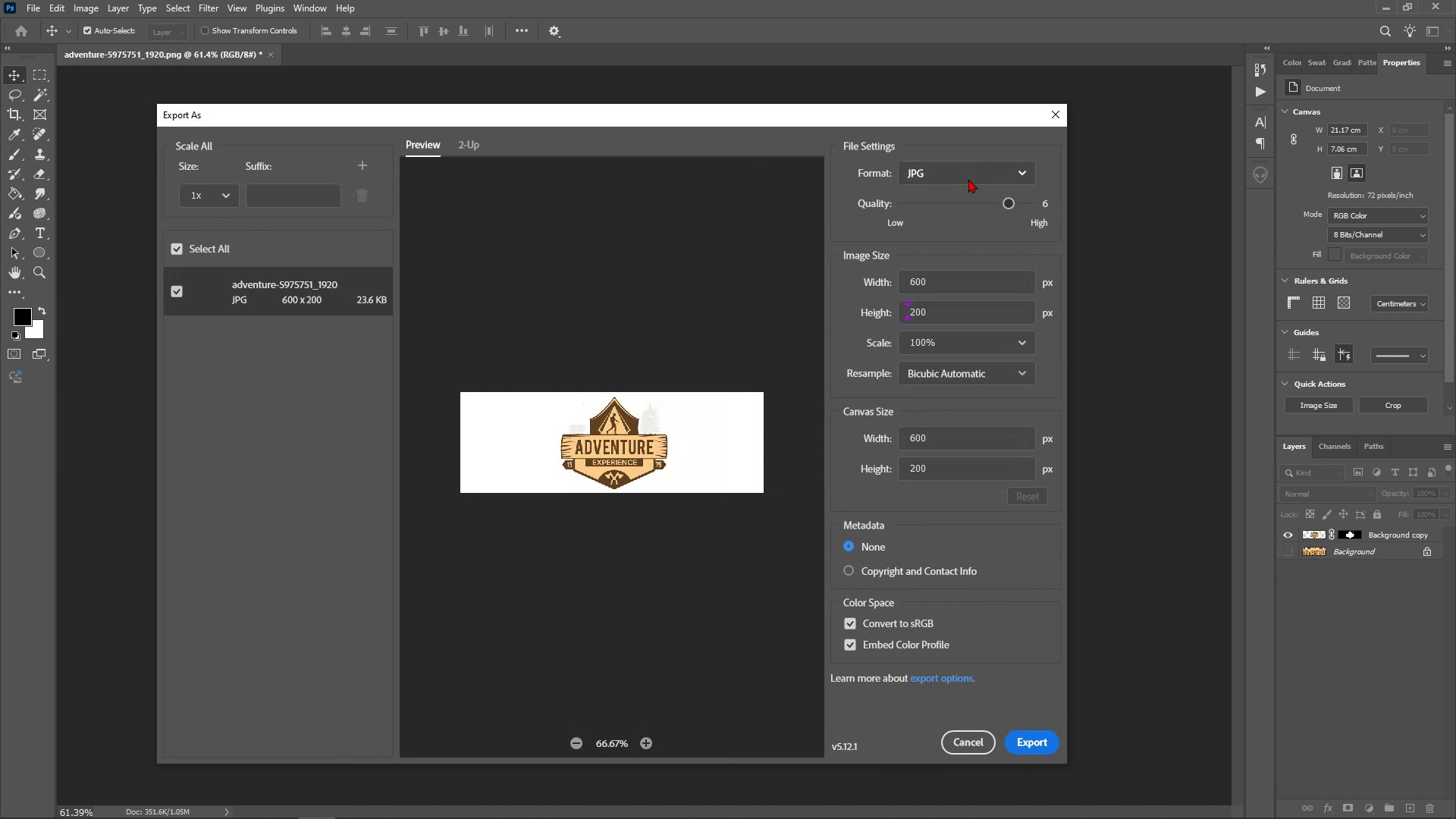 
left_click([981, 173])
 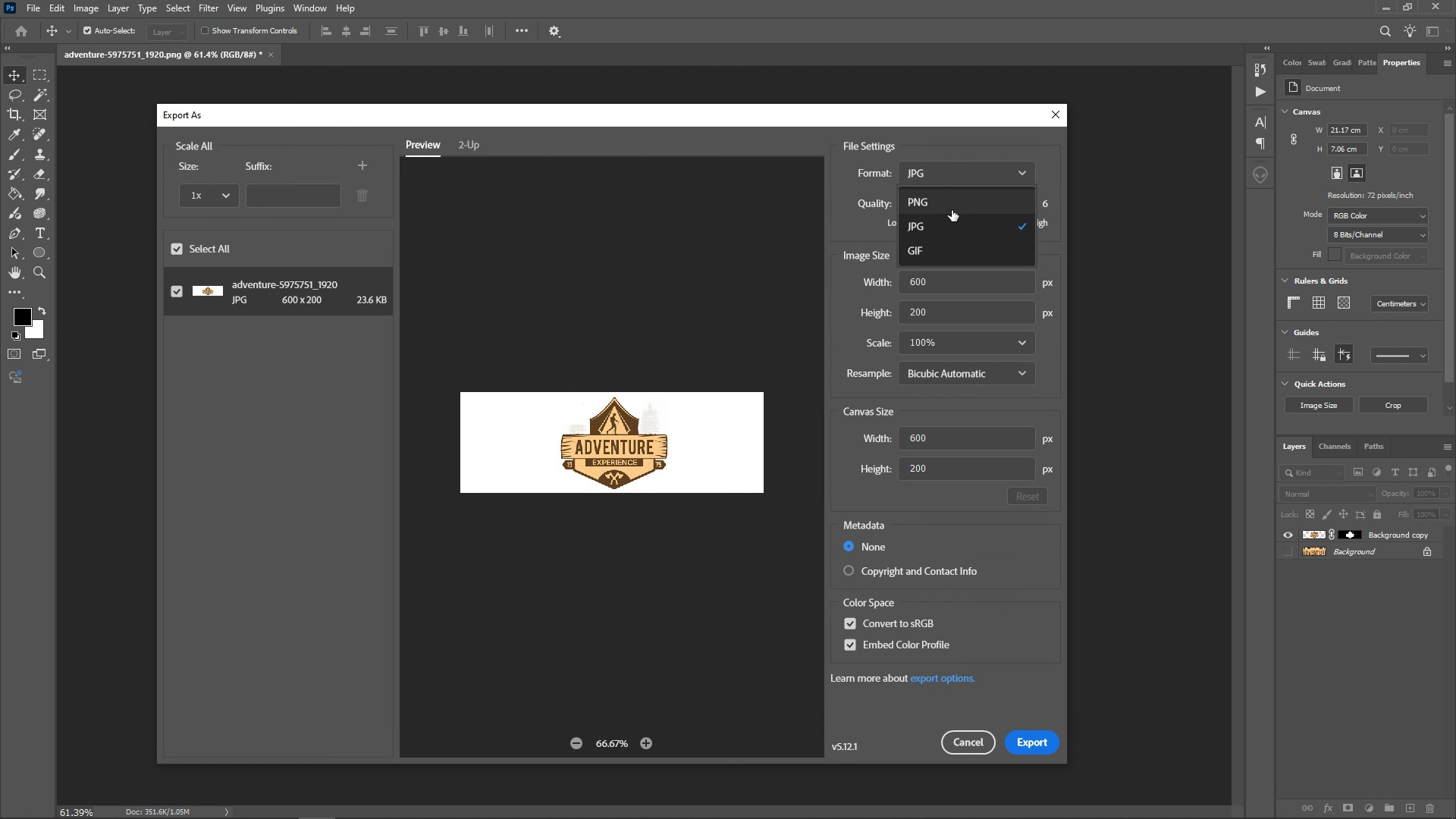 
left_click([952, 210])
 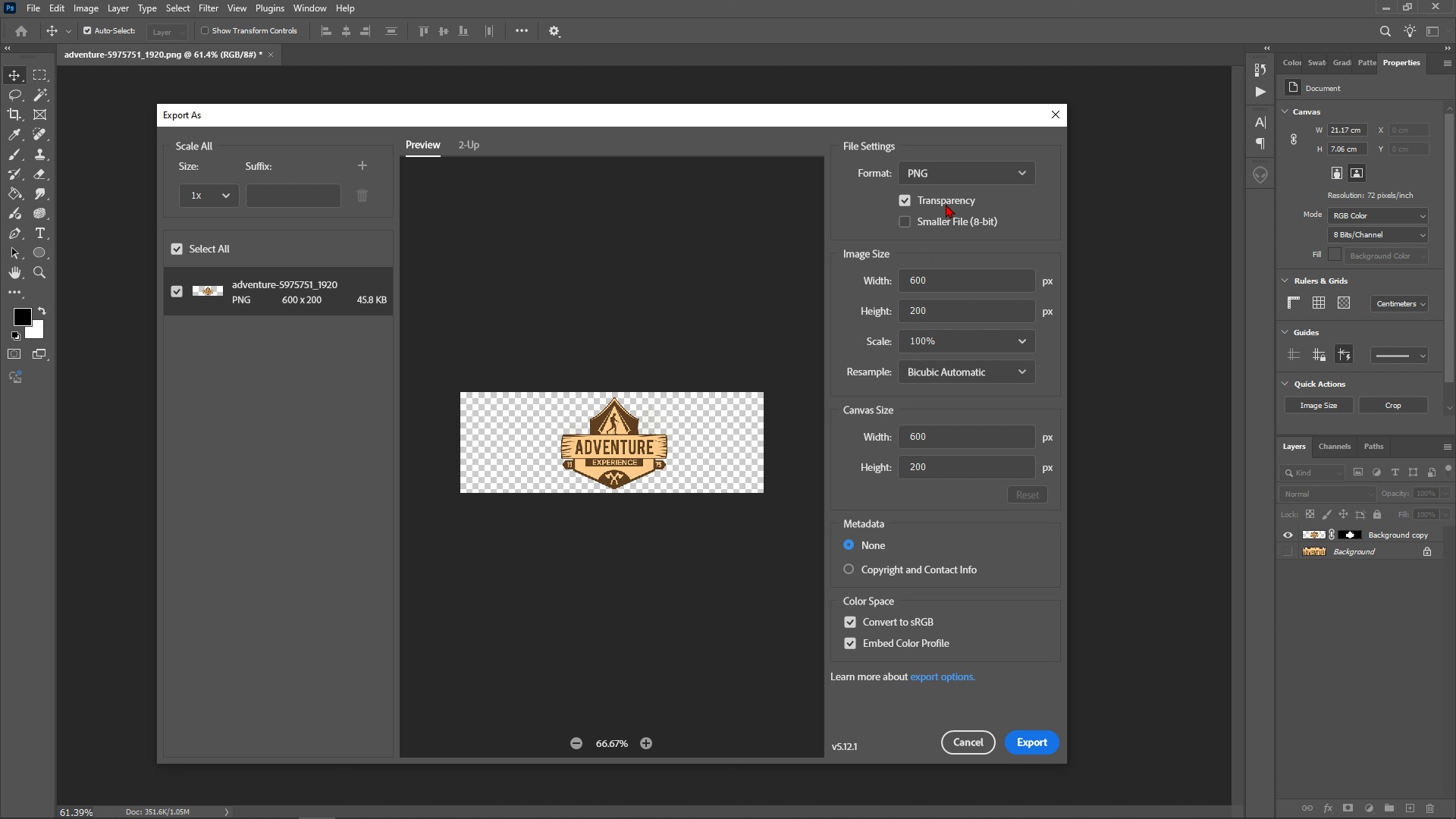 
left_click([946, 201])
 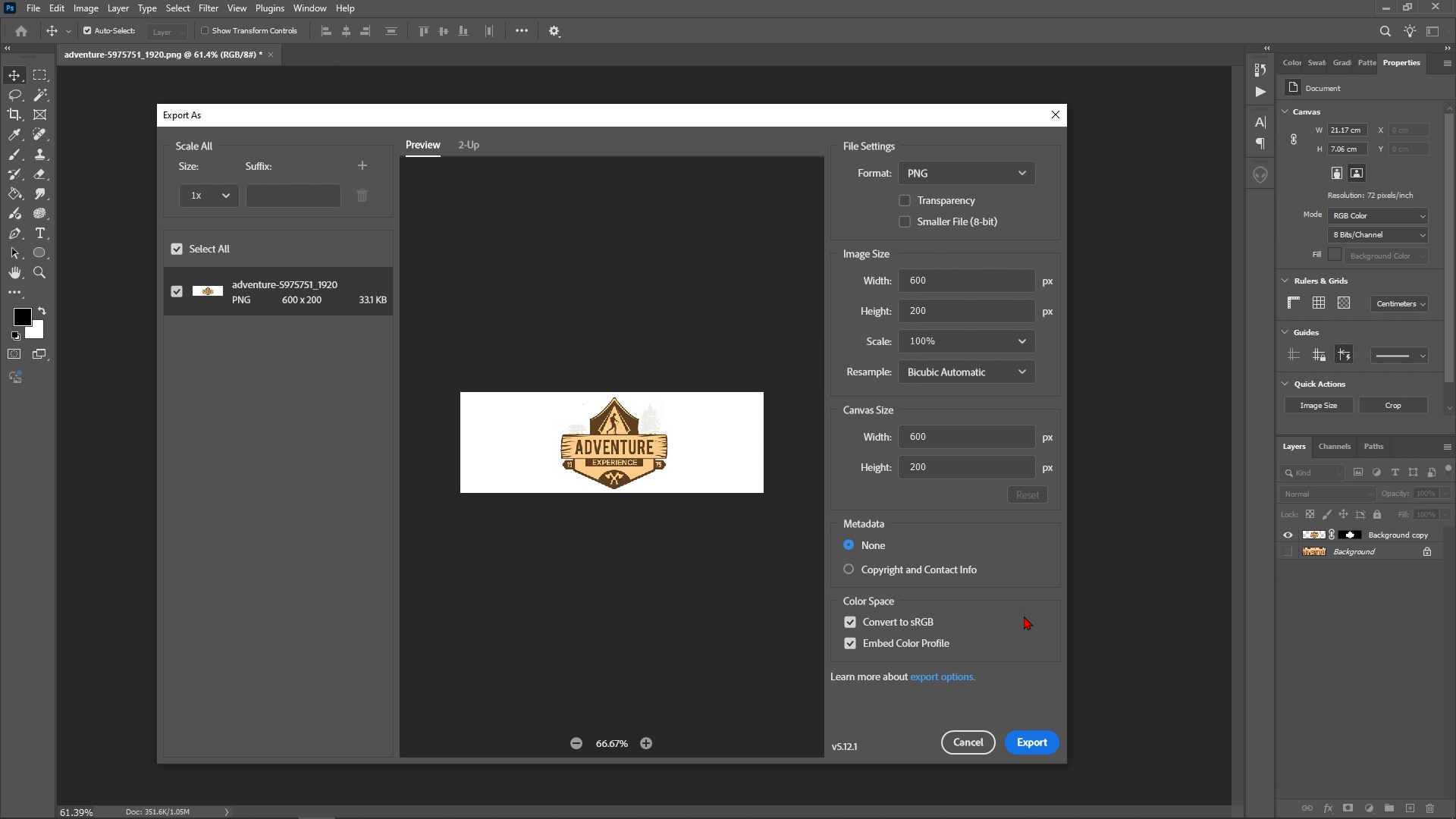 
left_click([1037, 739])
 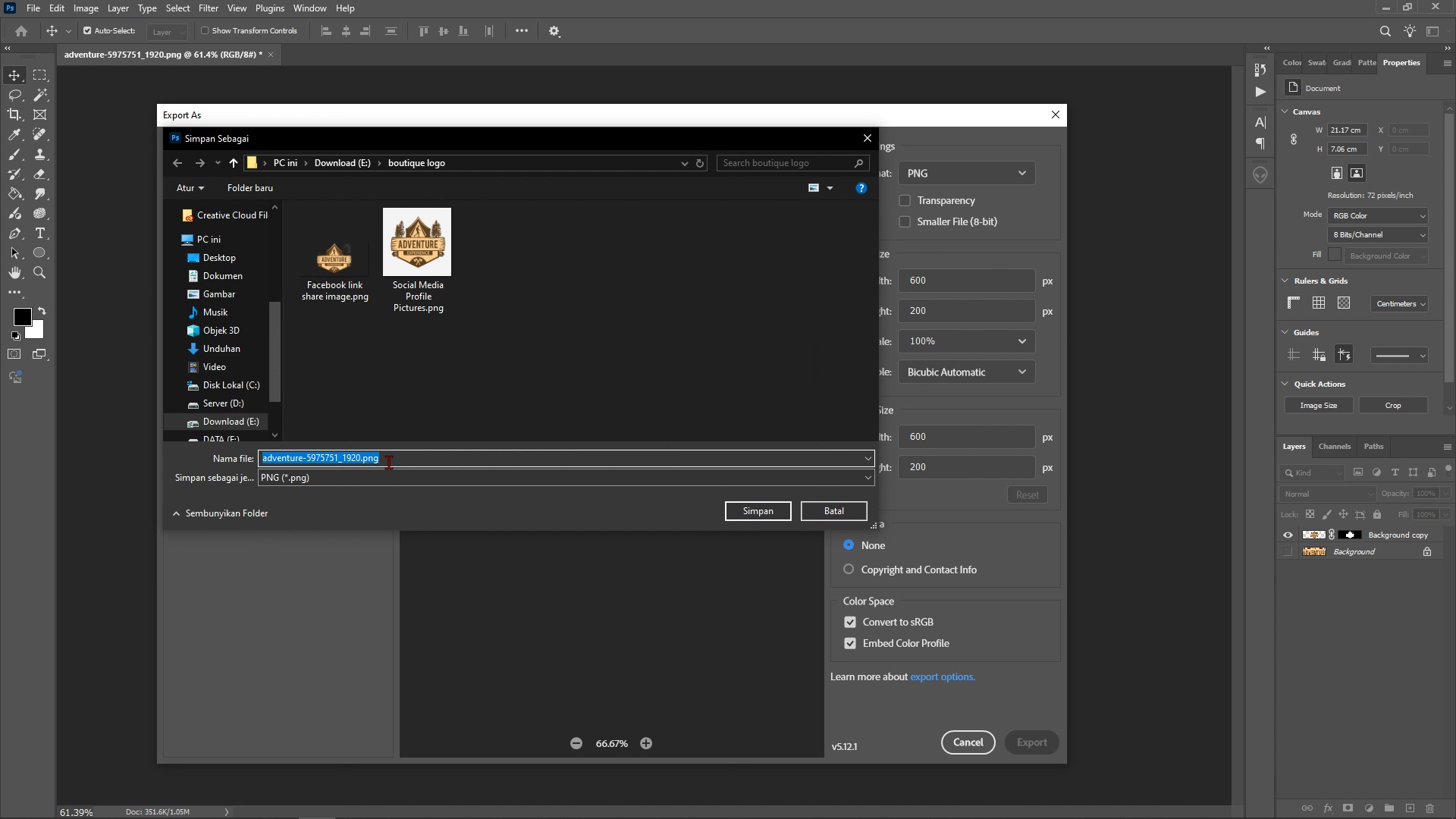 
hold_key(key=ControlLeft, duration=0.48)
 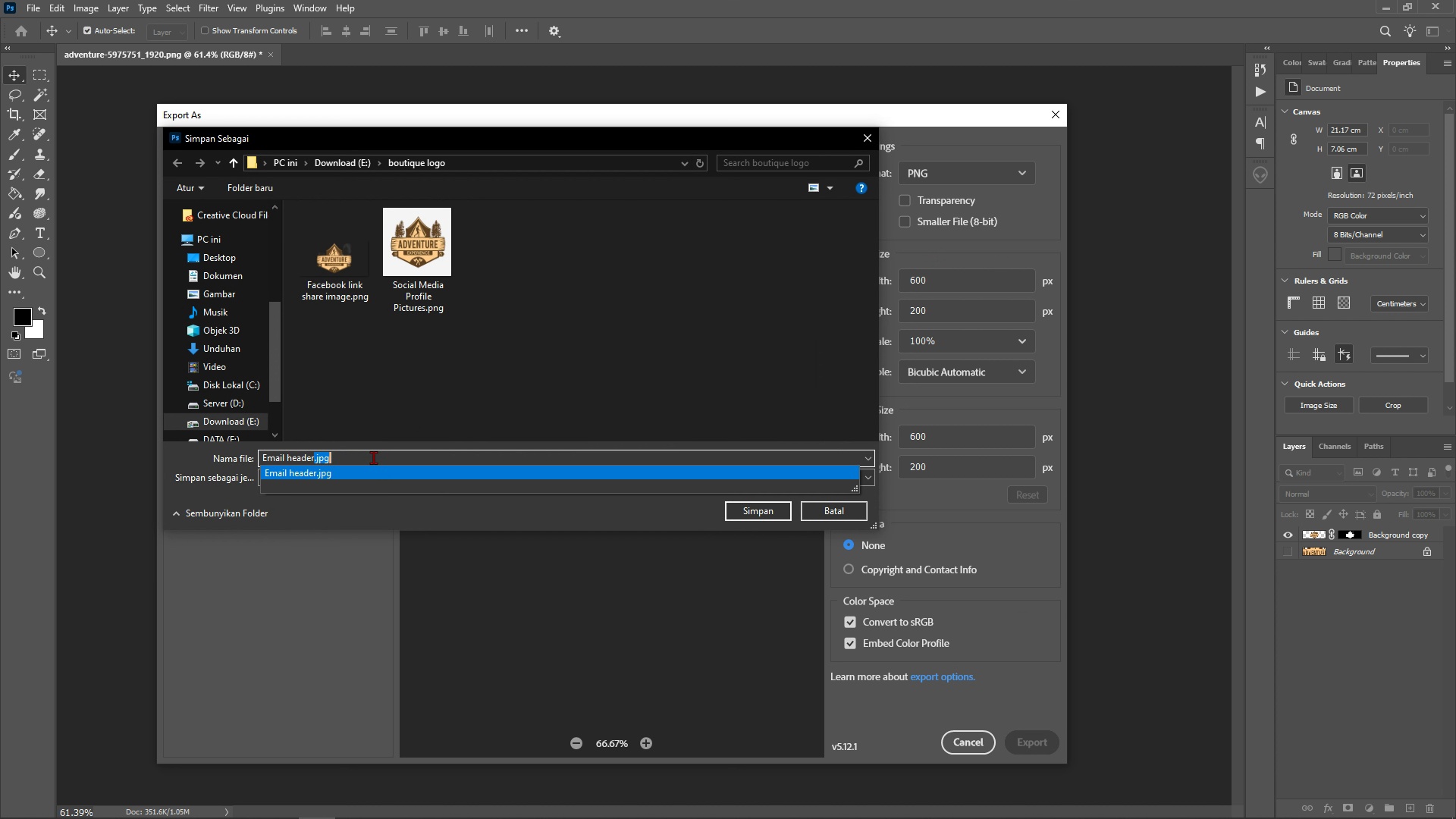 
hold_key(key=V, duration=0.31)
 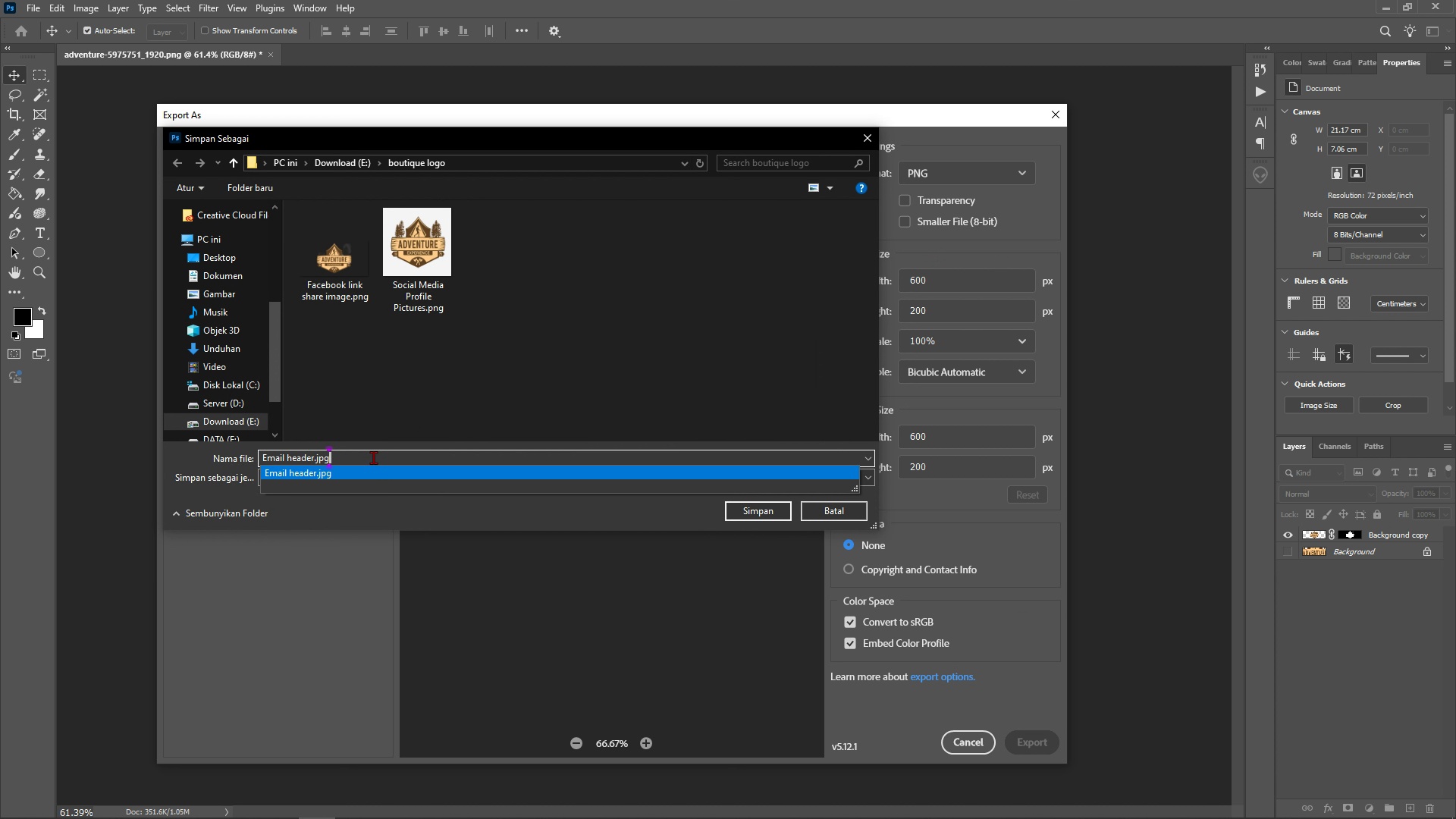 
left_click([373, 457])
 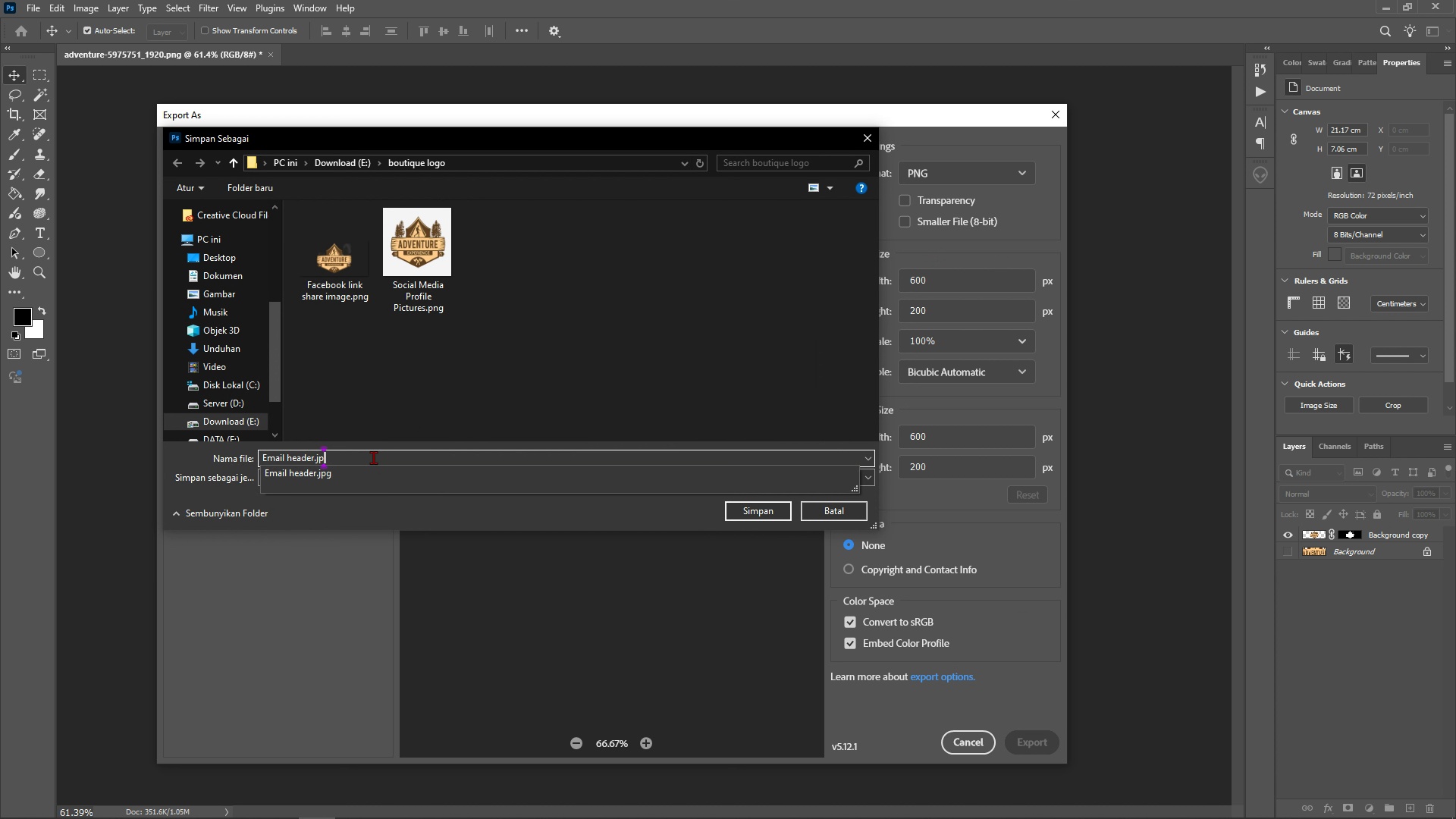 
key(Backspace)
 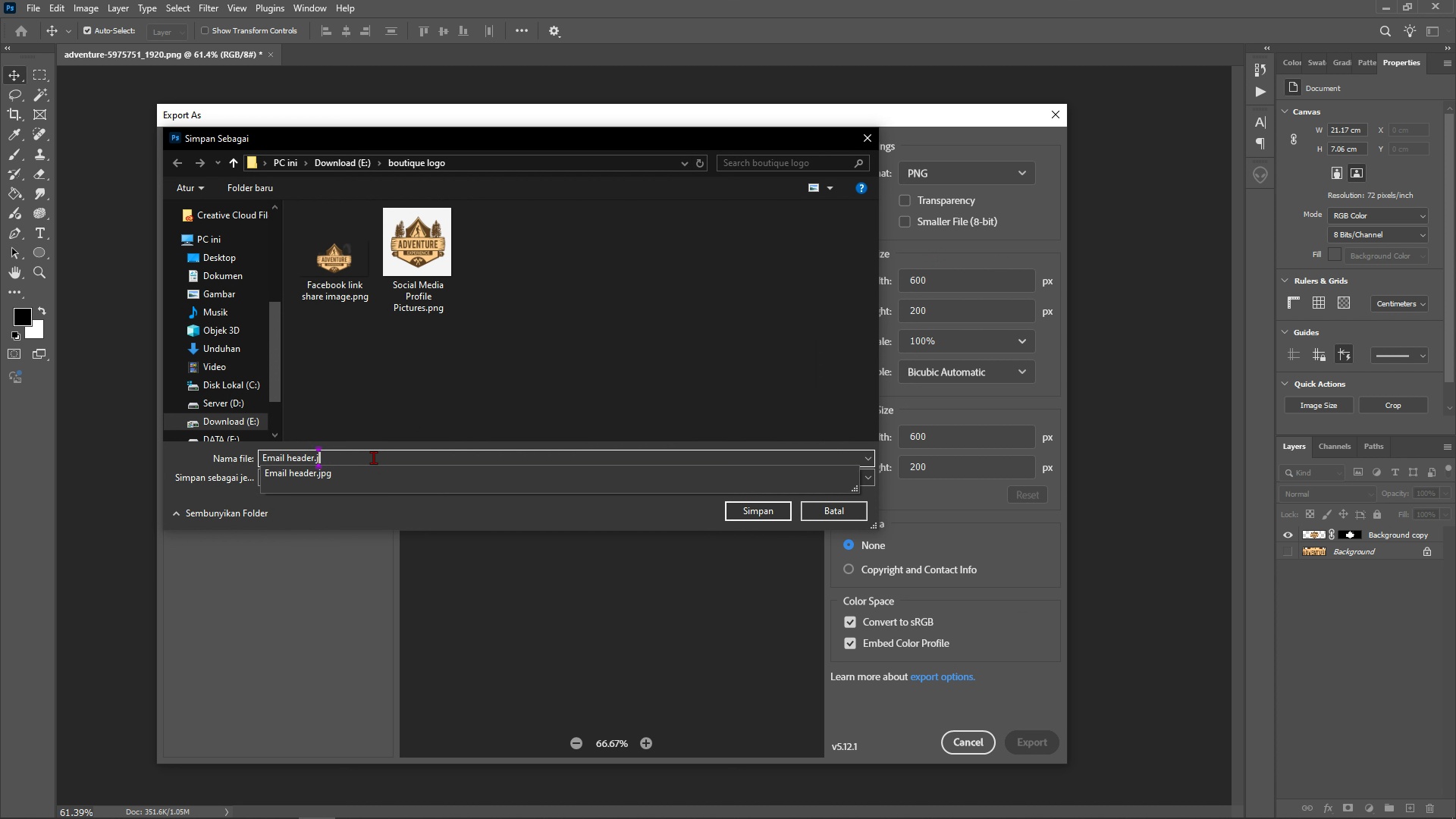 
key(Backspace)
 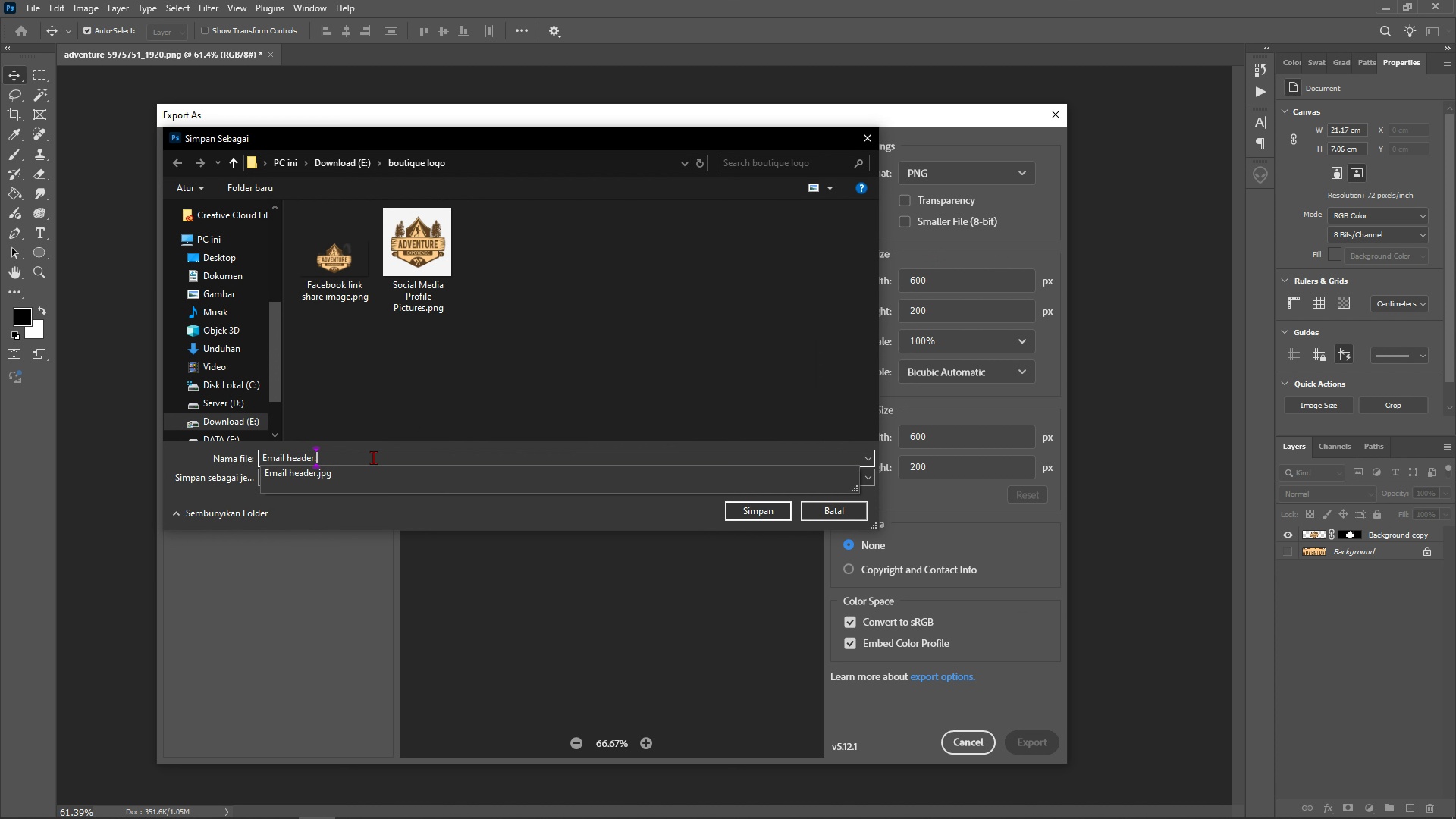 
key(Backspace)
 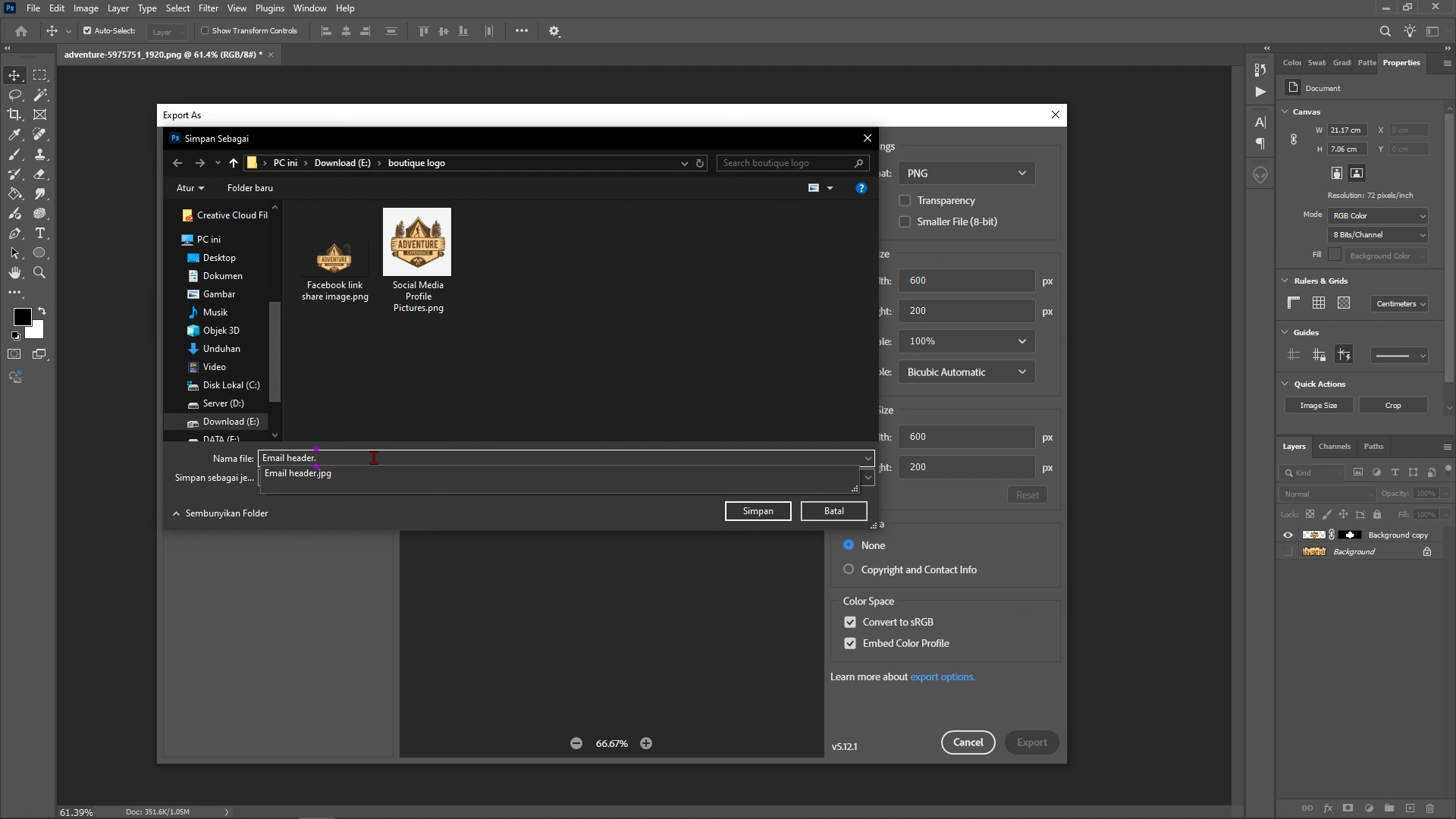 
key(Backspace)
 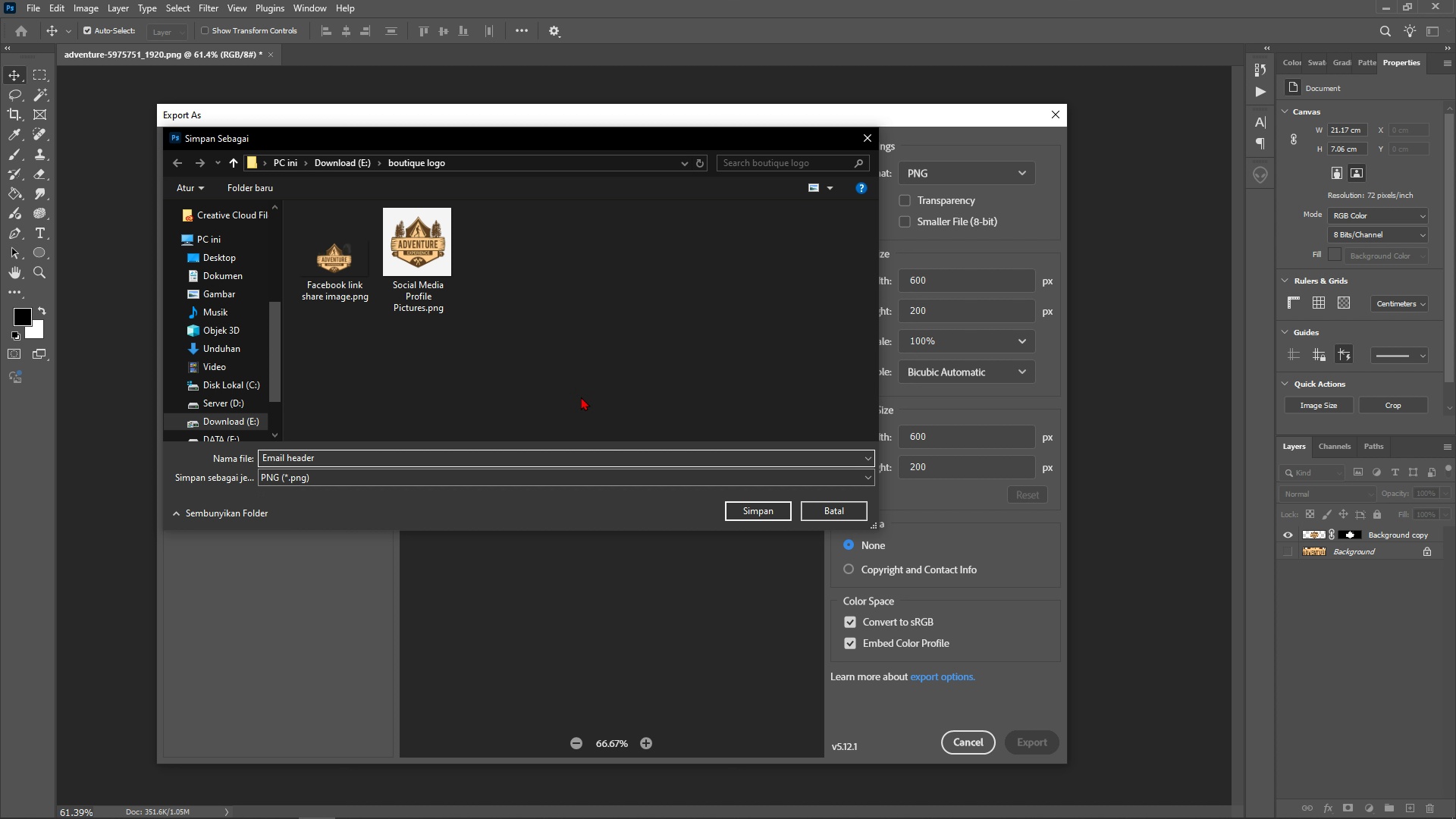 
left_click([581, 397])
 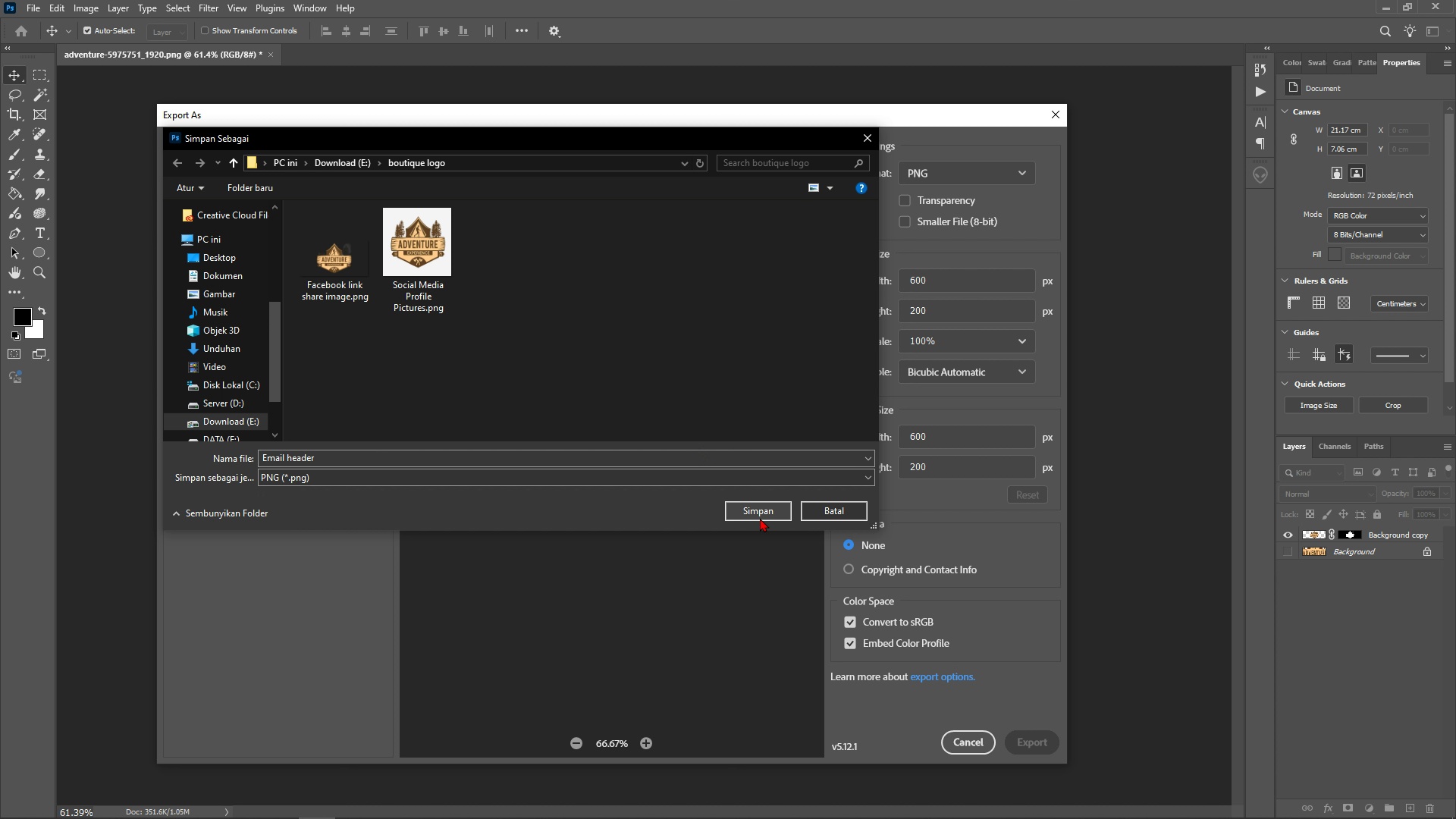 
left_click([760, 509])
 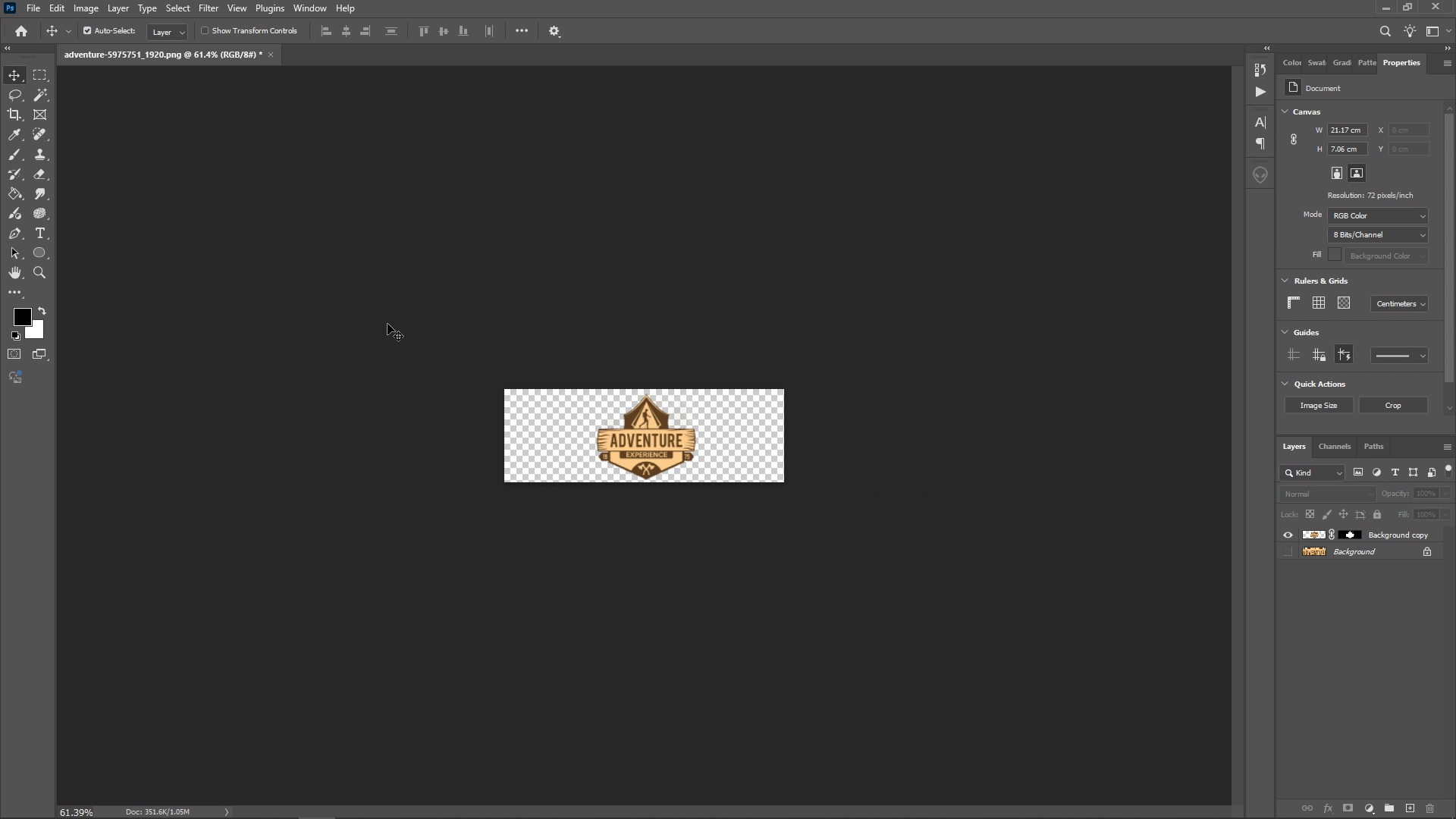 
key(Control+Z)
 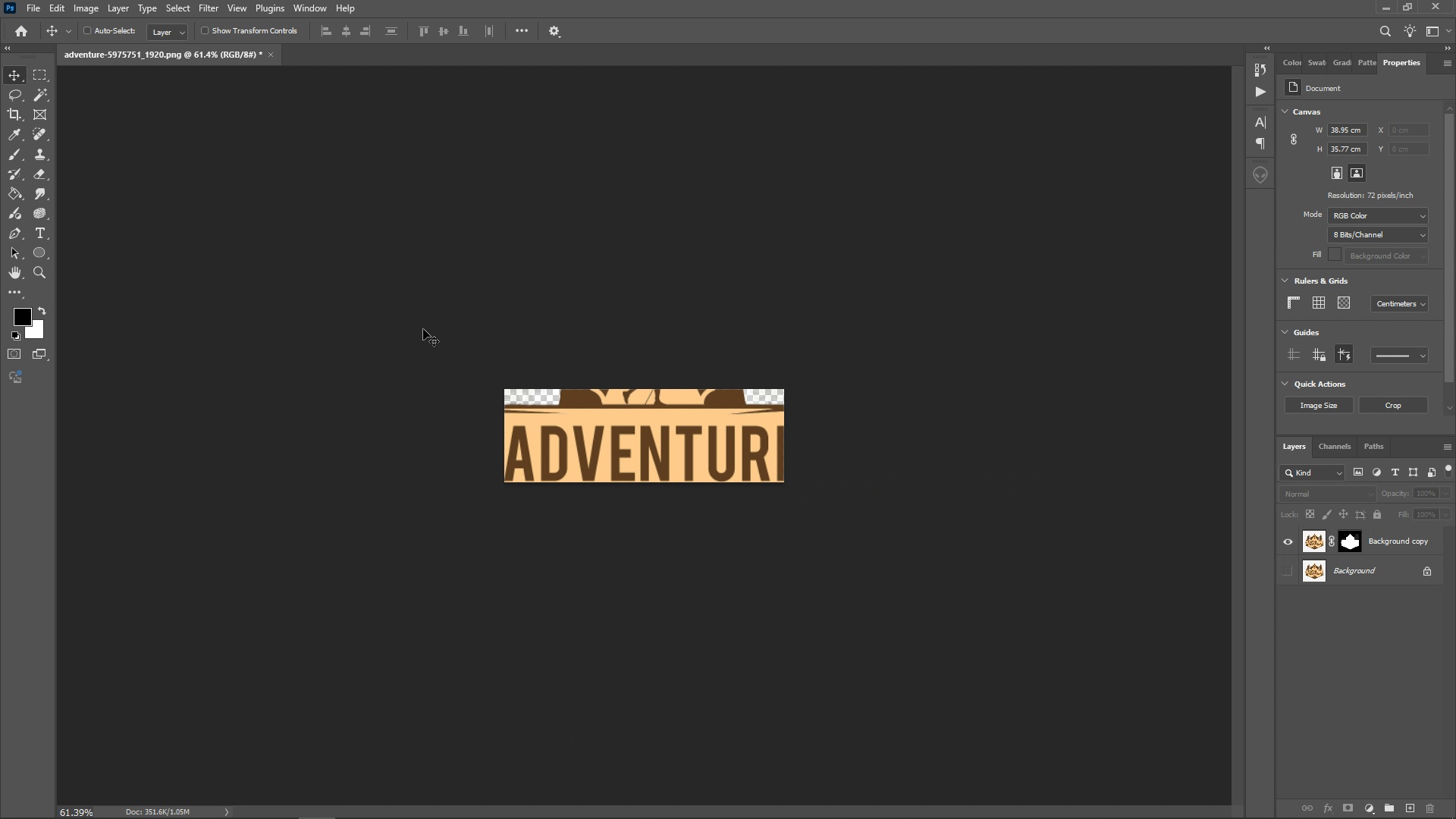 
key(Control+Z)
 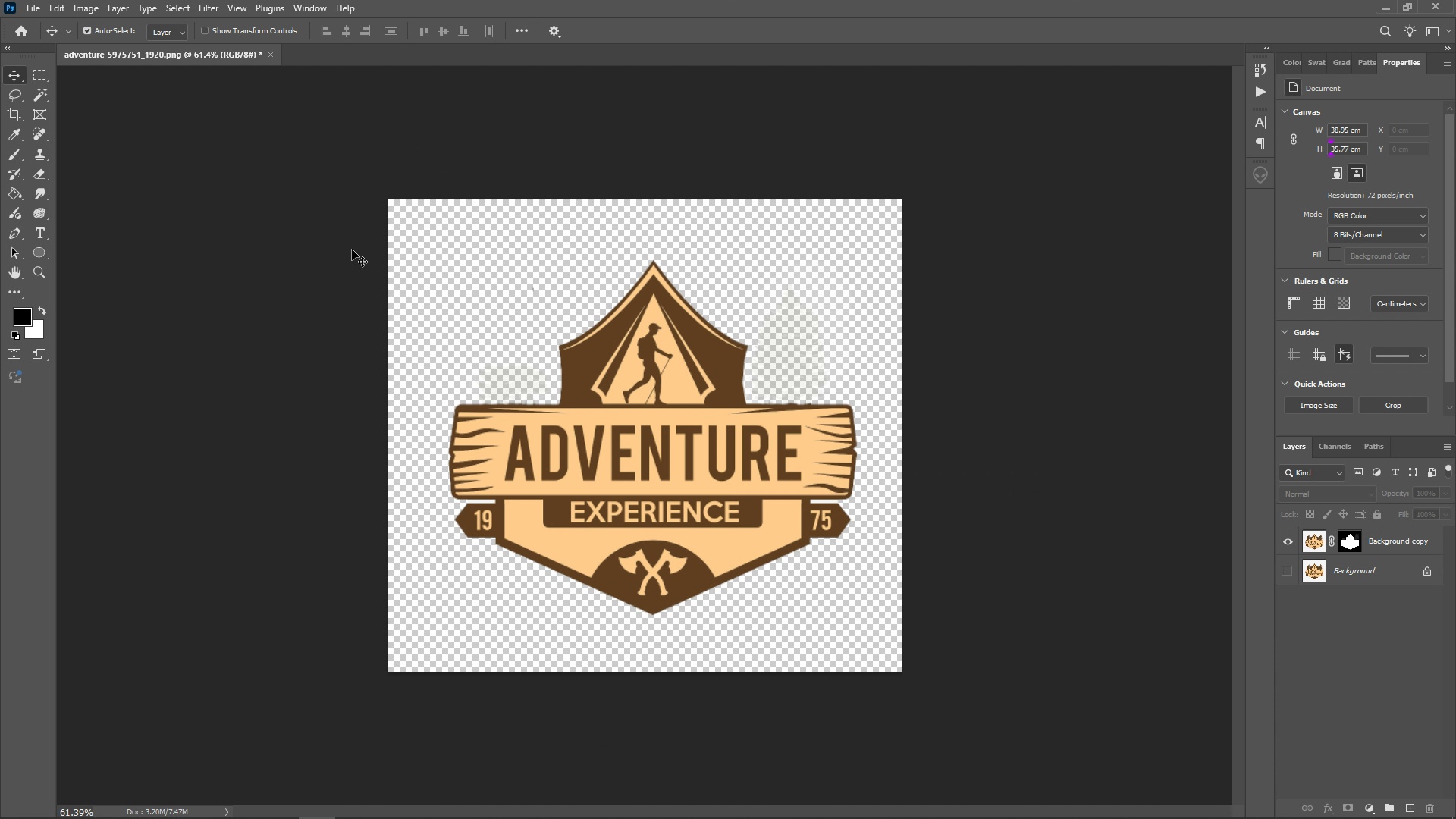 
key(Alt+Tab)
 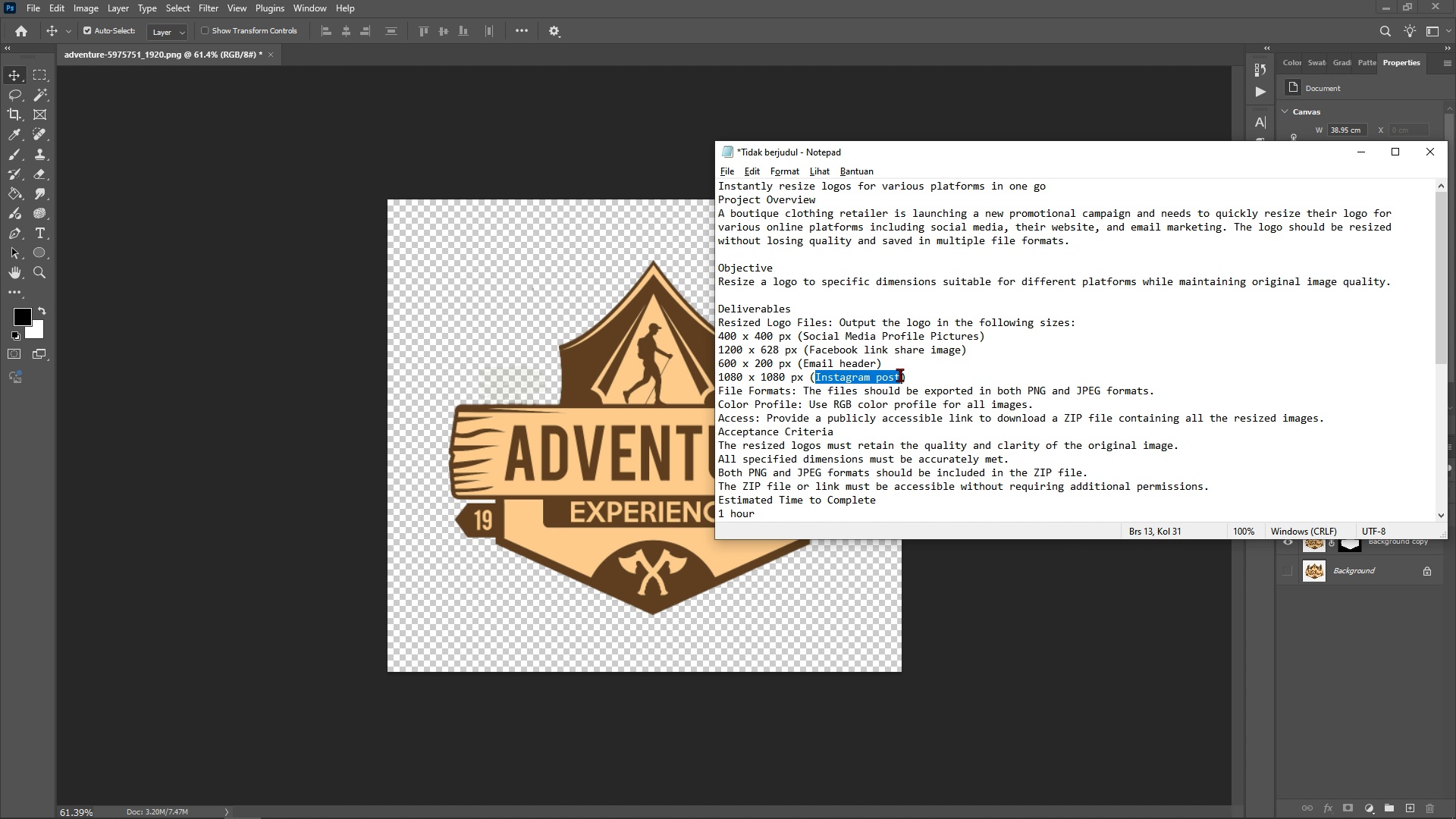 
wait(5.23)
 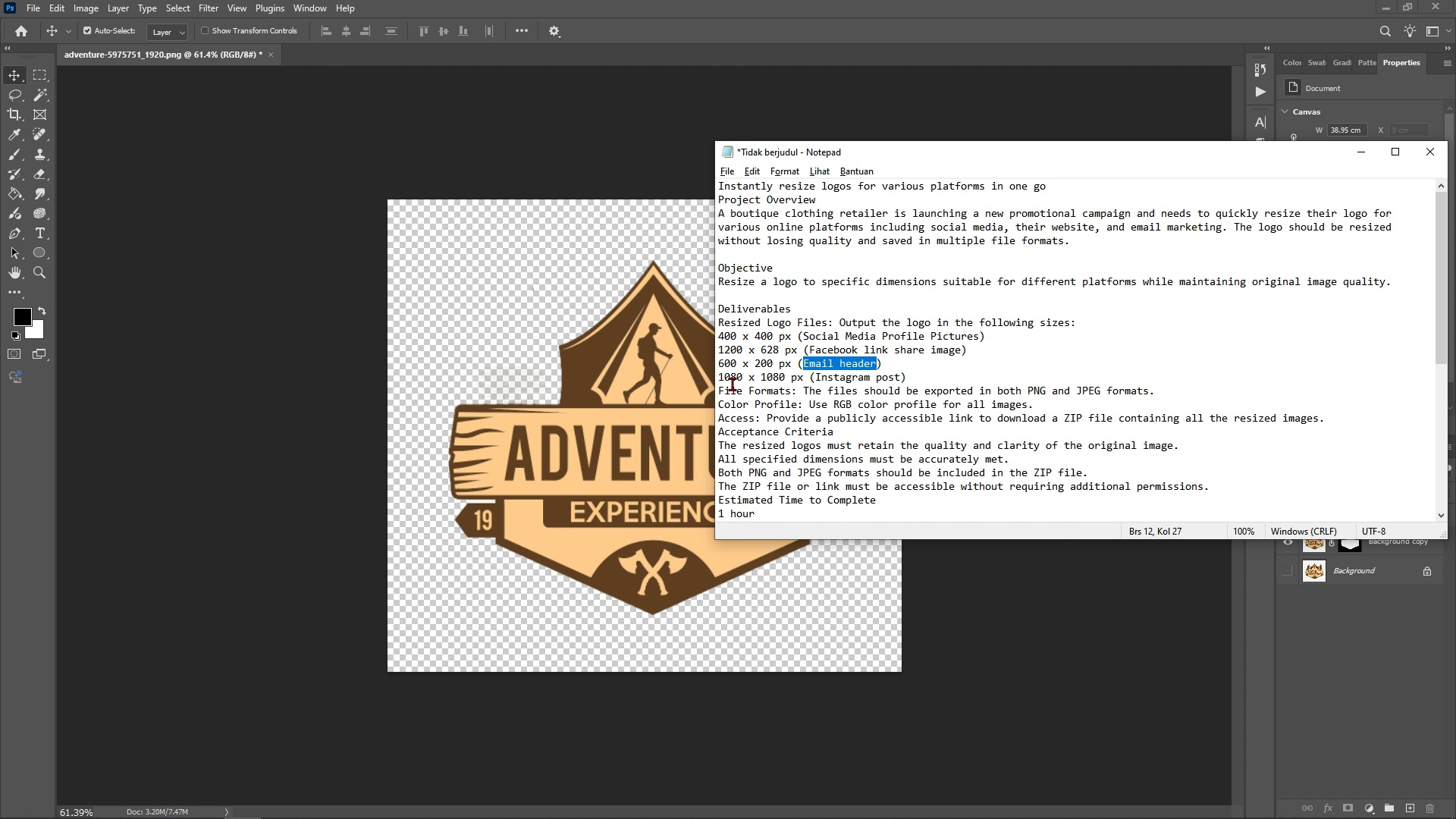 
key(Control+ControlLeft)
 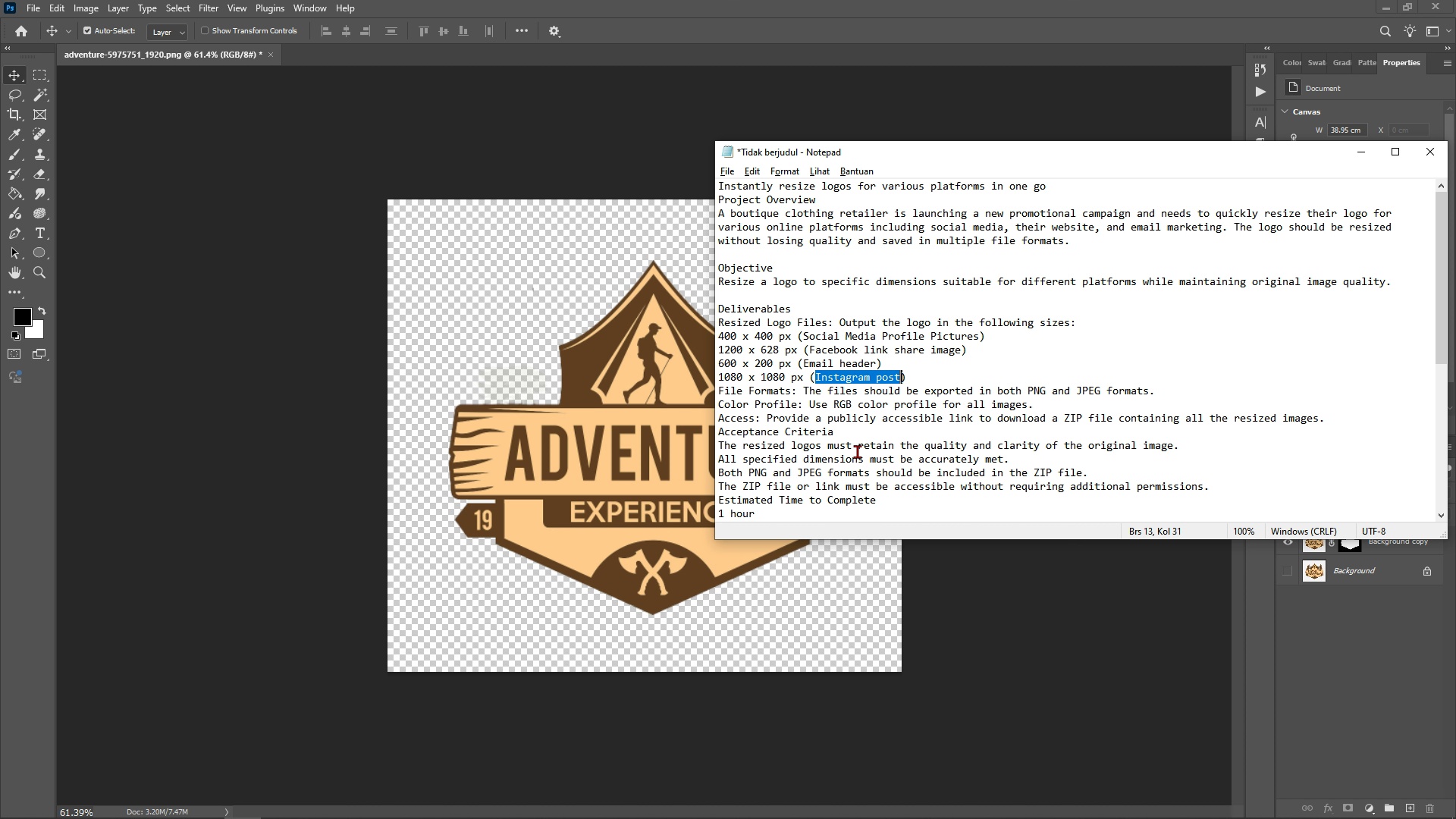 
key(Control+C)
 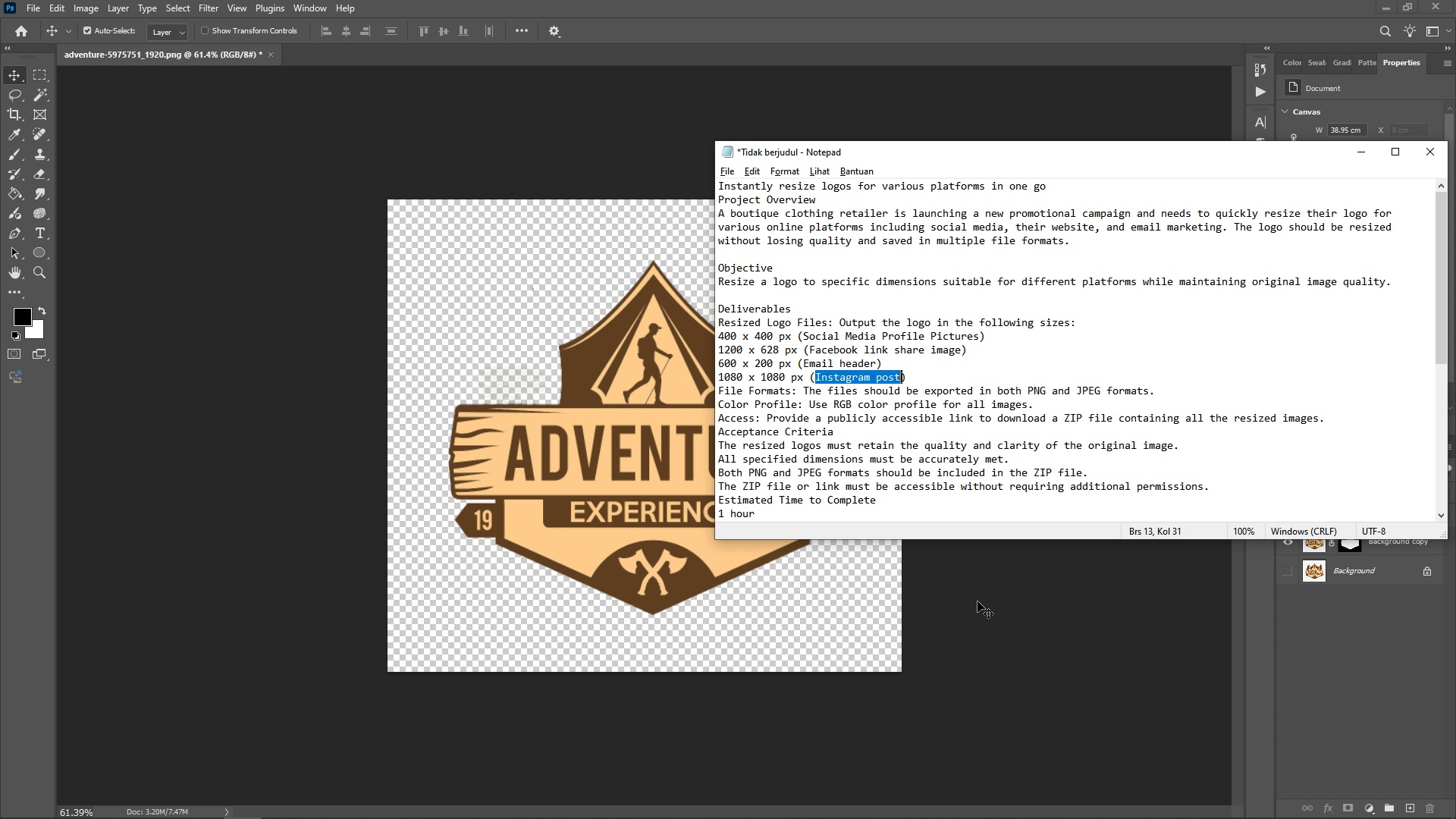 
wait(9.13)
 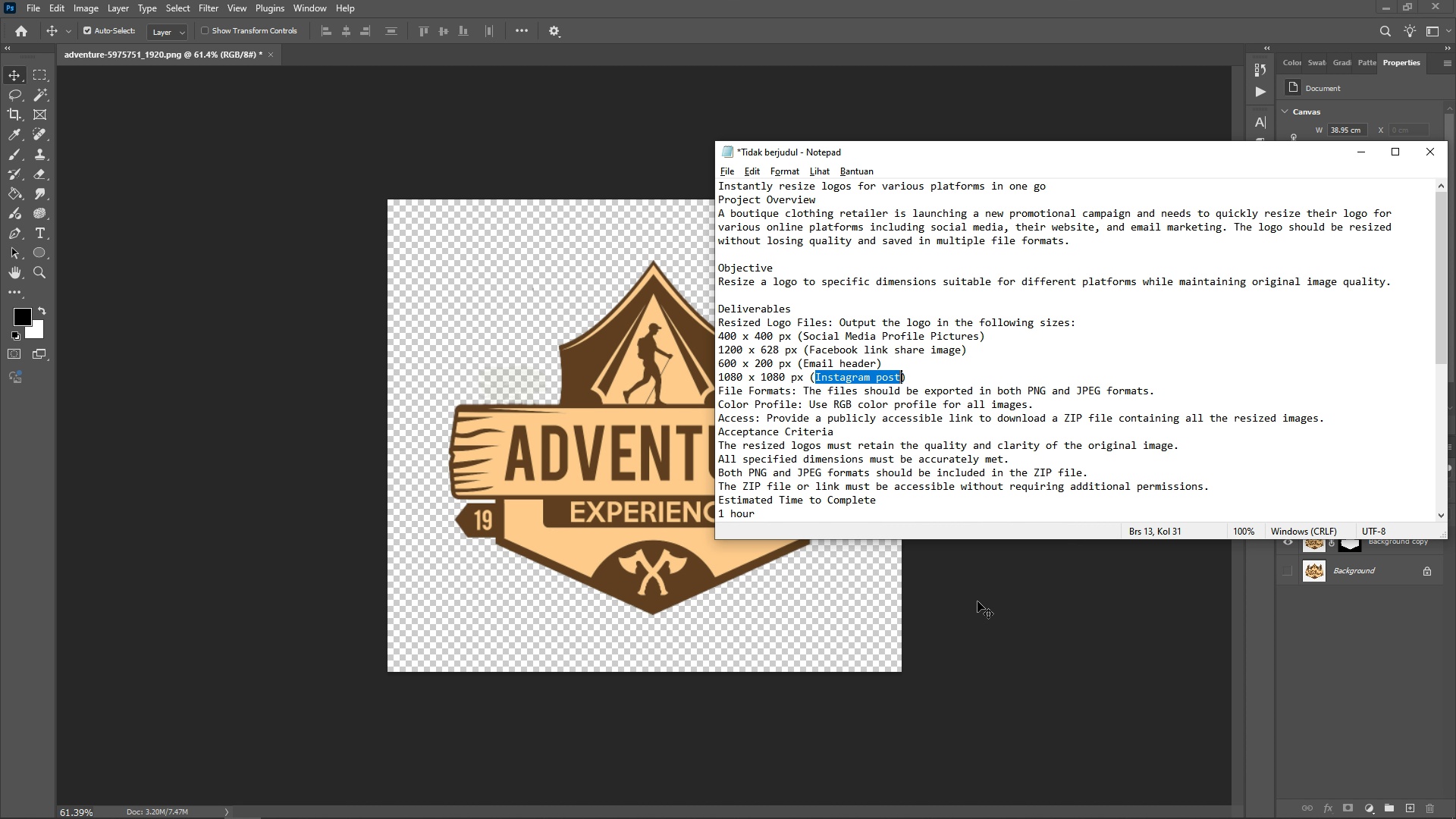 
left_click([977, 629])
 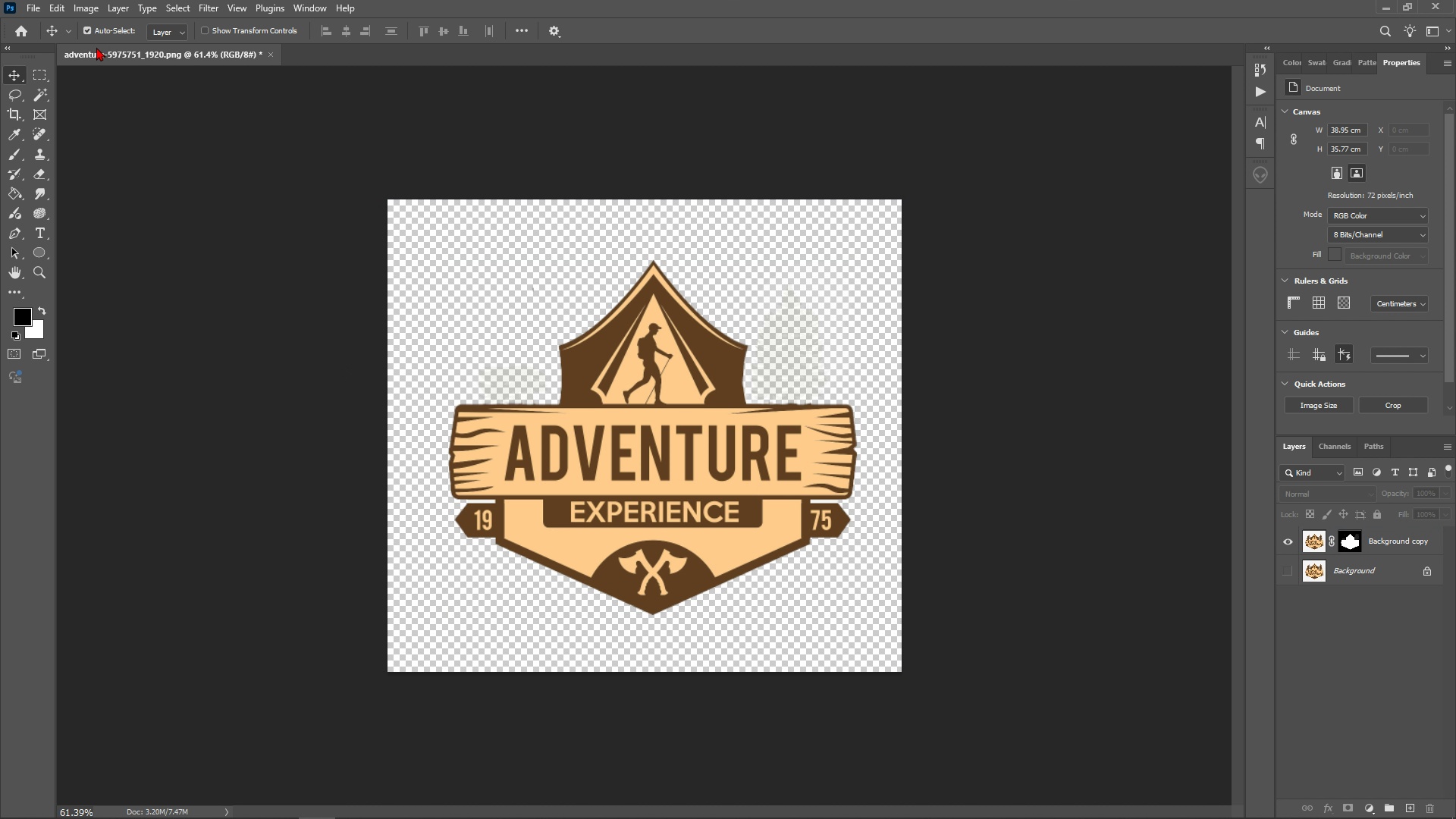 
left_click([81, 6])
 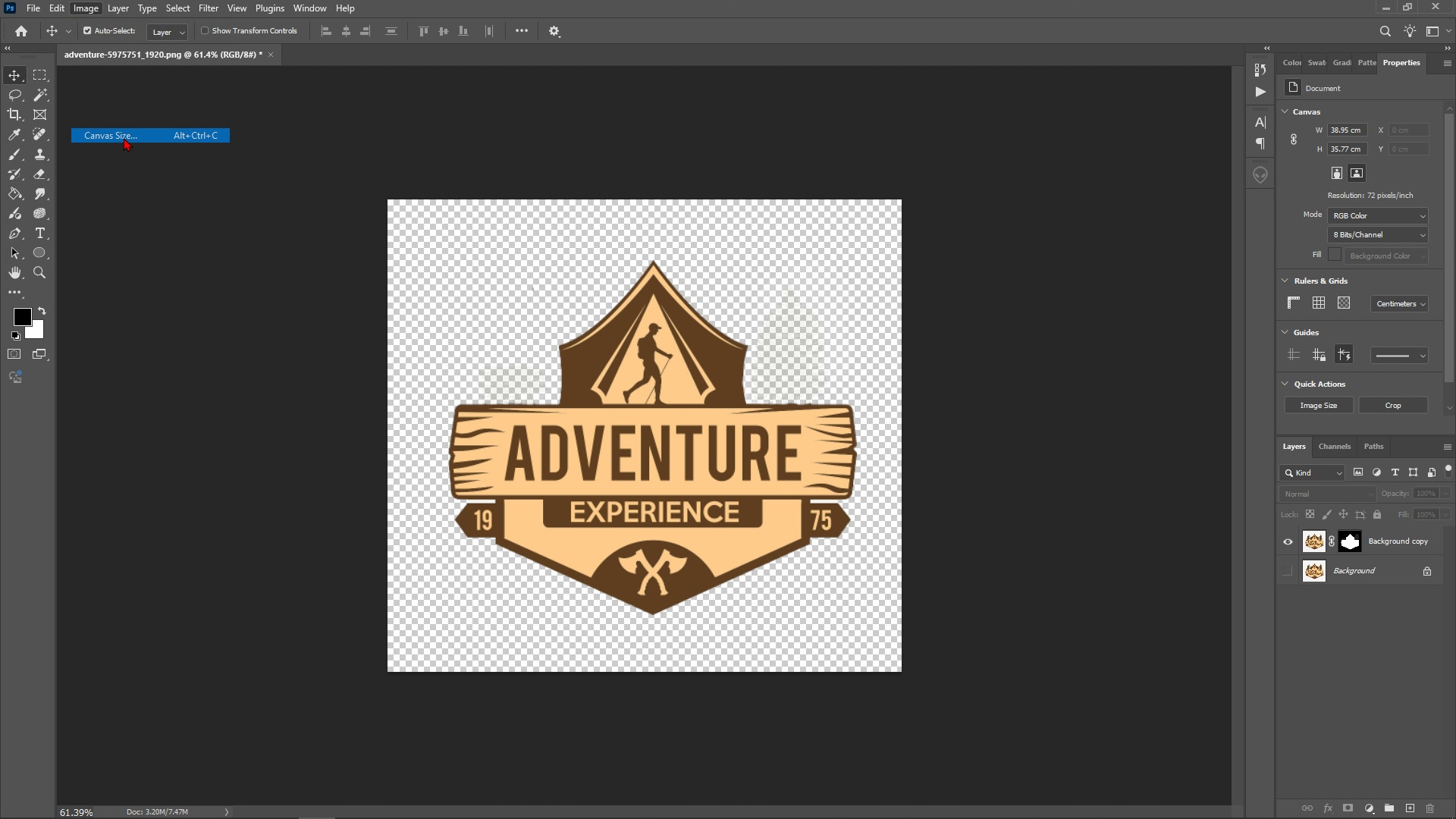 
left_click([124, 137])
 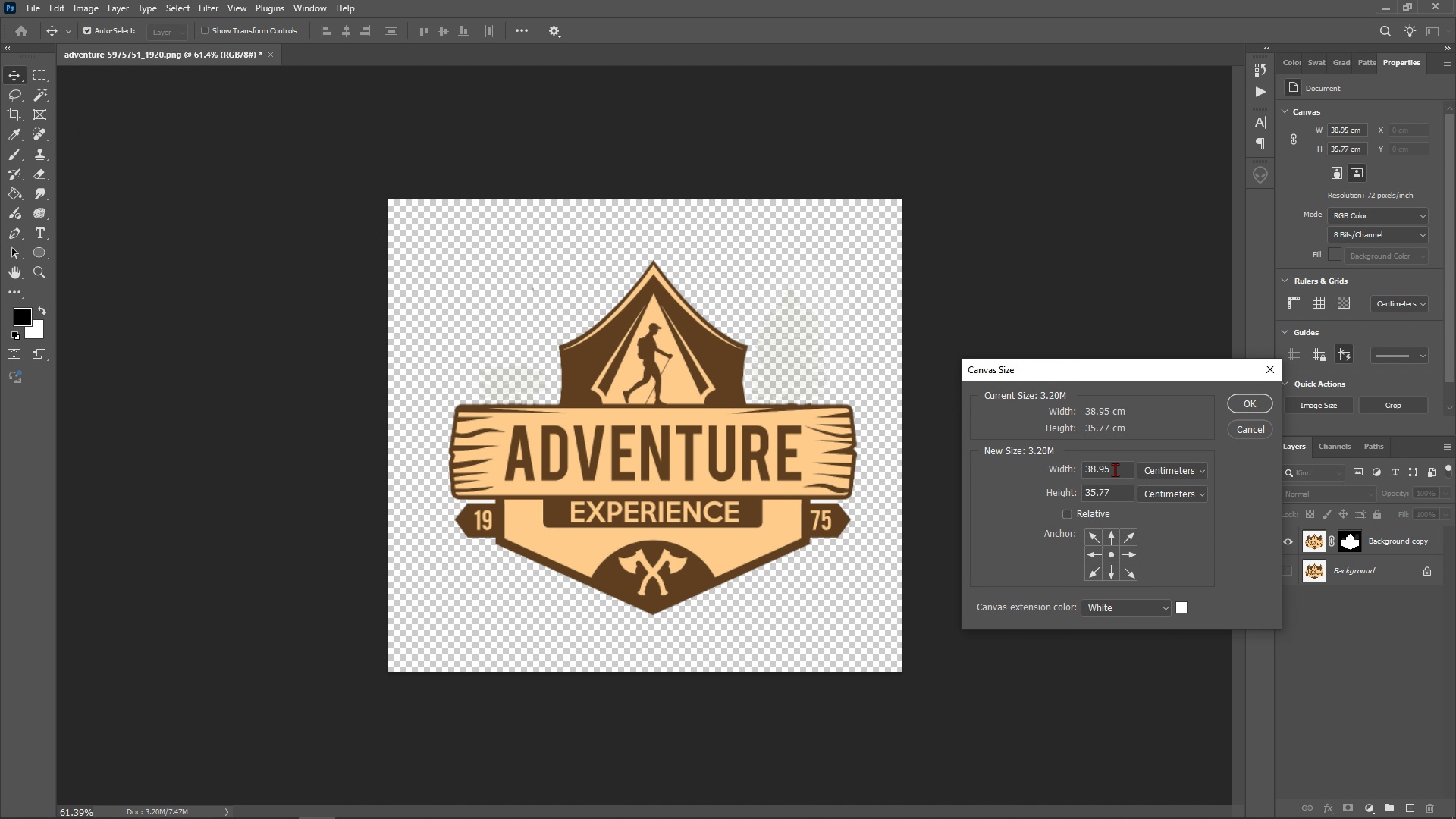 
double_click([1121, 469])
 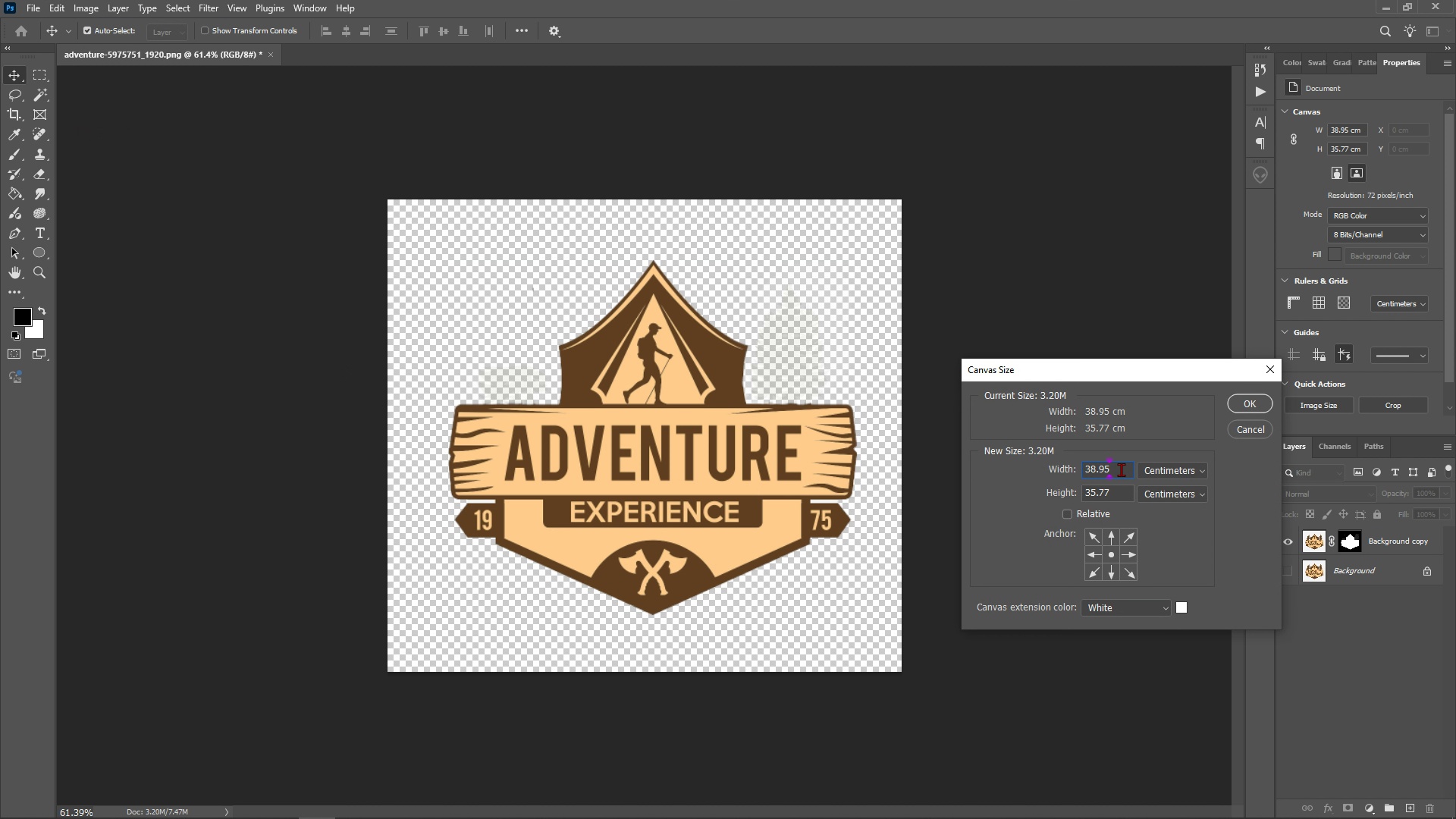 
triple_click([1121, 469])
 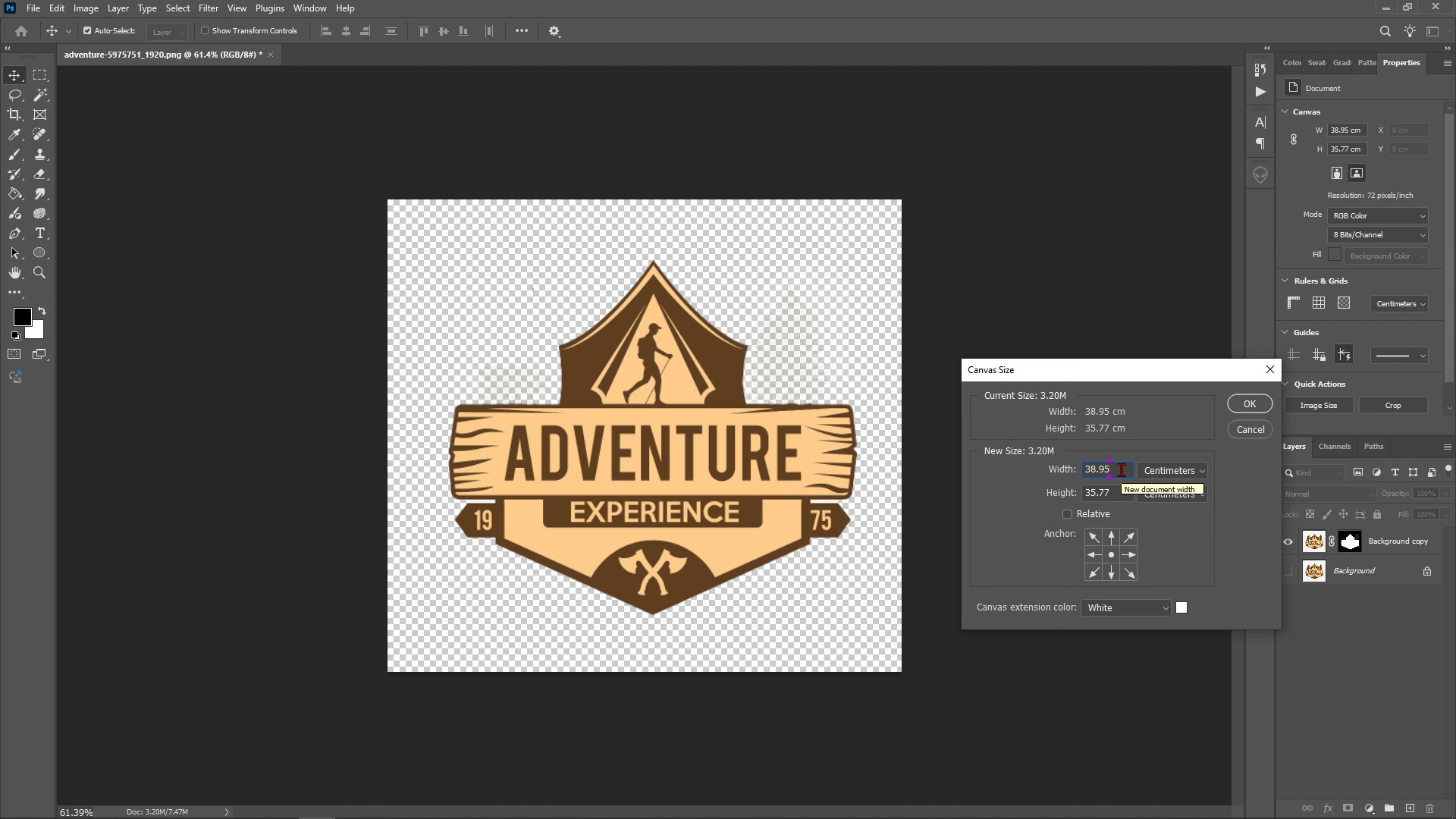 
key(Alt+AltLeft)
 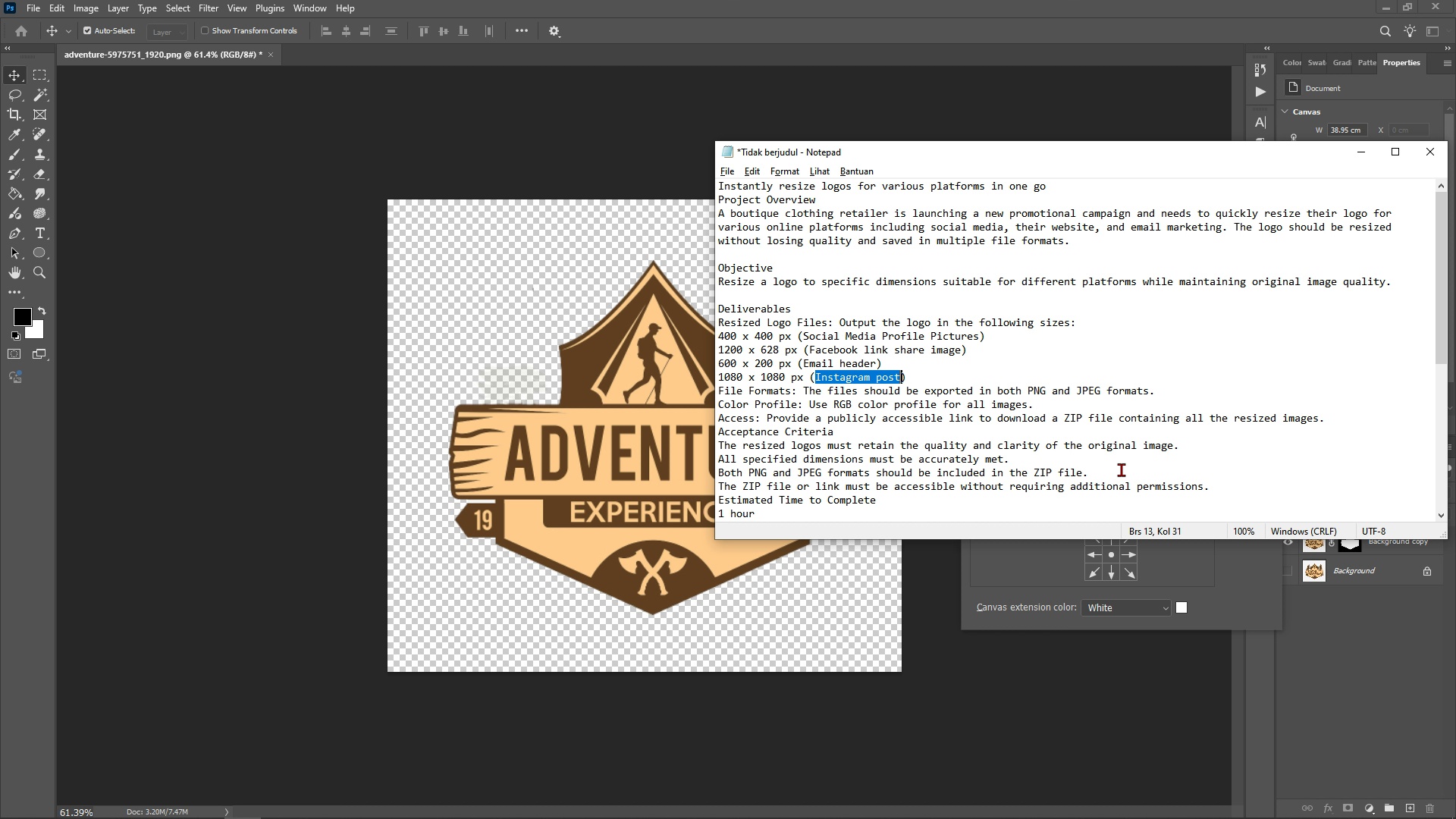 
key(Tab)
 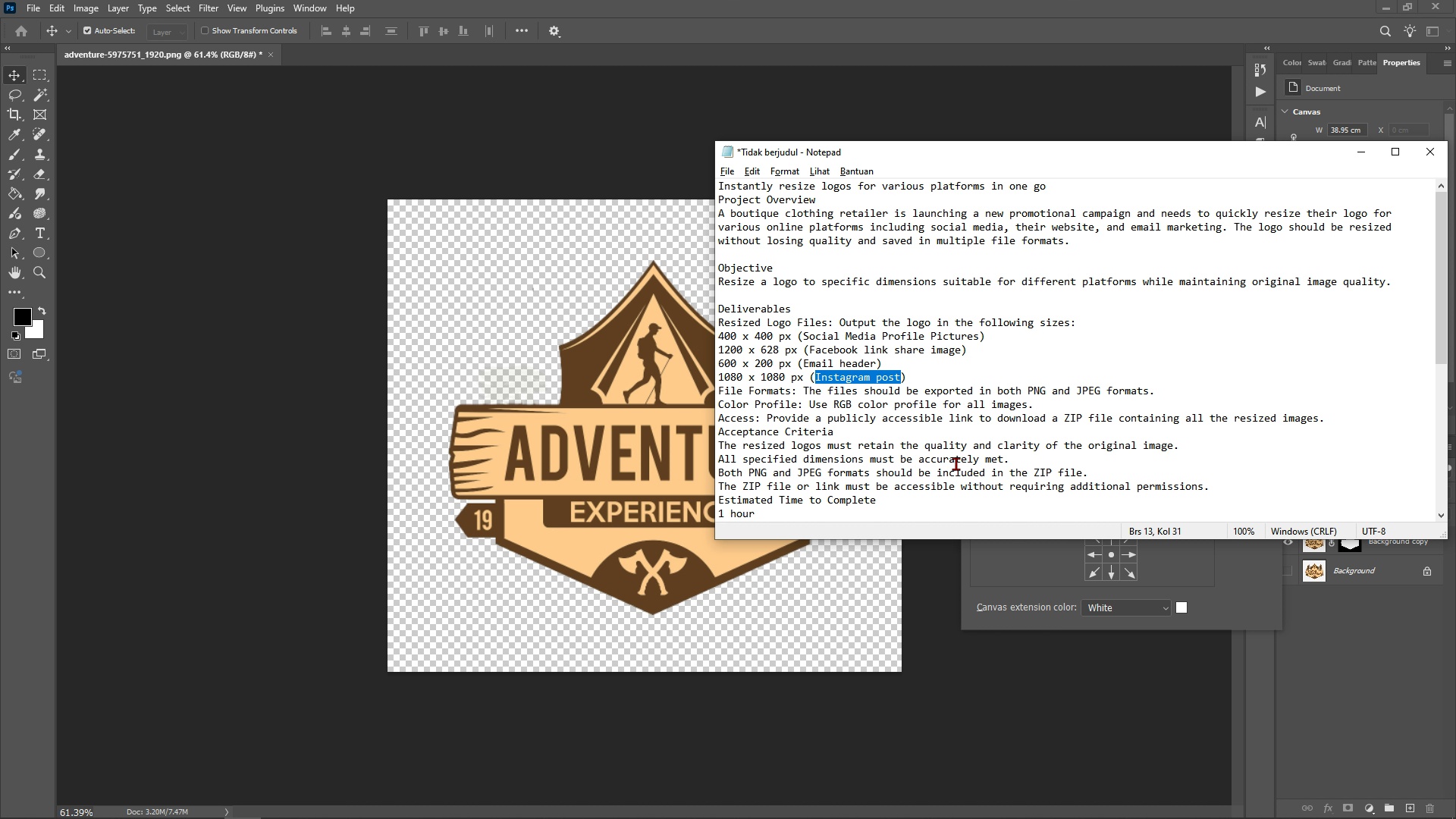 
key(Alt+AltLeft)
 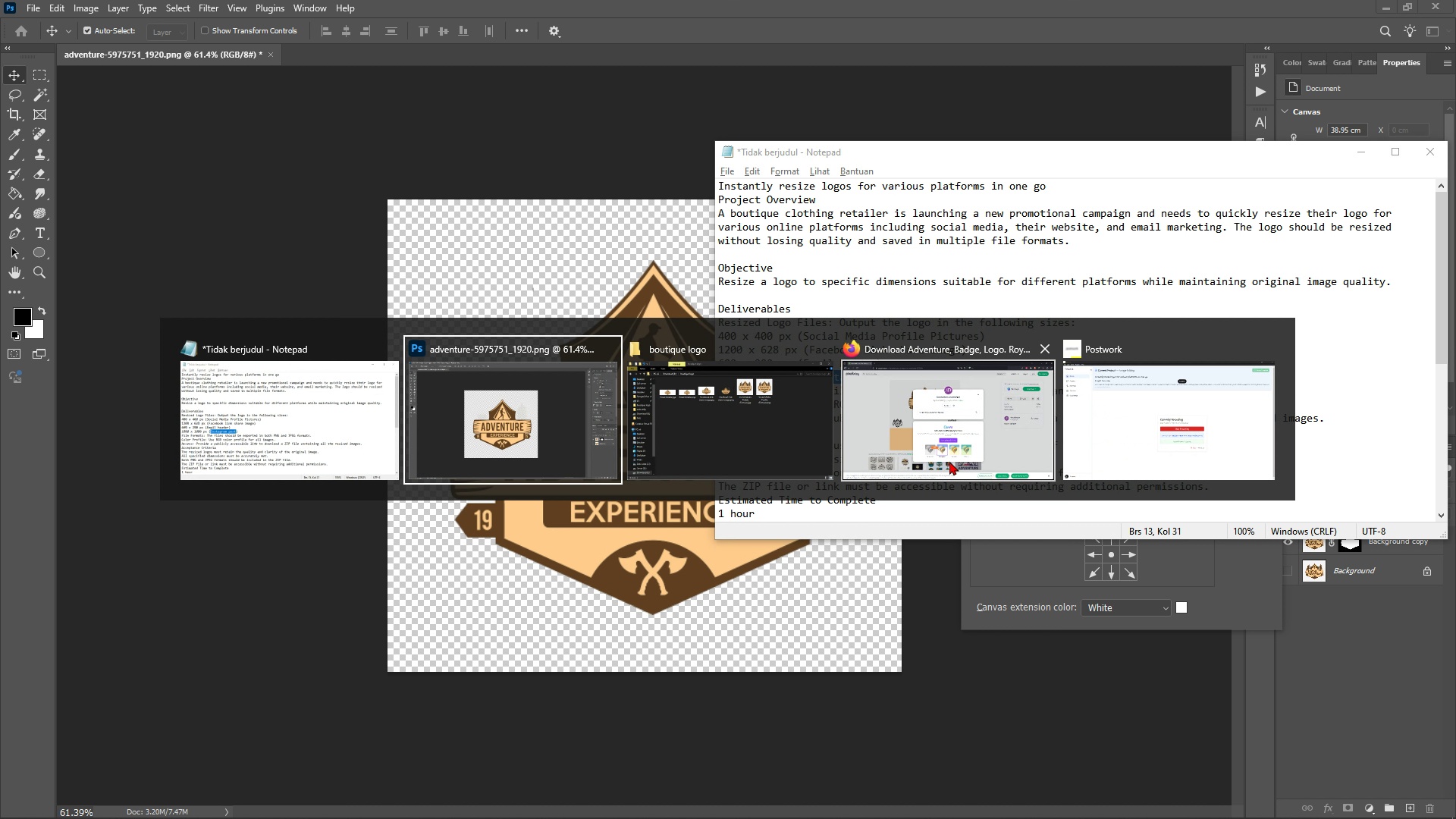 
key(Alt+Tab)
 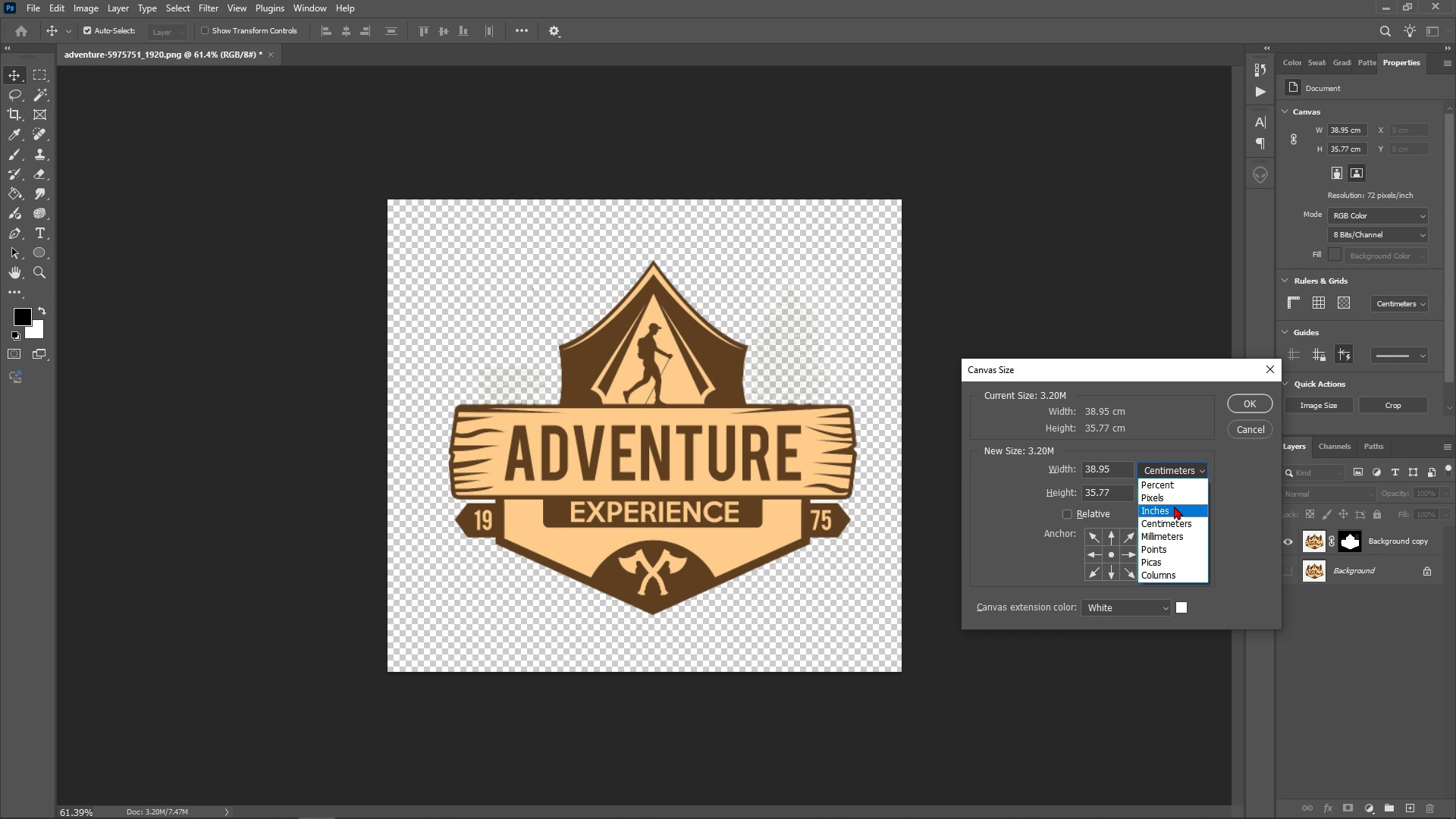 
left_click([1174, 497])
 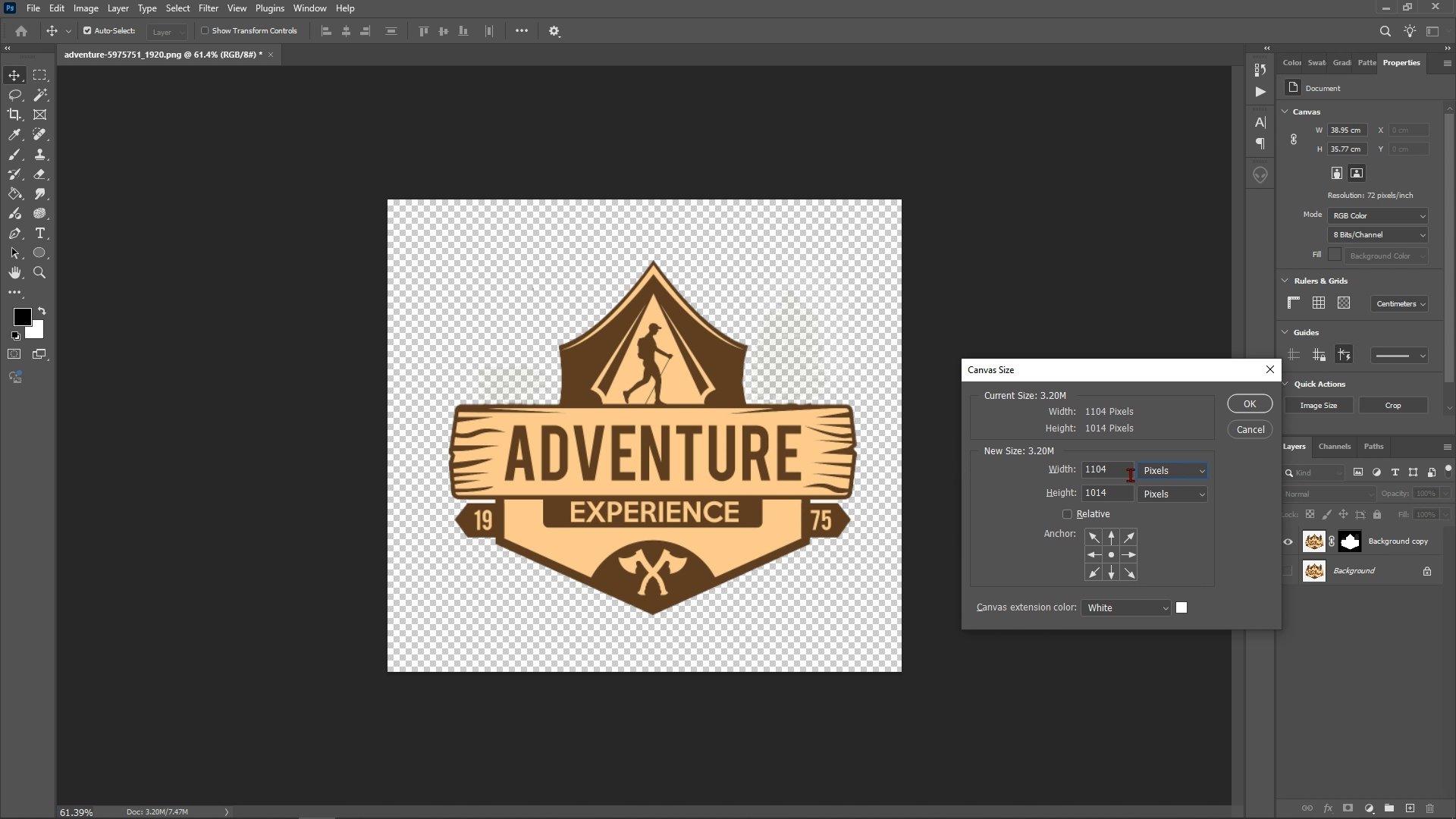 
left_click([1130, 475])
 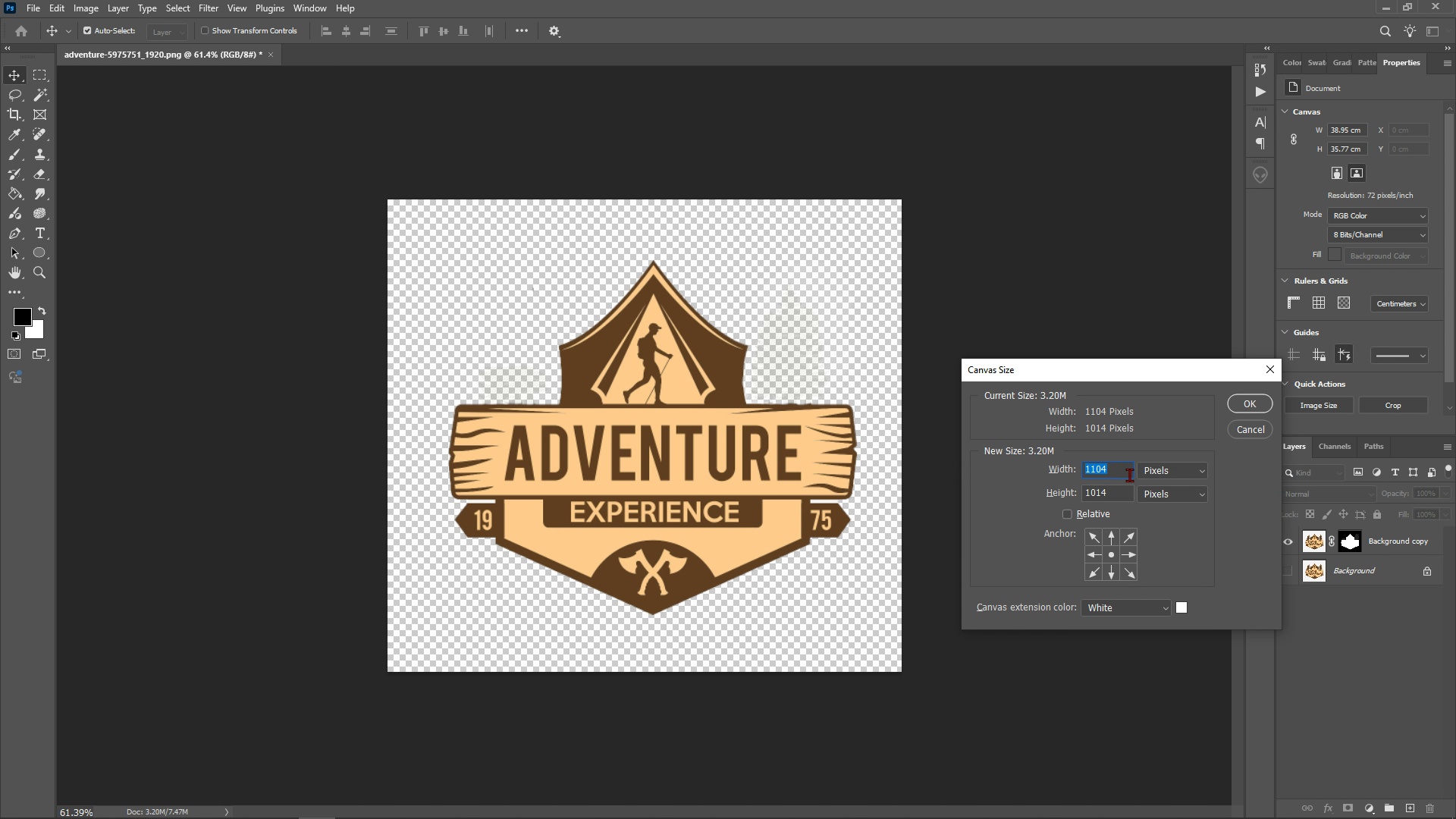 
type(1080)
key(Tab)
key(Tab)
type(1080)
 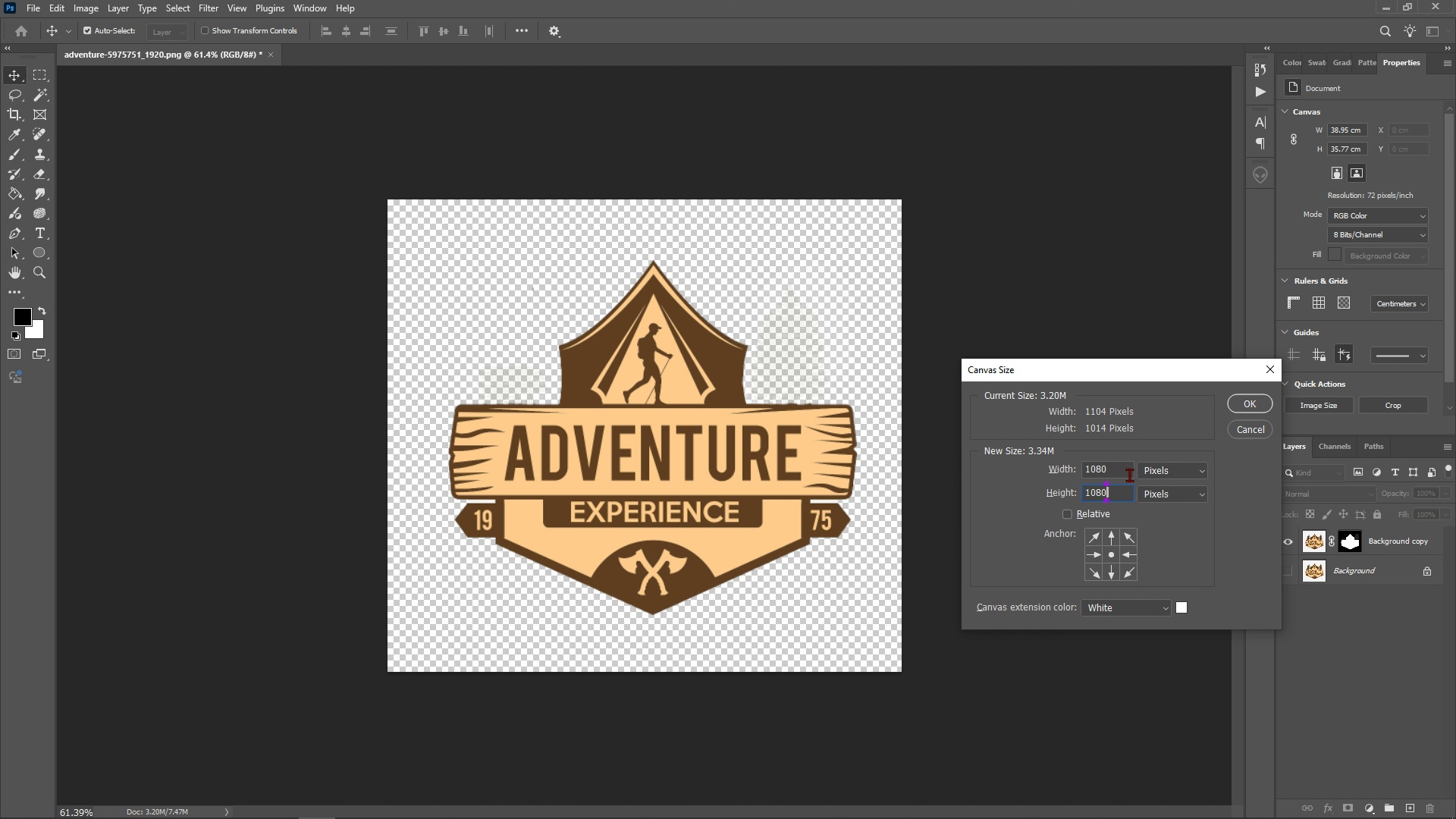 
key(Enter)
 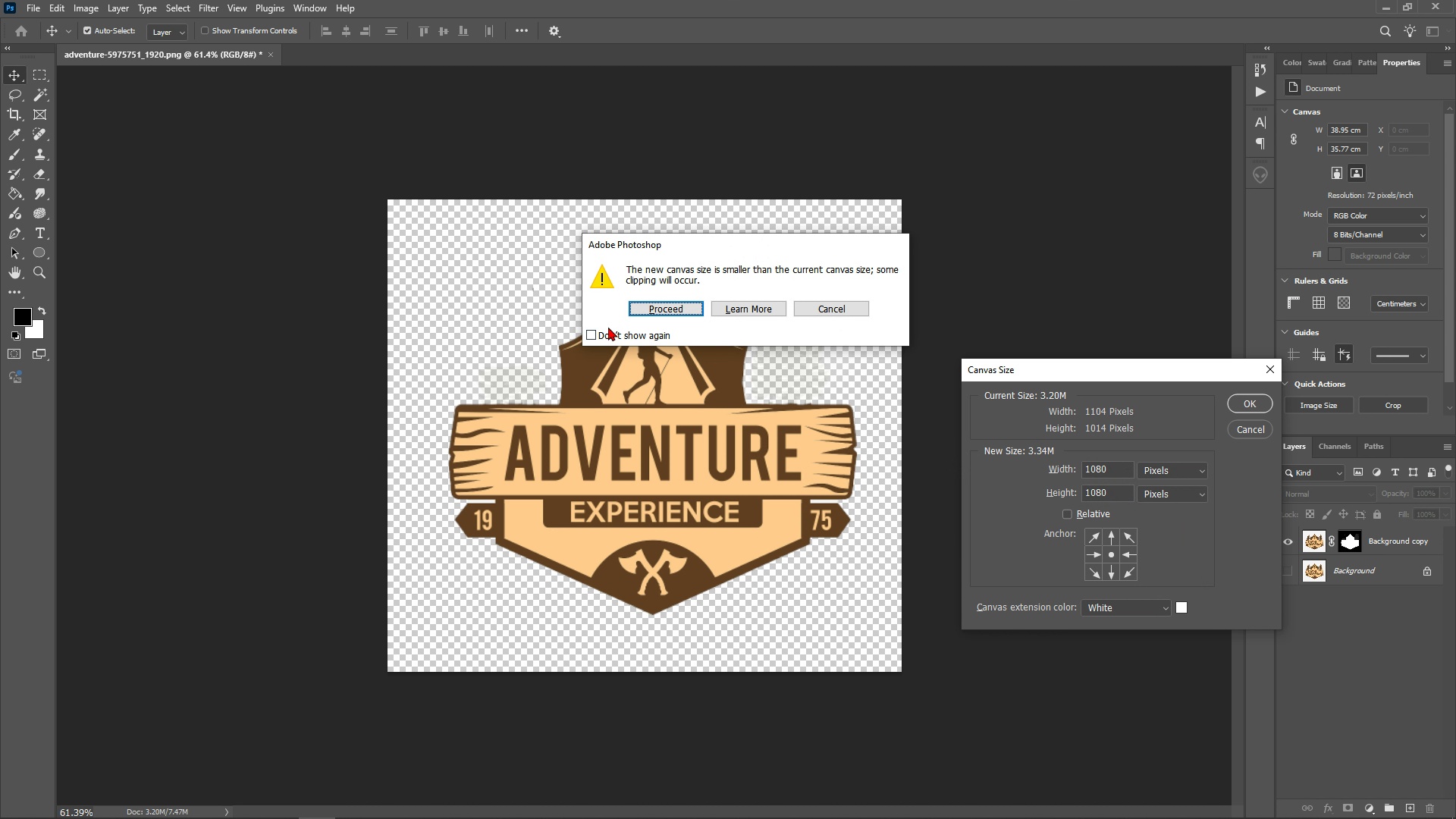 
double_click([623, 329])
 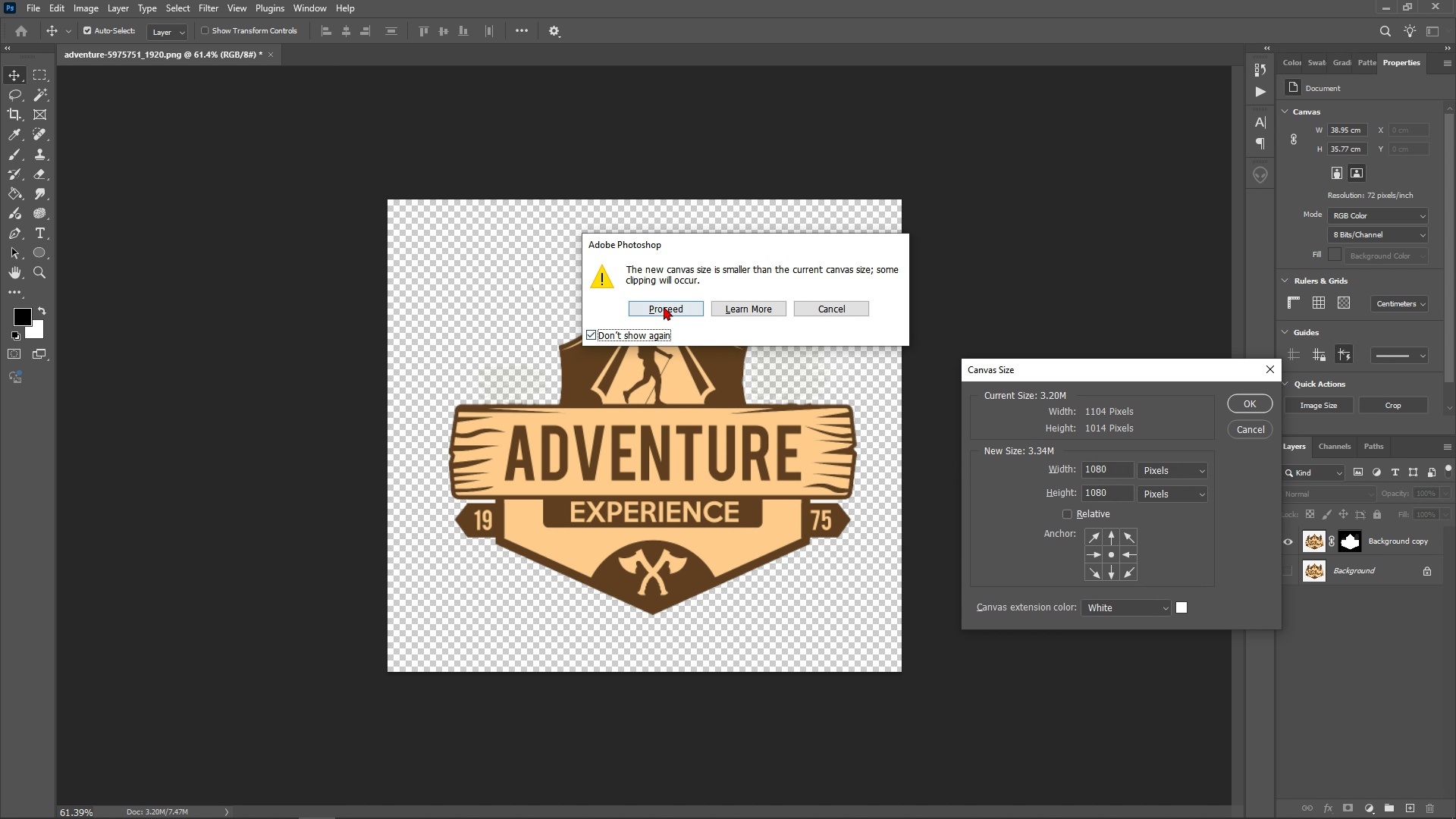 
triple_click([664, 306])
 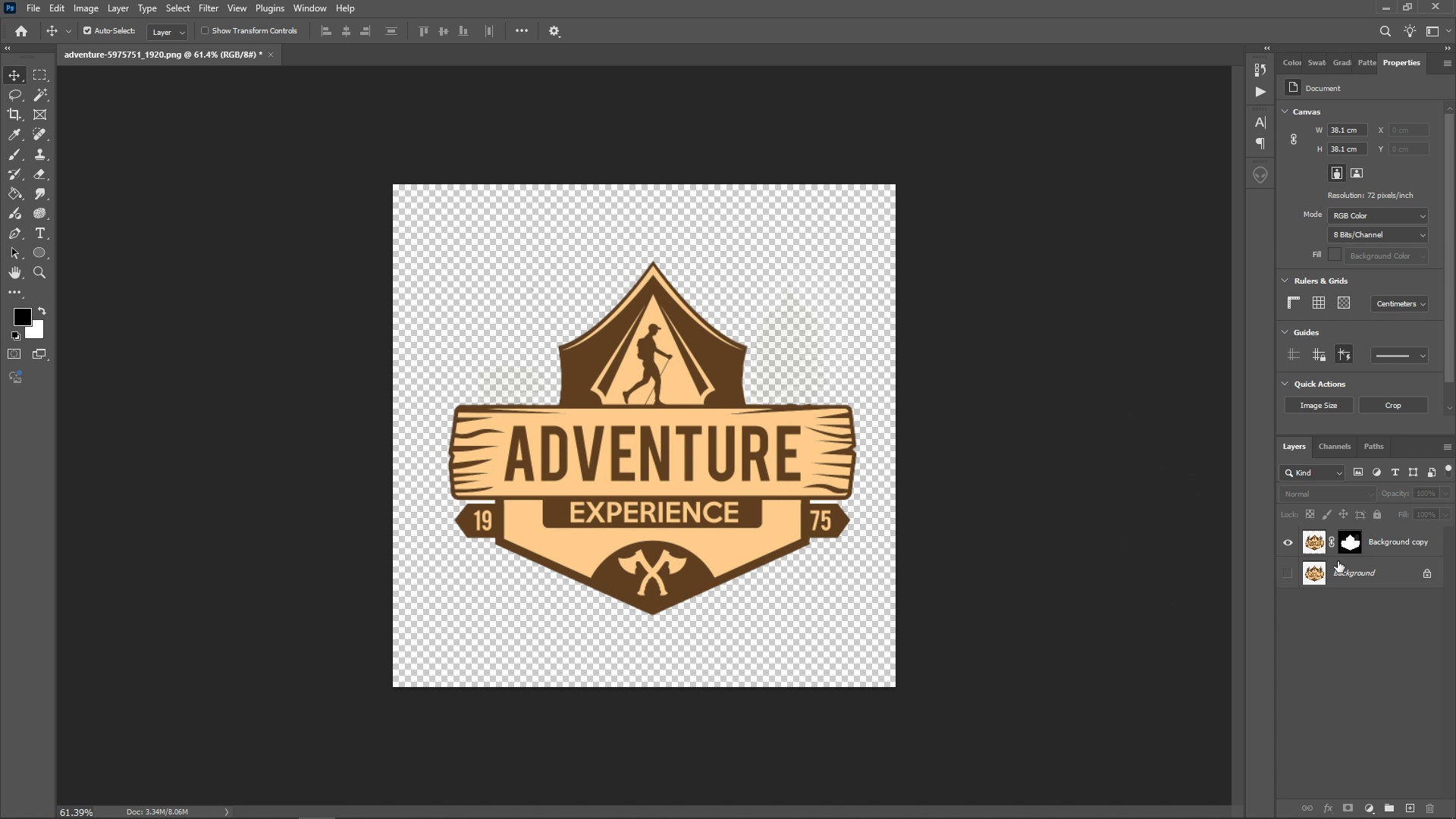 
left_click([1320, 542])
 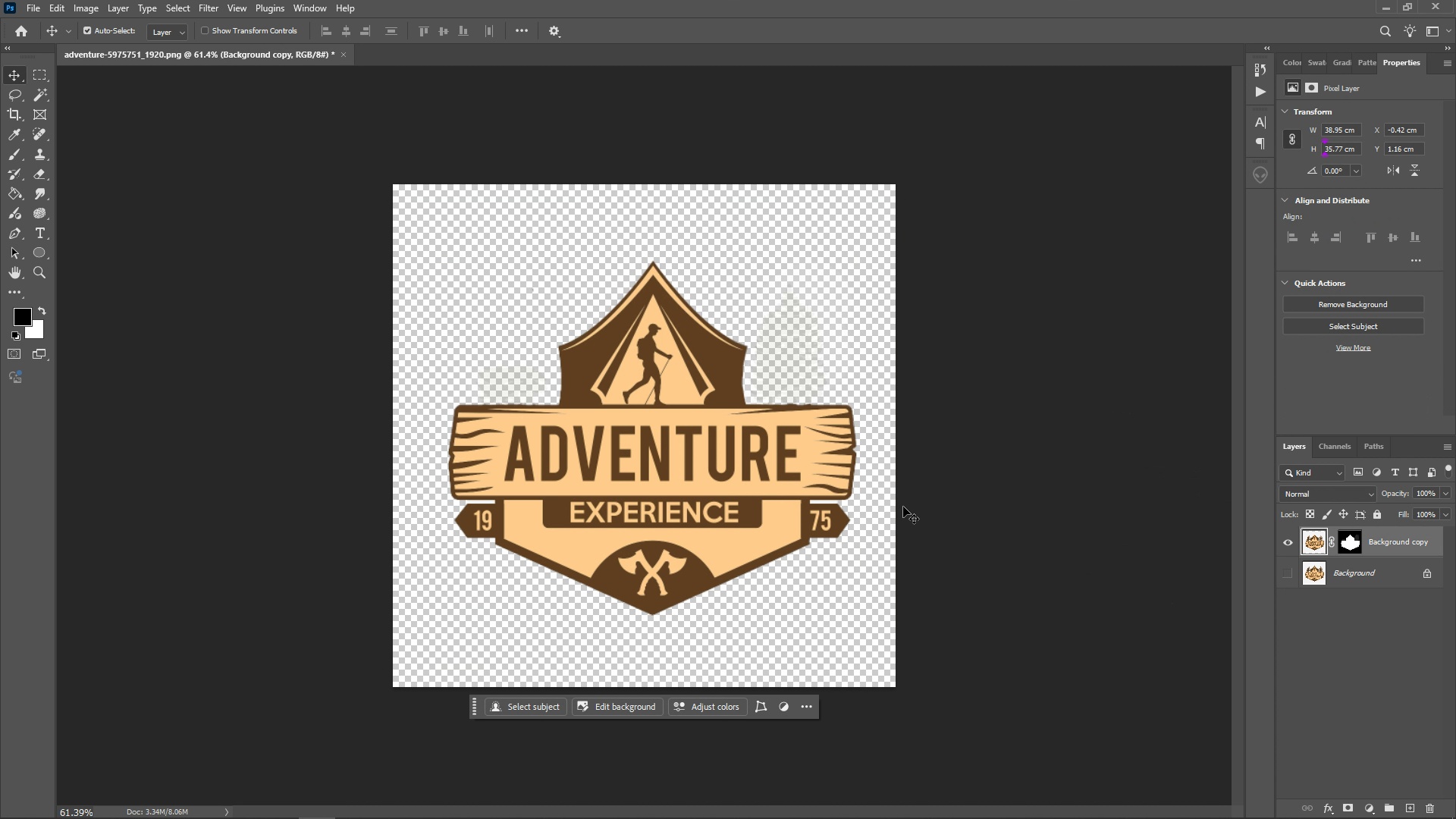 
key(Control+T)
 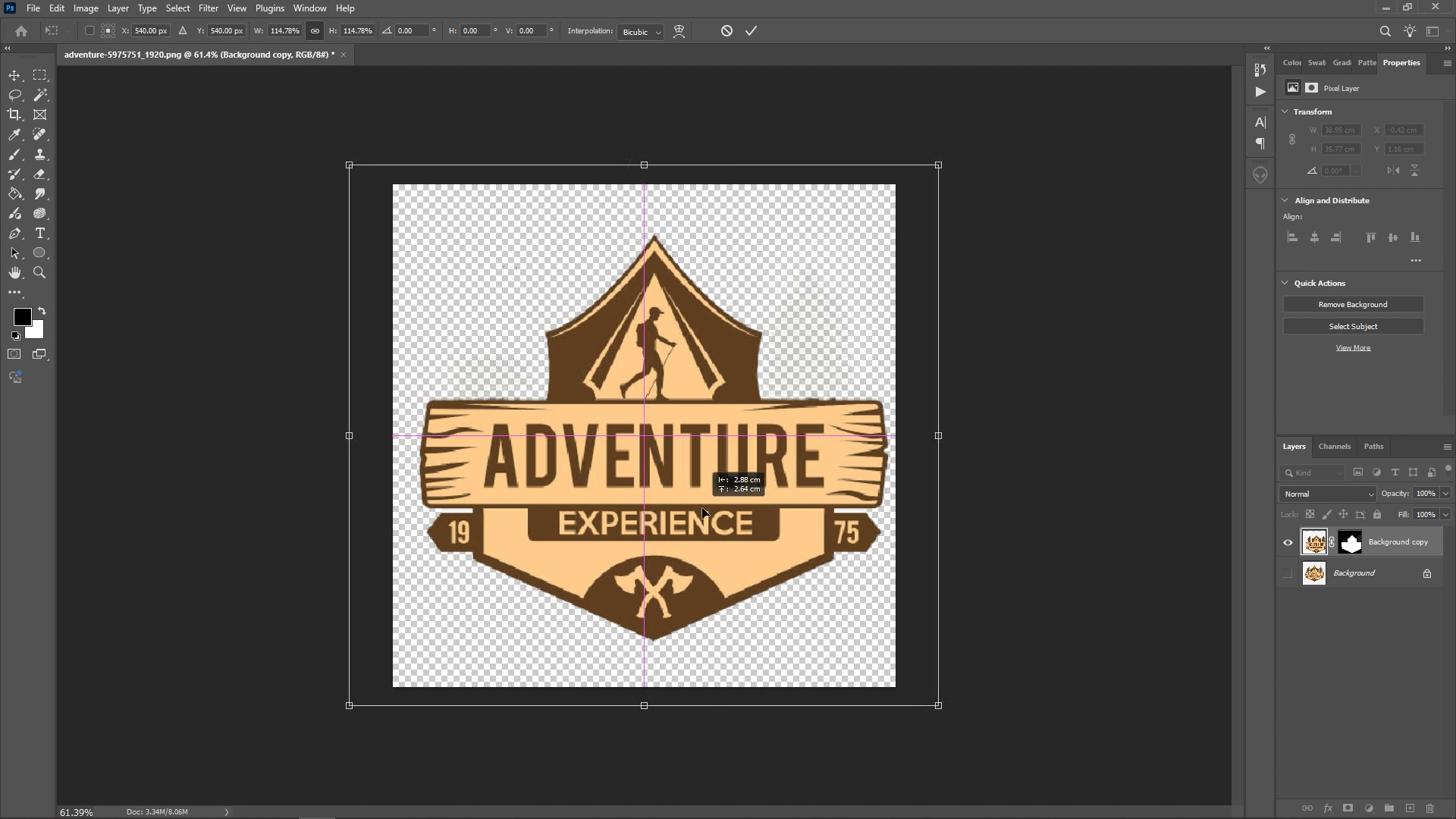 
wait(5.76)
 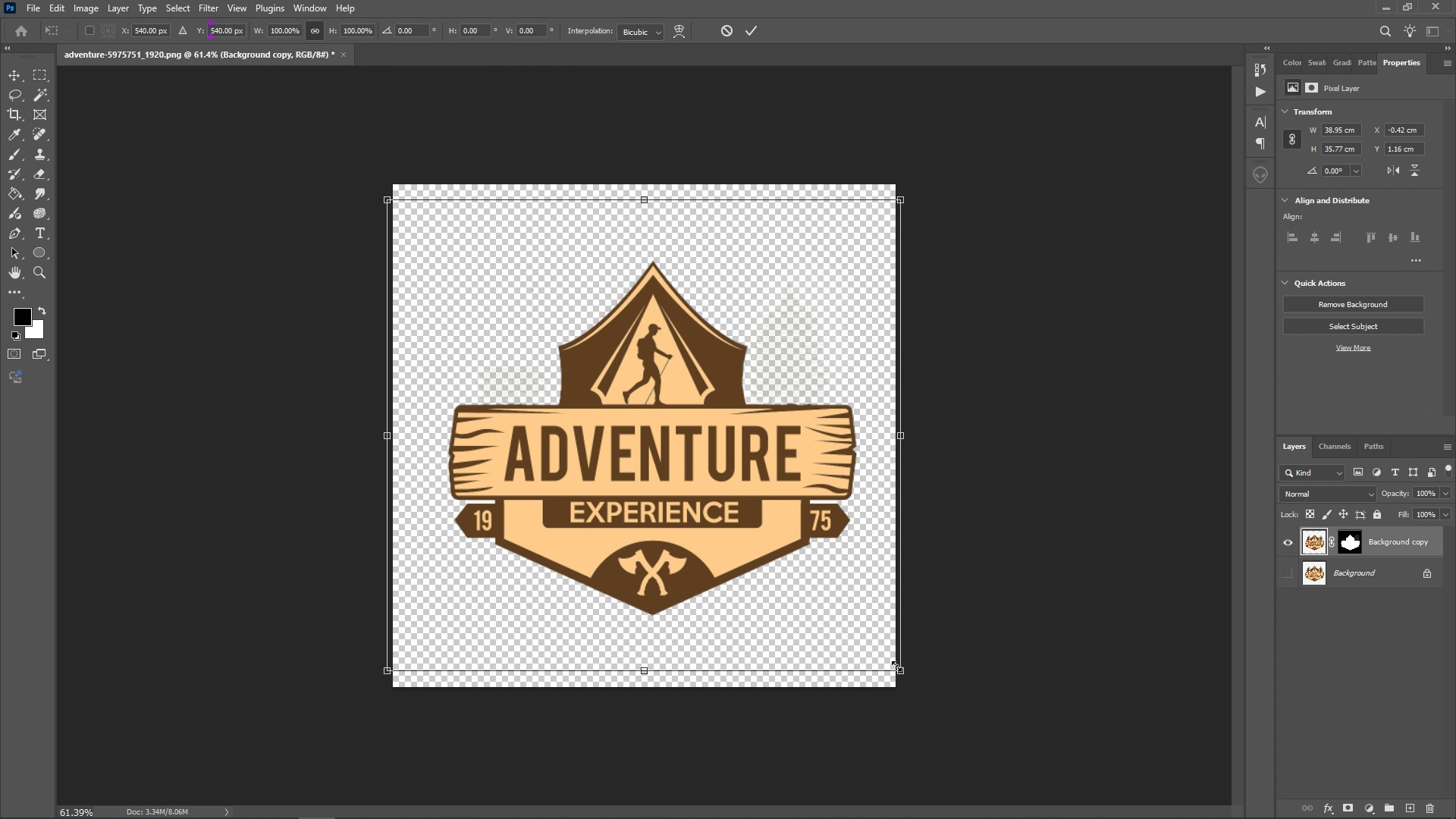 
left_click([1034, 373])
 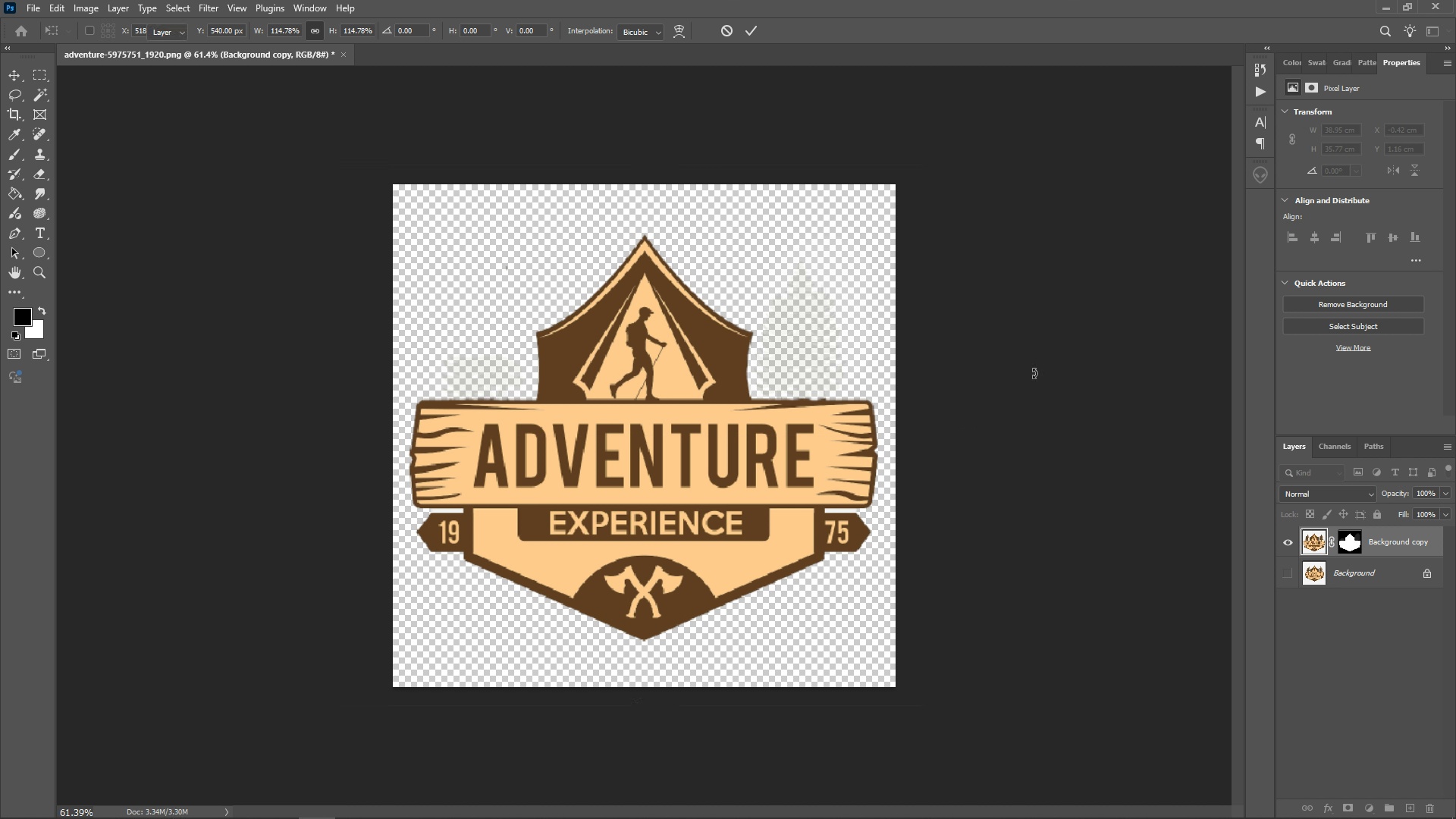 
key(Enter)
 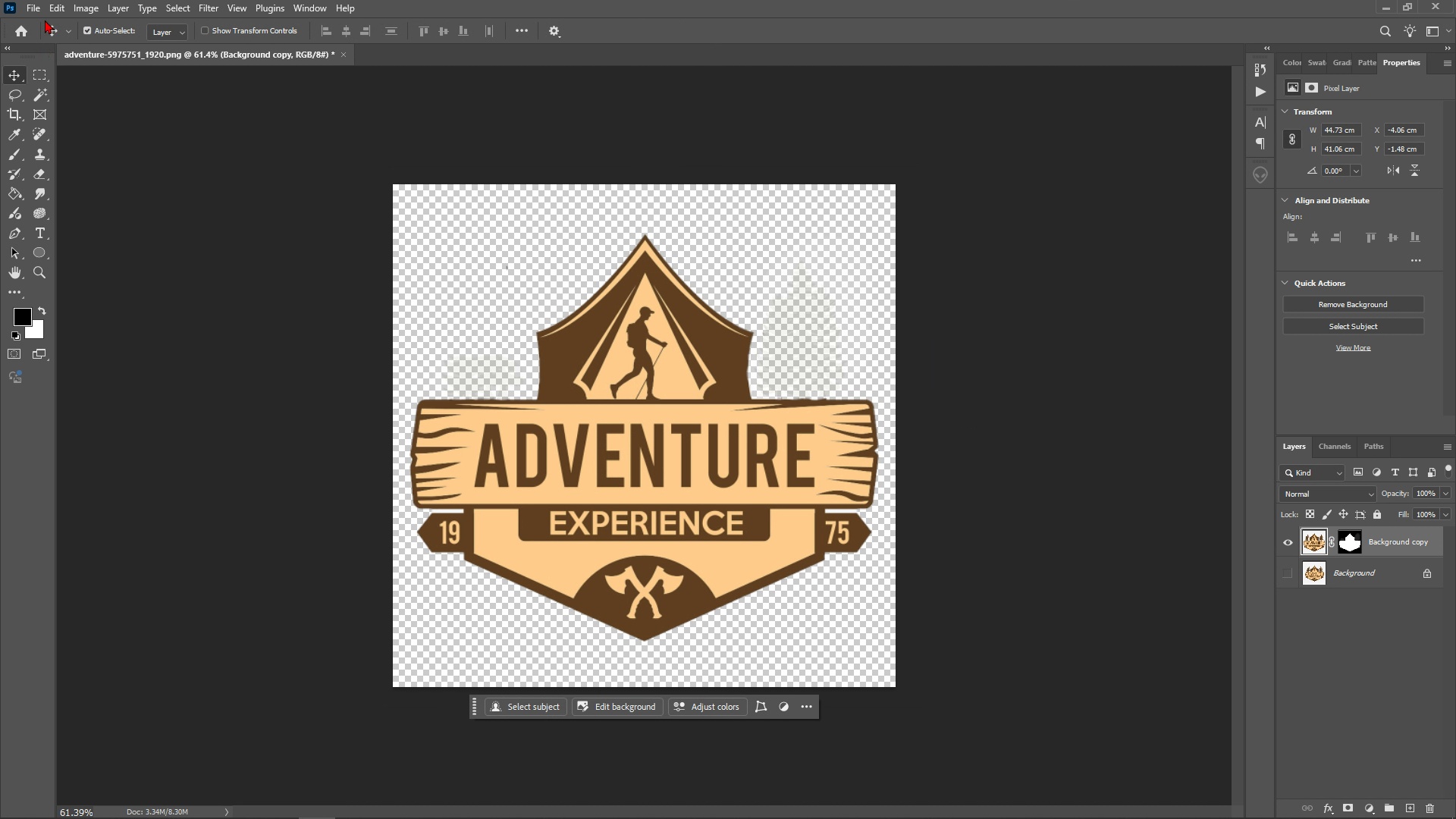 
left_click([42, 3])
 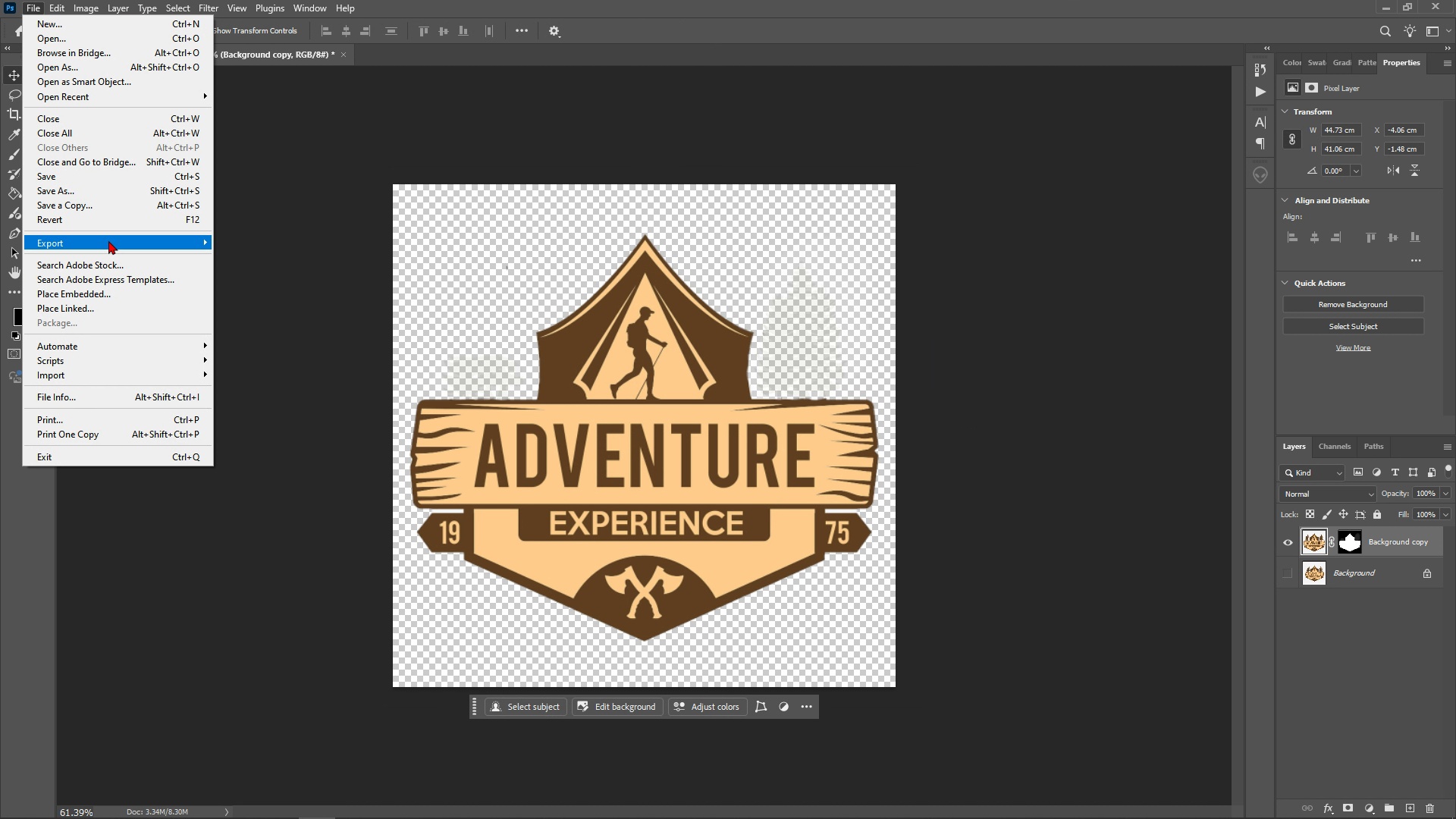 
left_click([108, 240])
 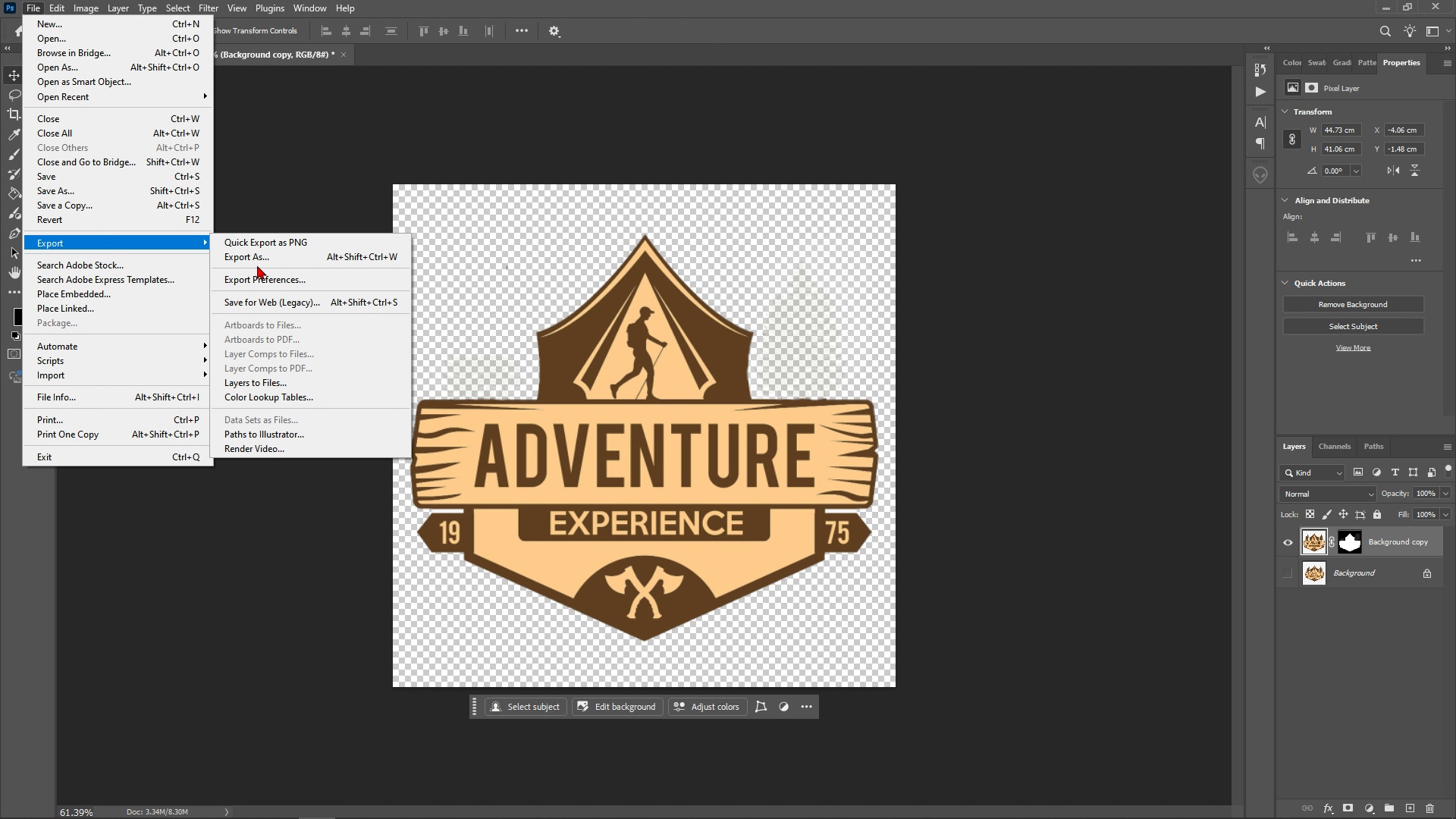 
left_click([252, 258])
 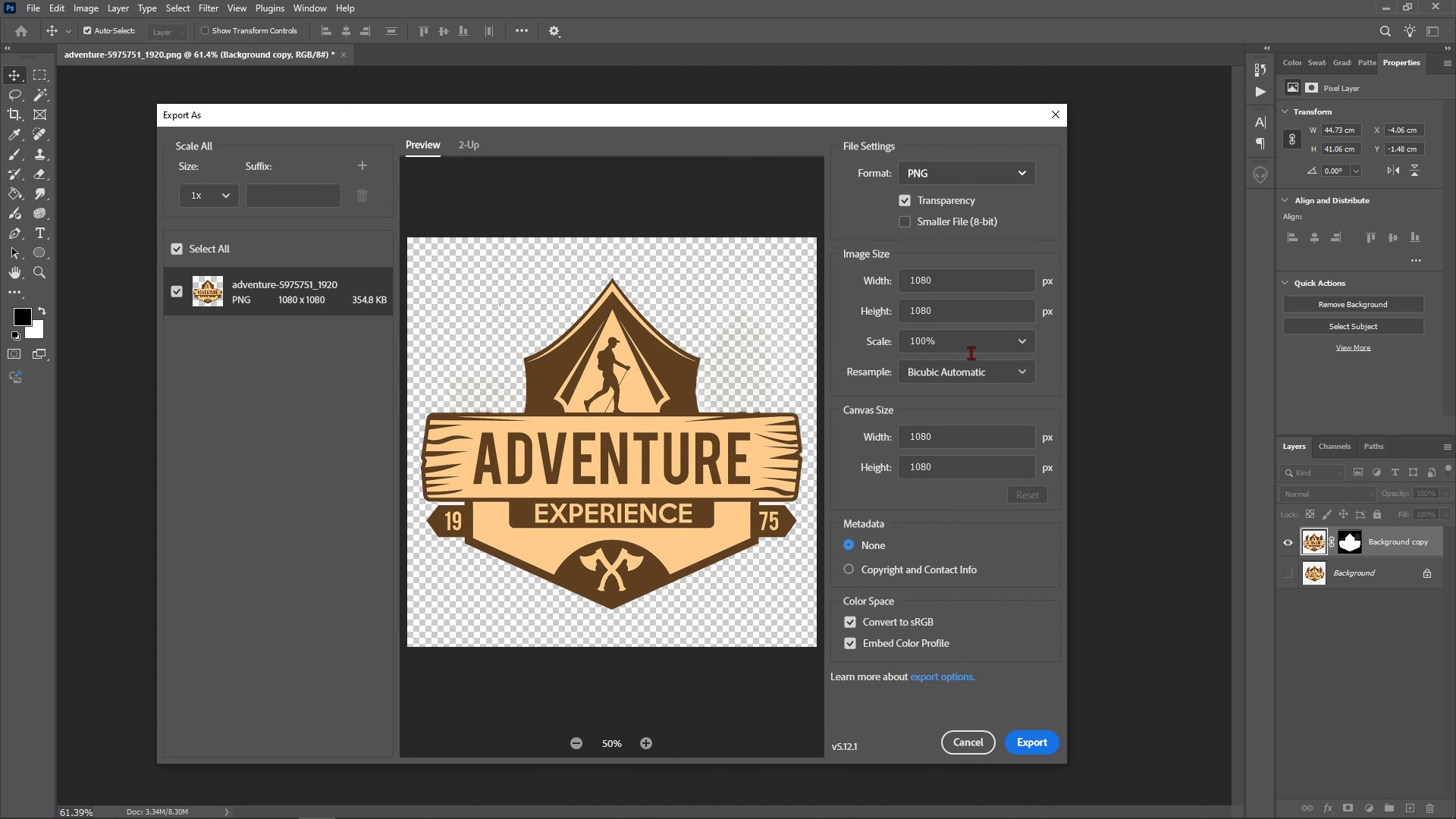 
left_click([1019, 741])
 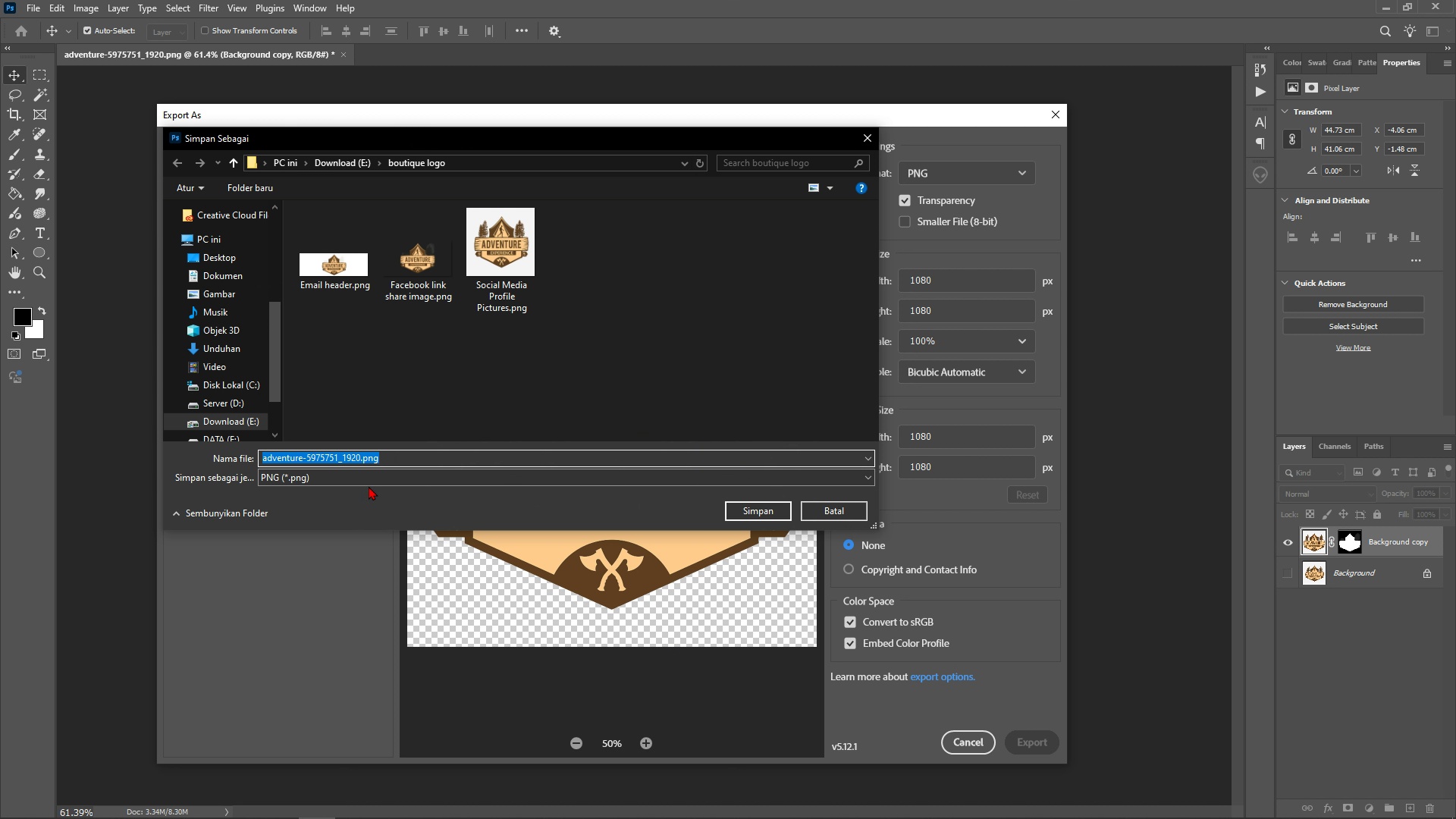 
key(Control+V)
 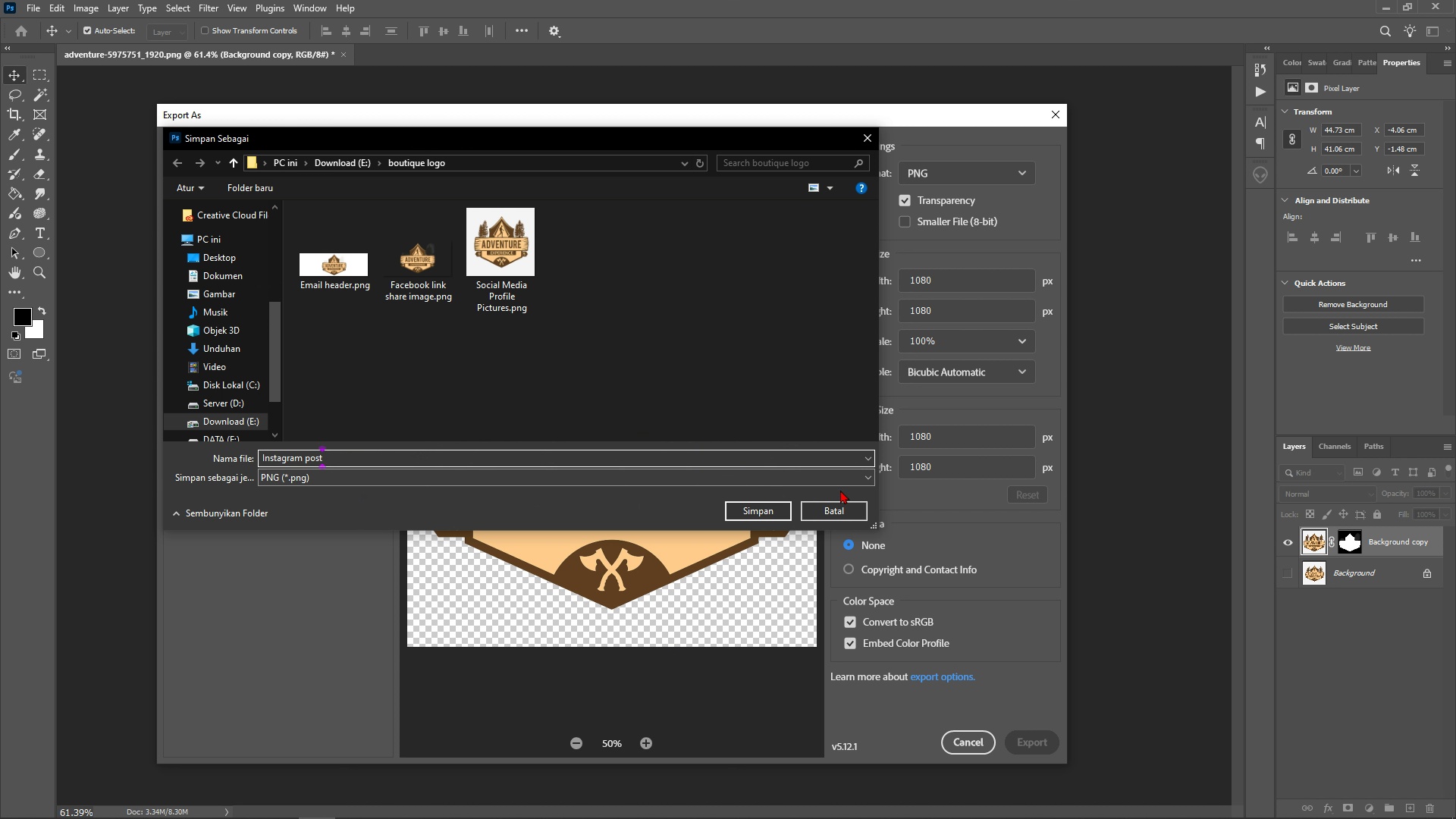 
left_click([765, 505])
 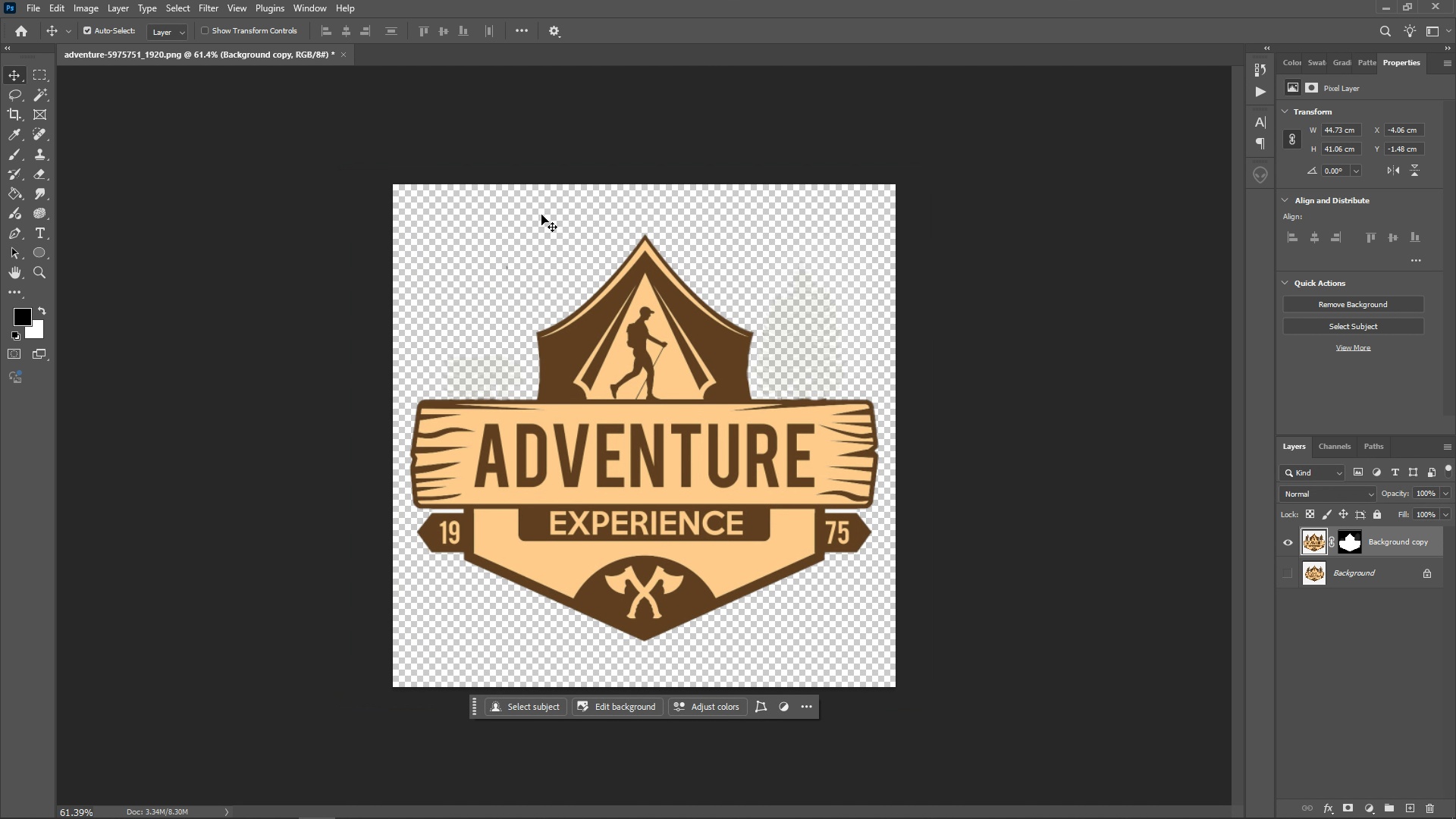 
wait(5.68)
 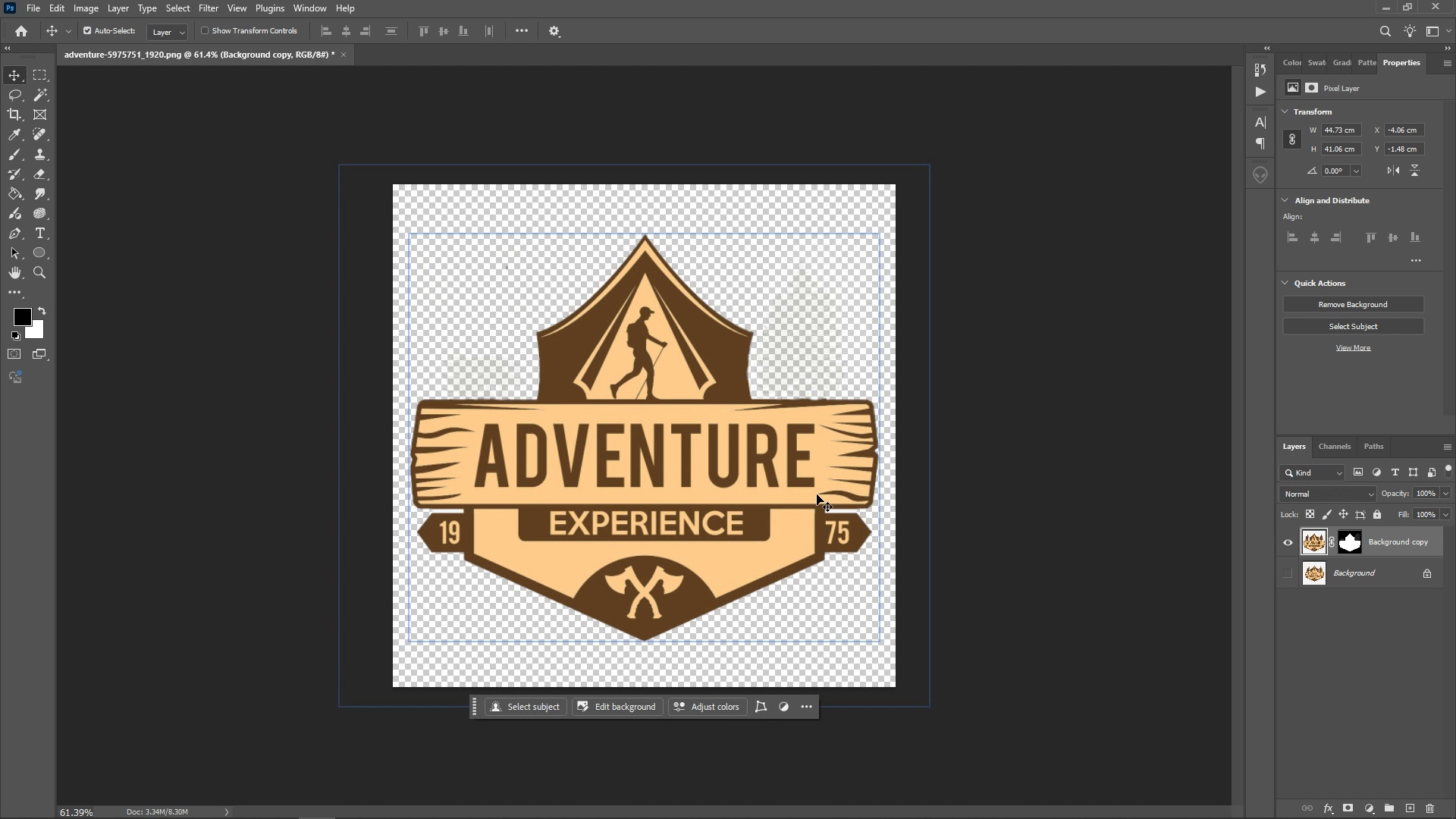 
left_click([40, 5])
 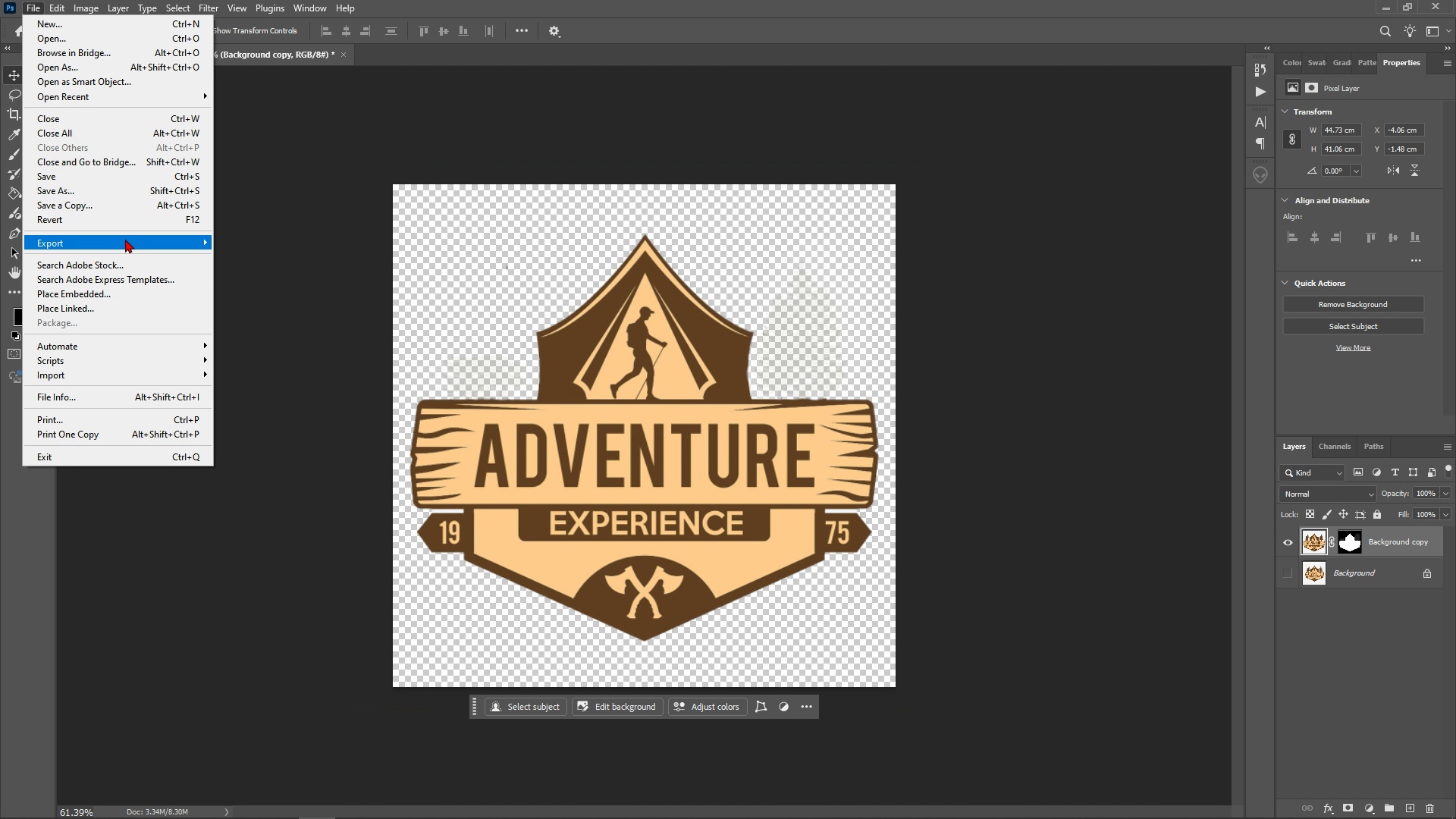 
left_click([125, 239])
 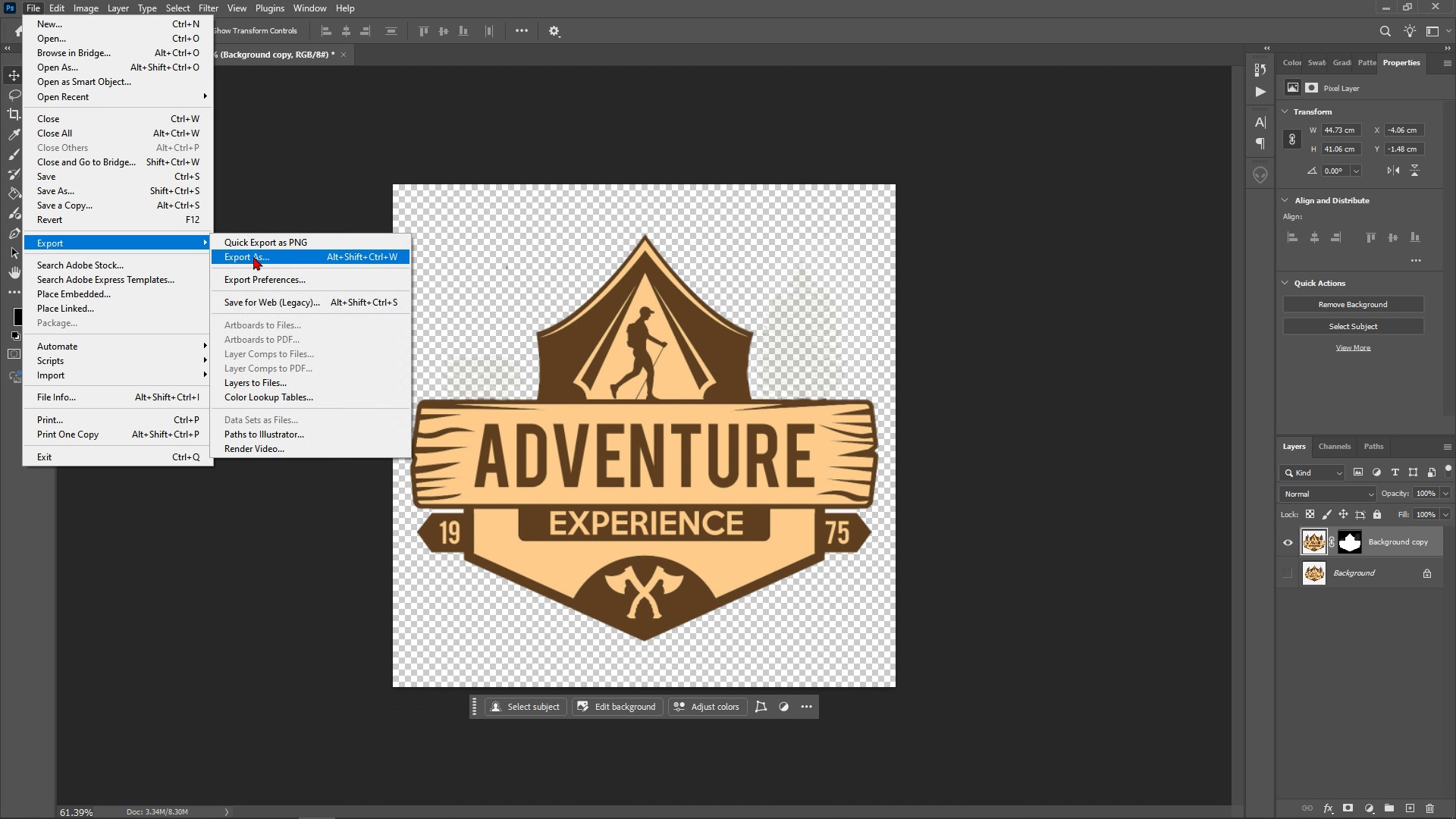 
double_click([253, 256])
 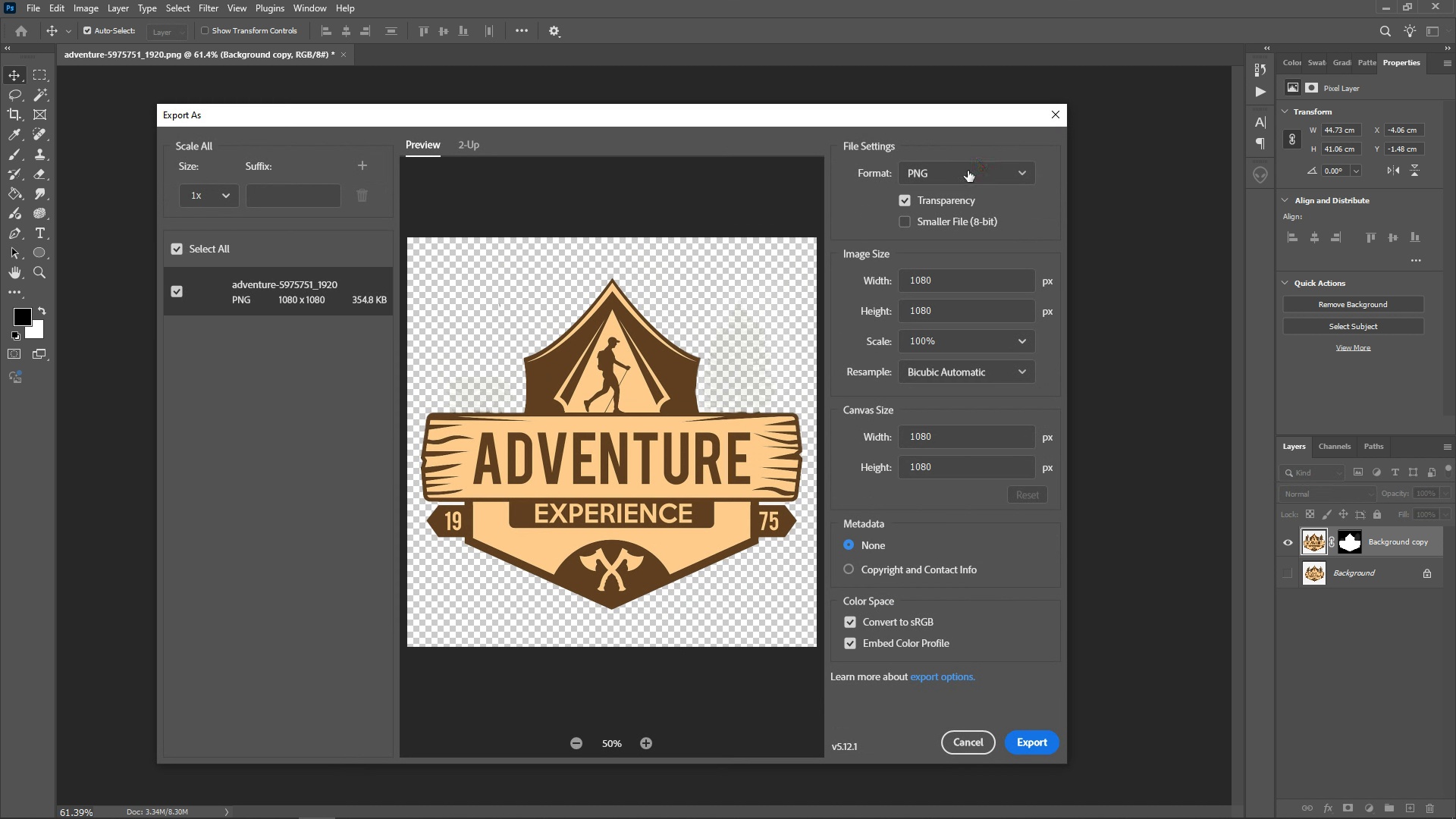 
double_click([968, 167])
 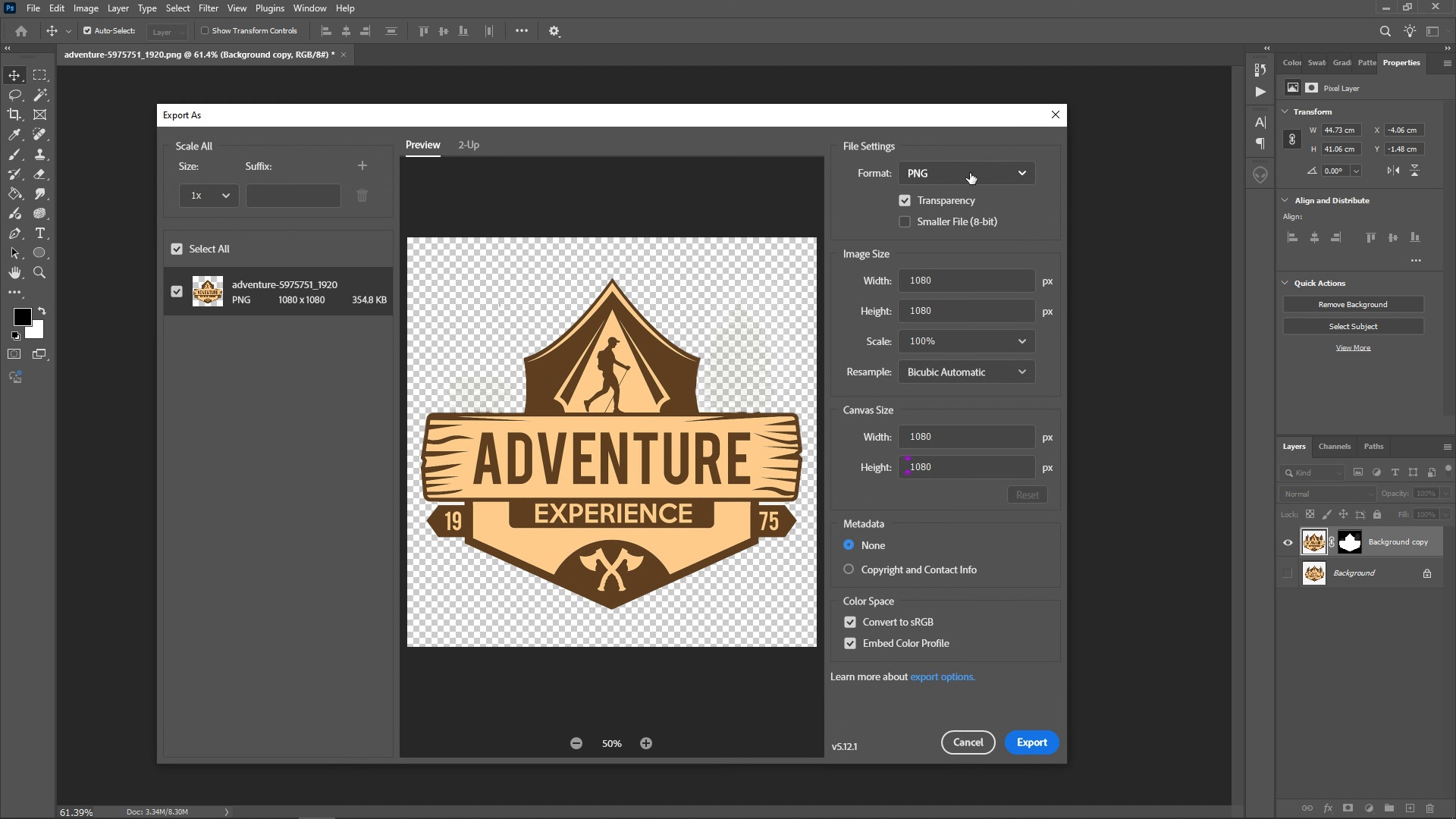 
left_click([970, 173])
 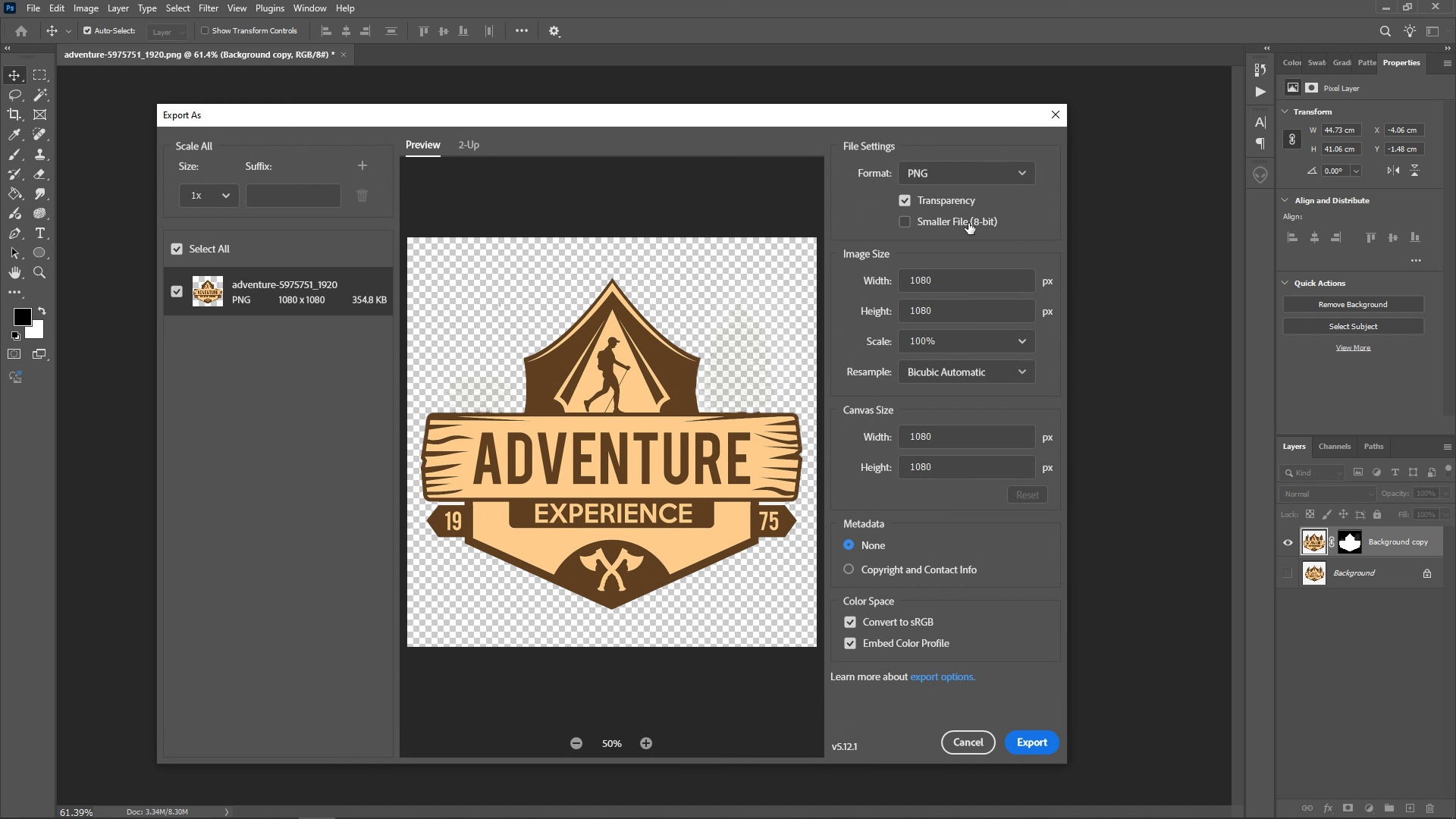 
left_click([968, 223])
 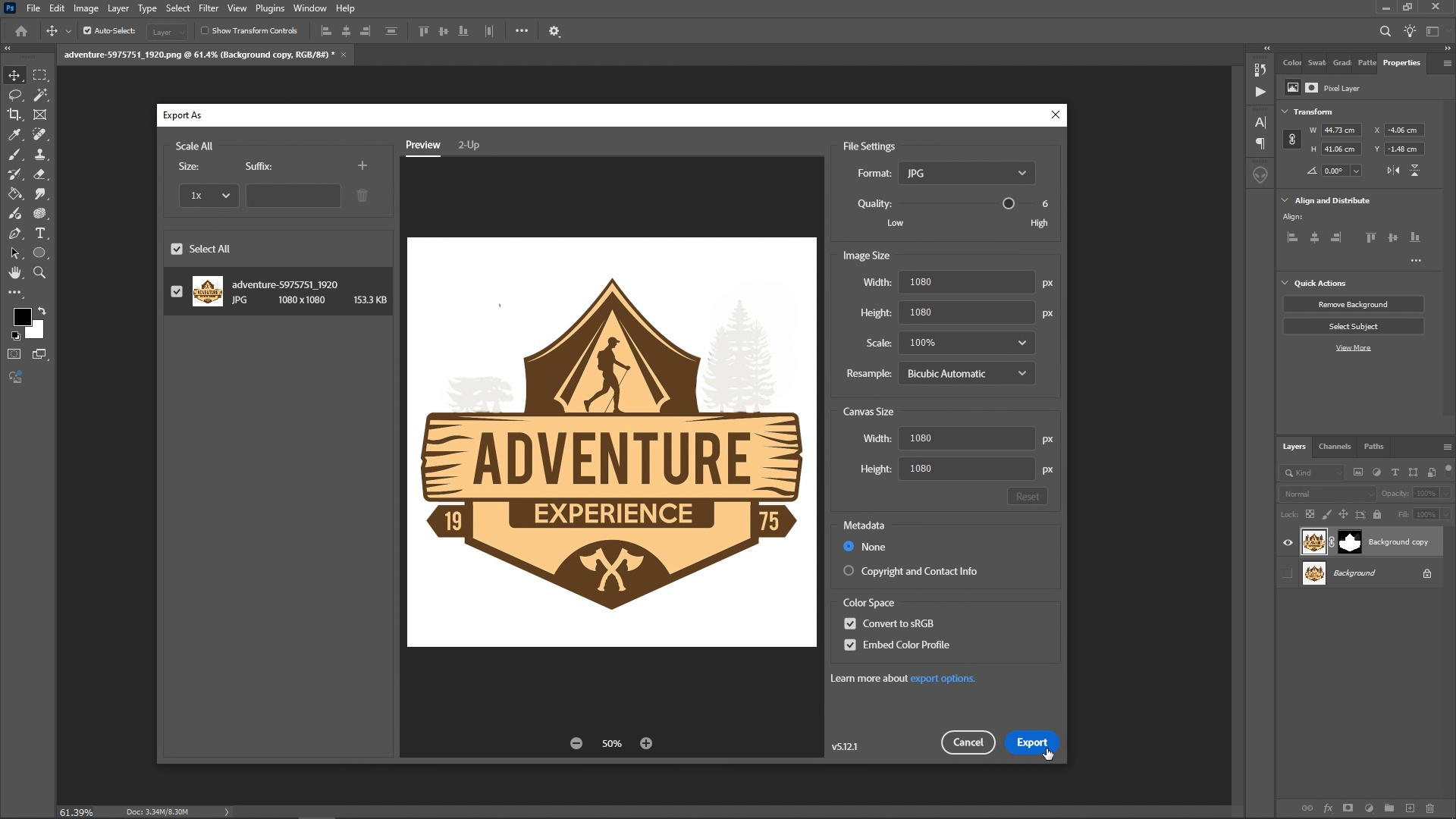 
left_click([1040, 742])
 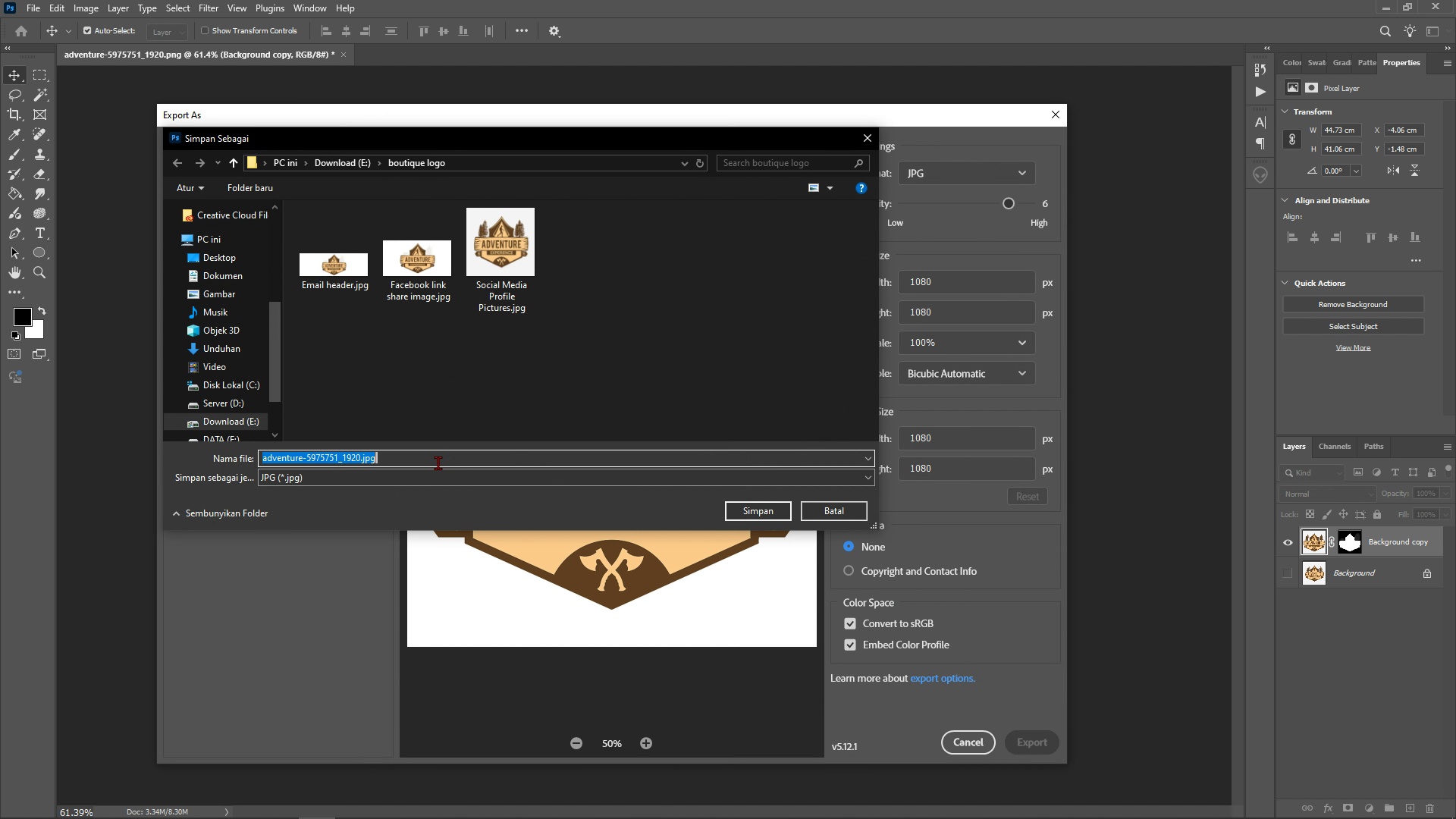 
key(Control+V)
 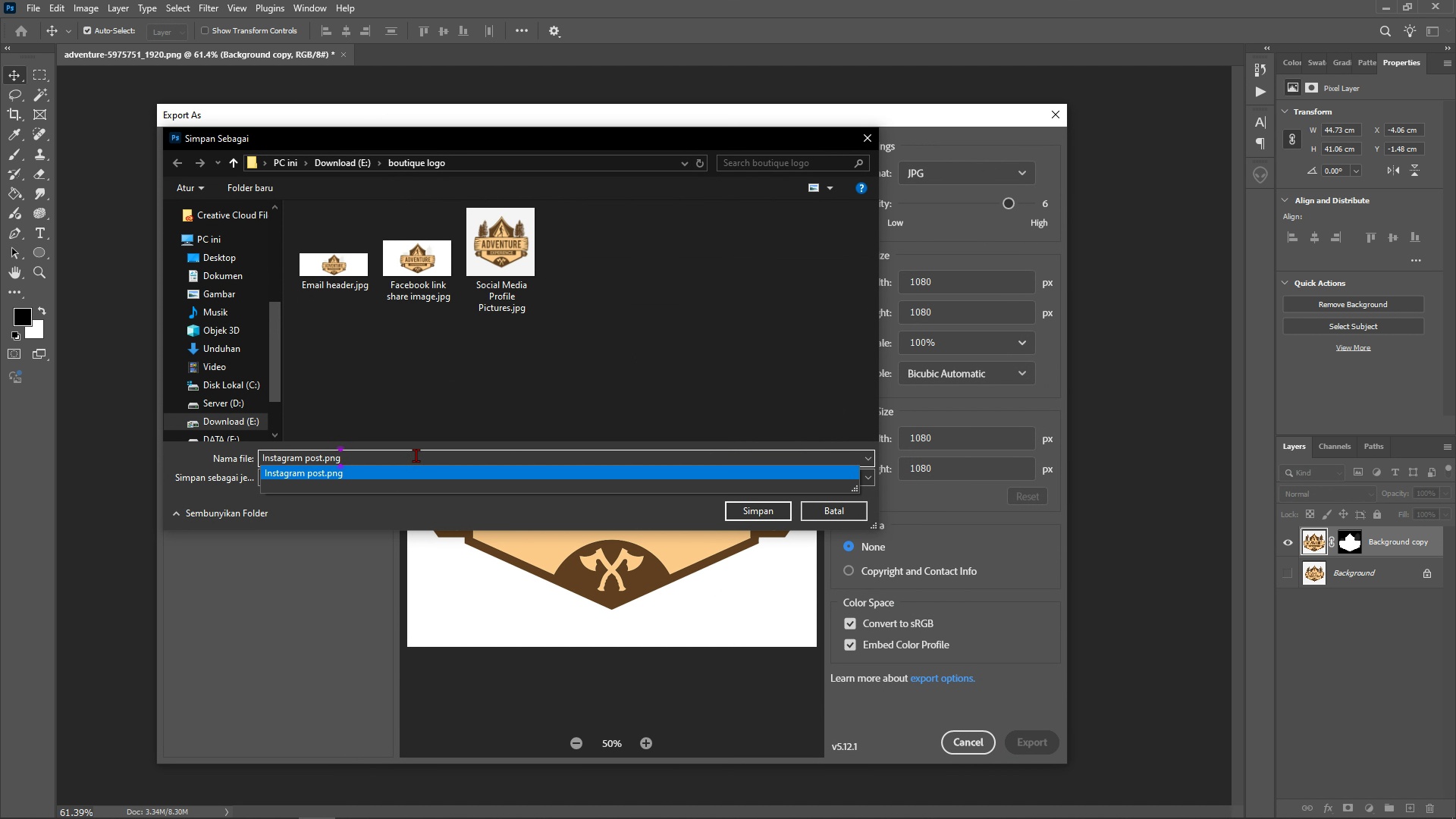 
key(Backspace)
 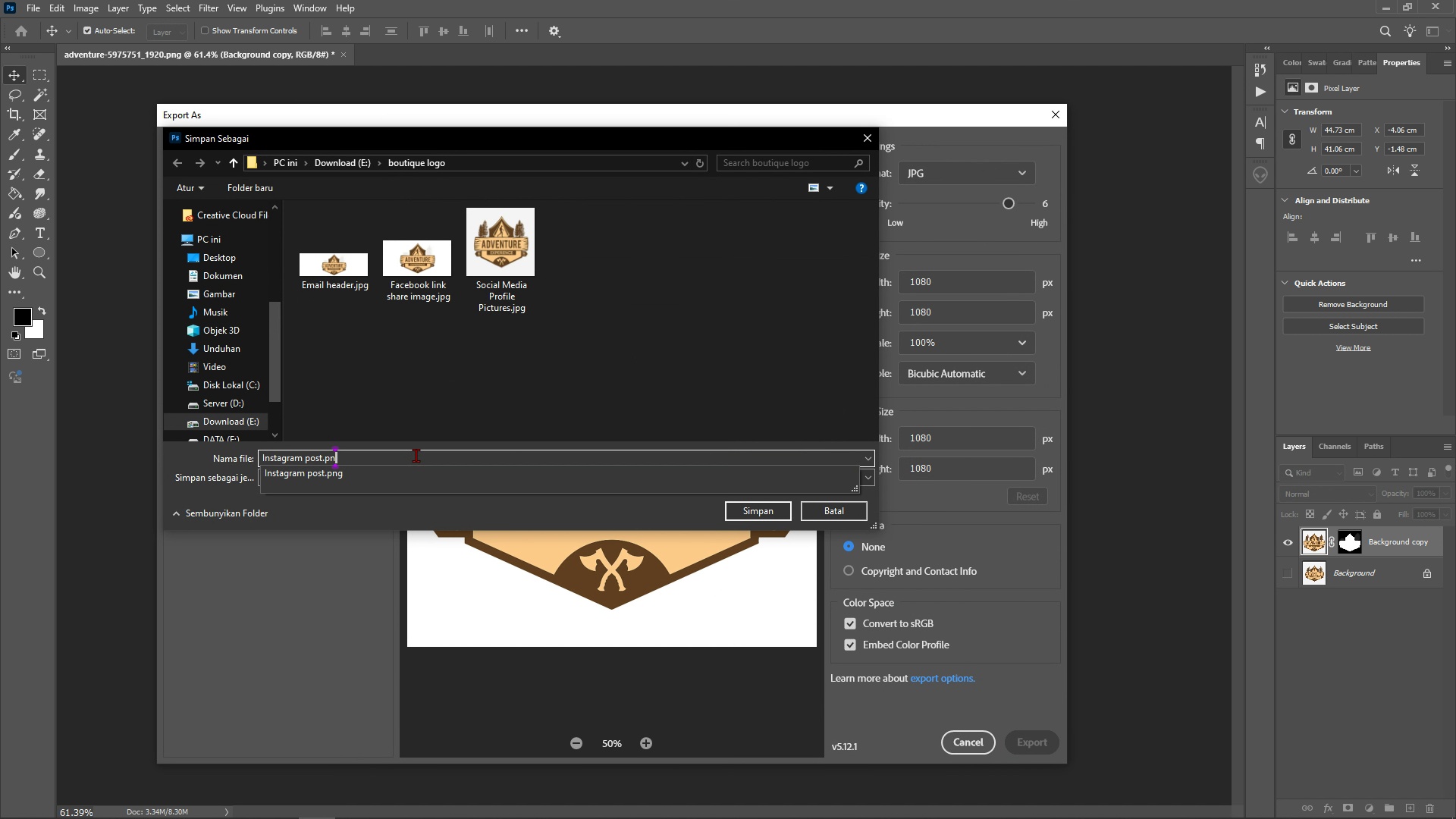 
key(Backspace)
 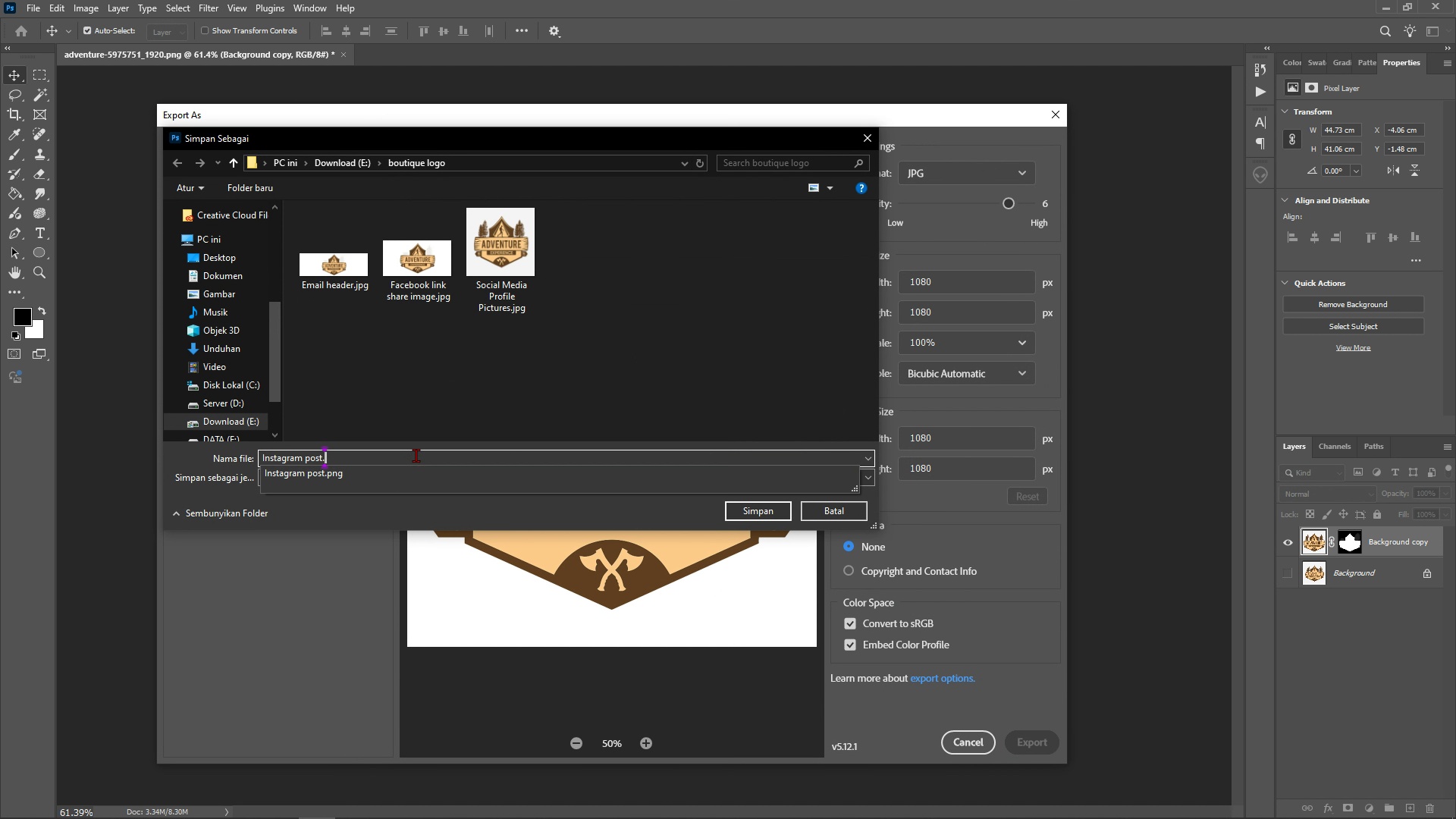 
key(Backspace)
 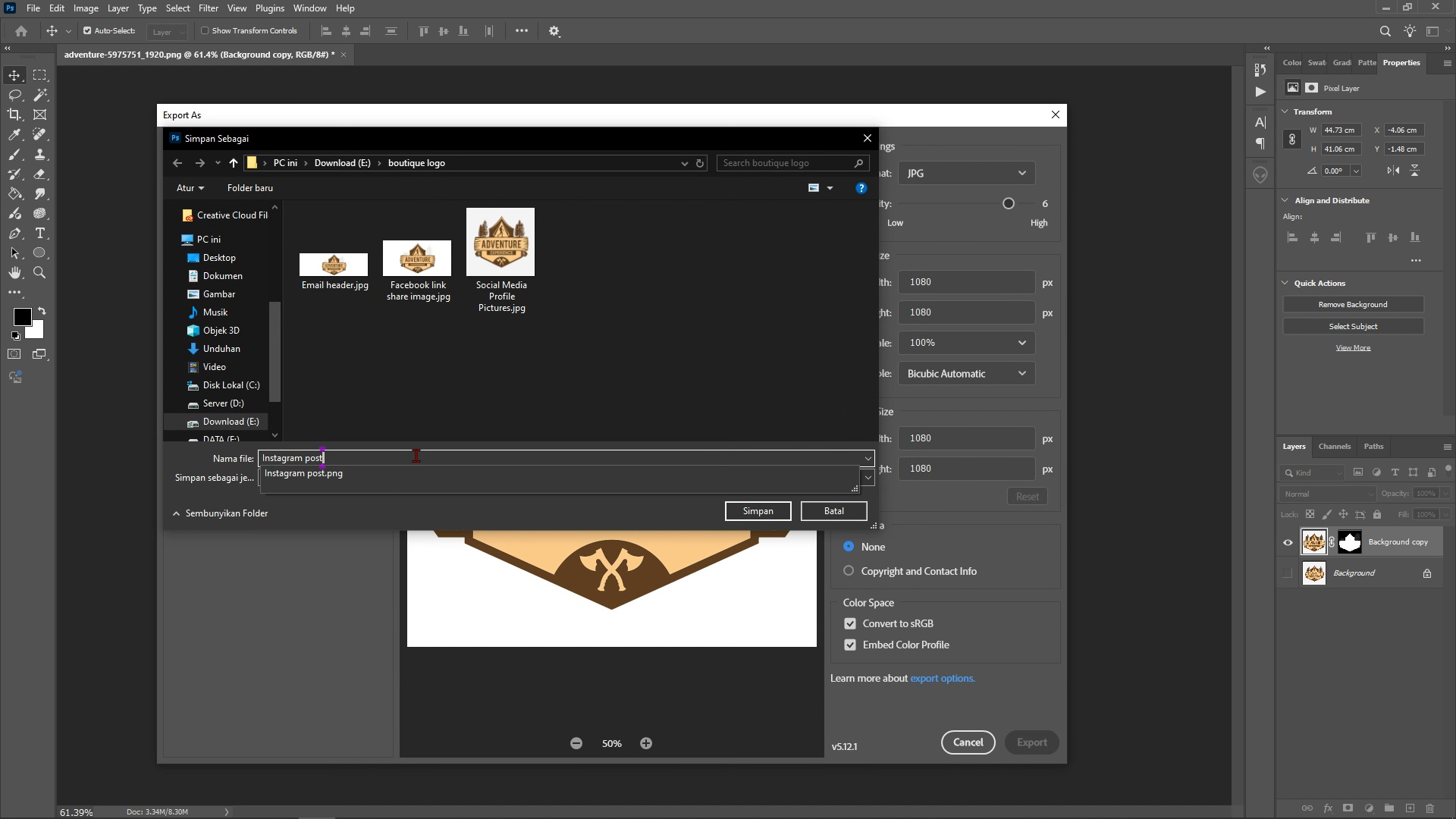 
key(Backspace)
 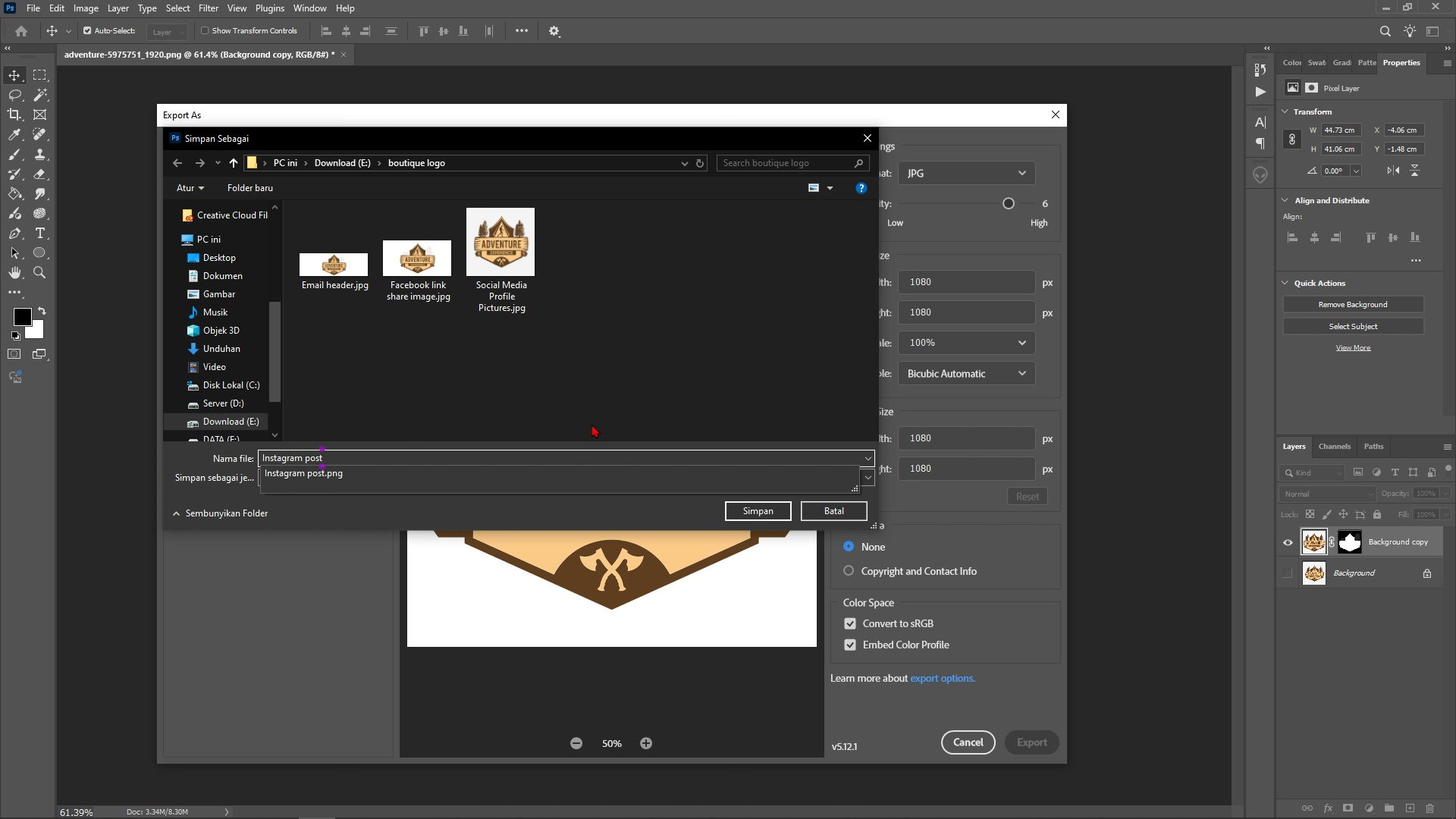 
left_click([605, 421])
 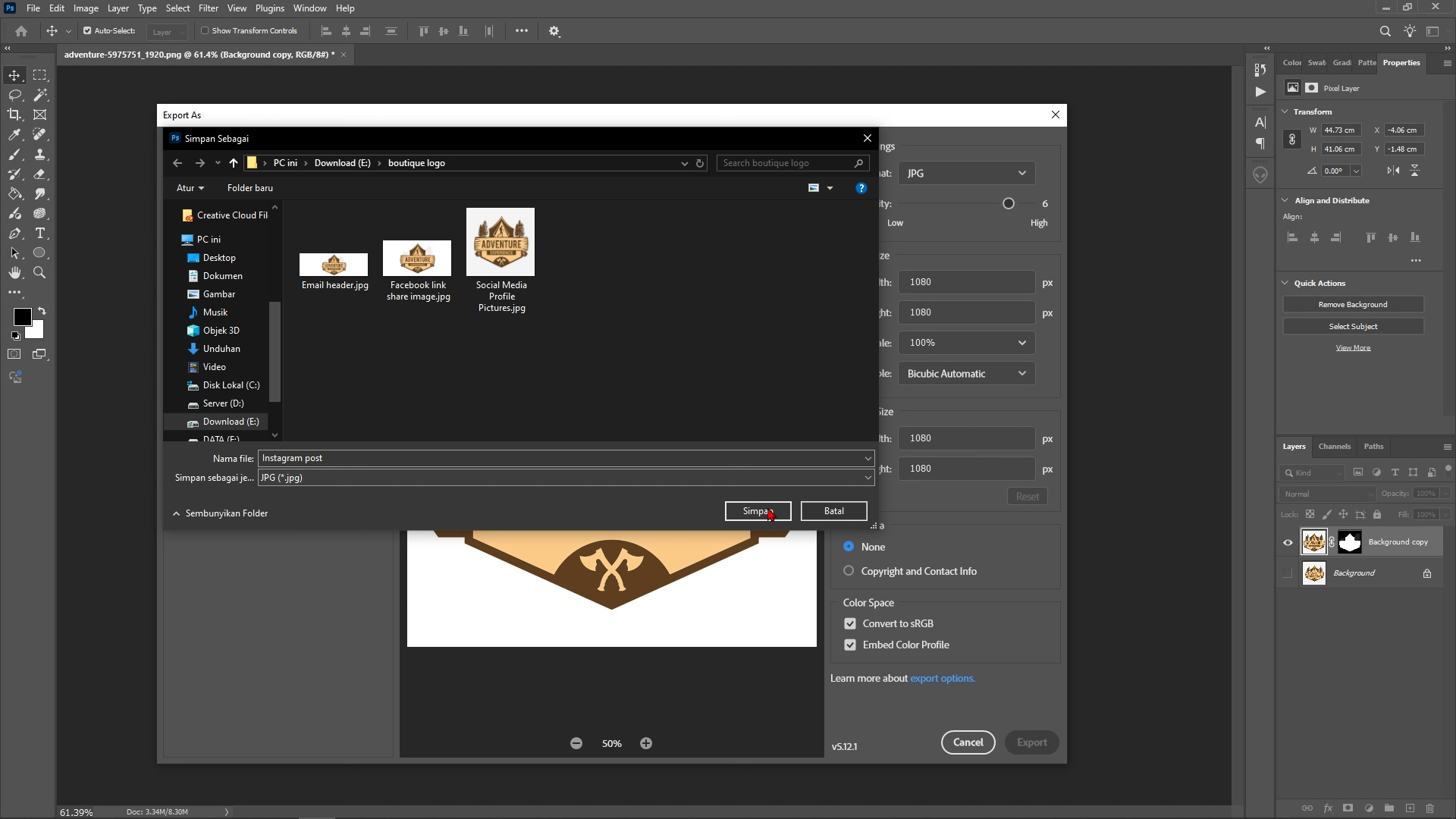 
left_click([767, 507])
 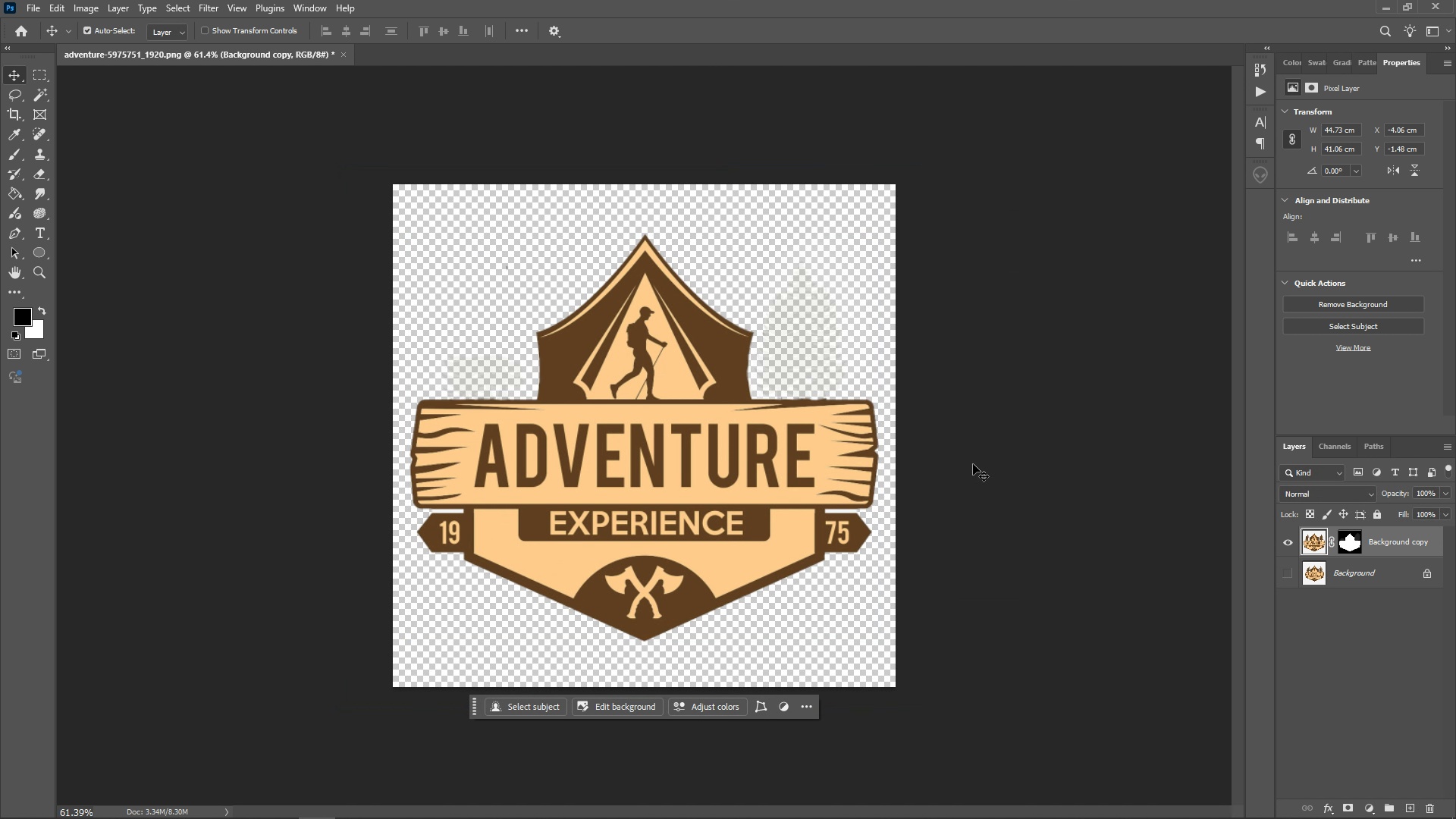 
left_click([1009, 453])
 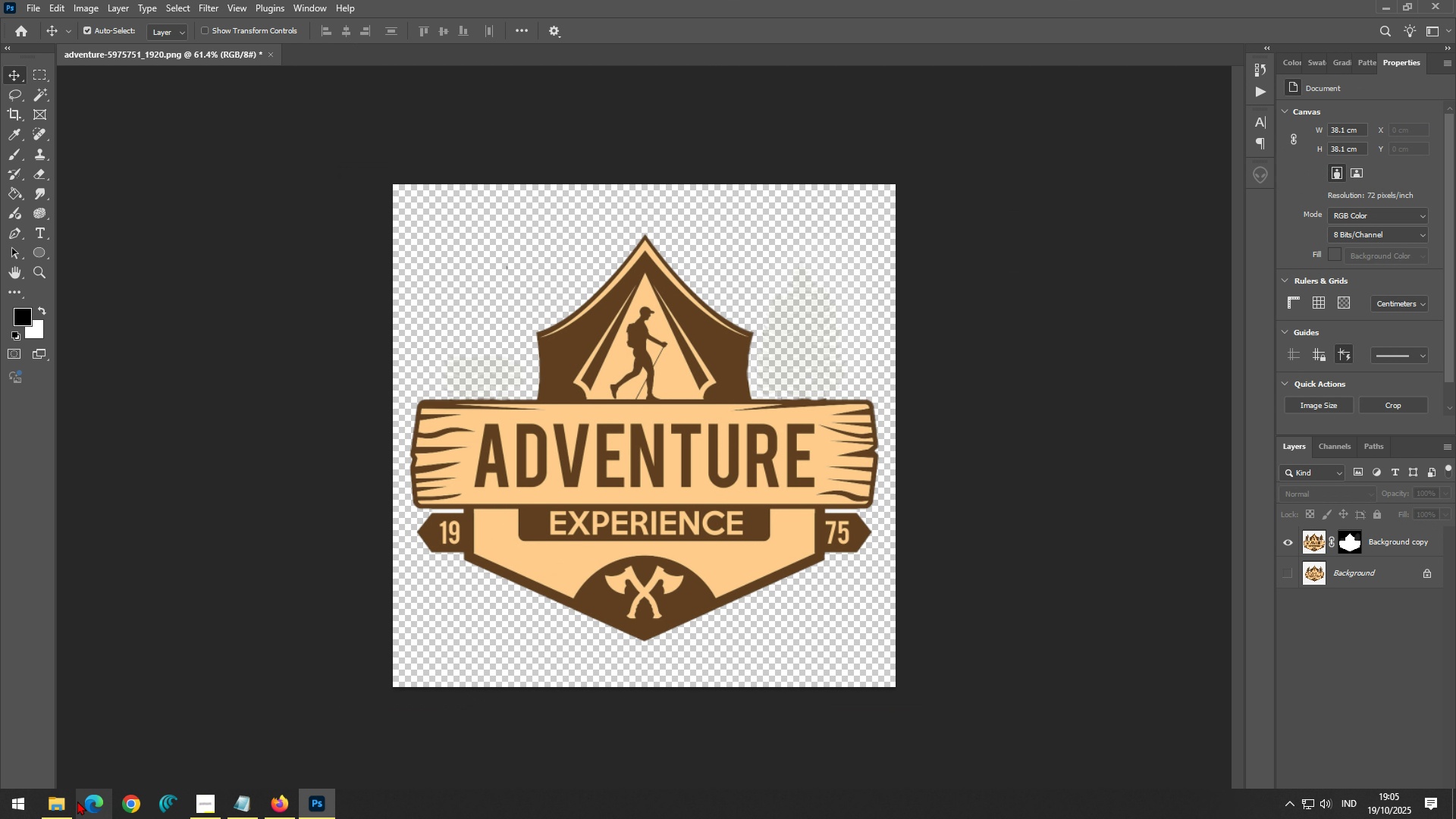 
left_click([71, 801])
 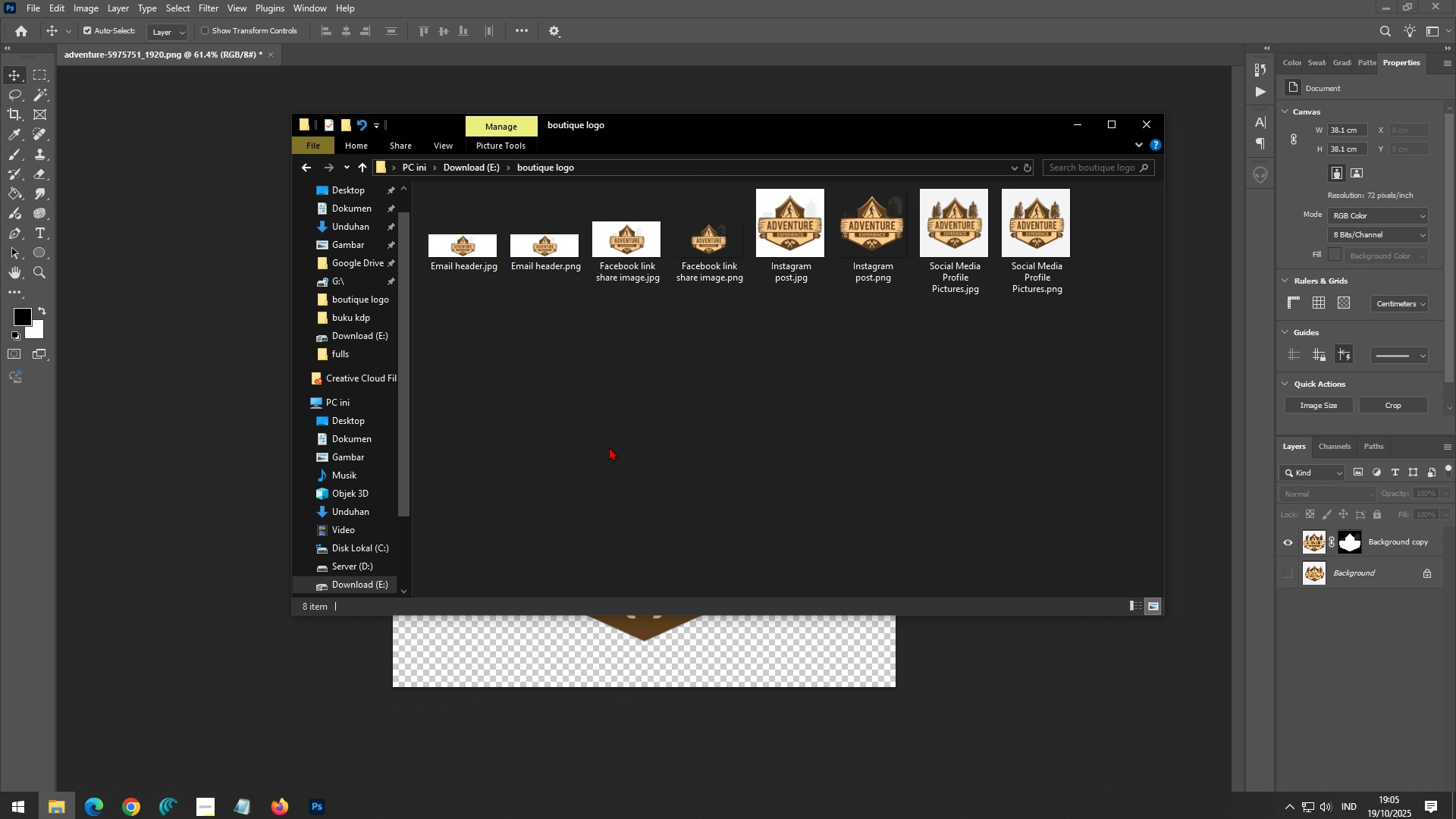 
right_click([609, 447])
 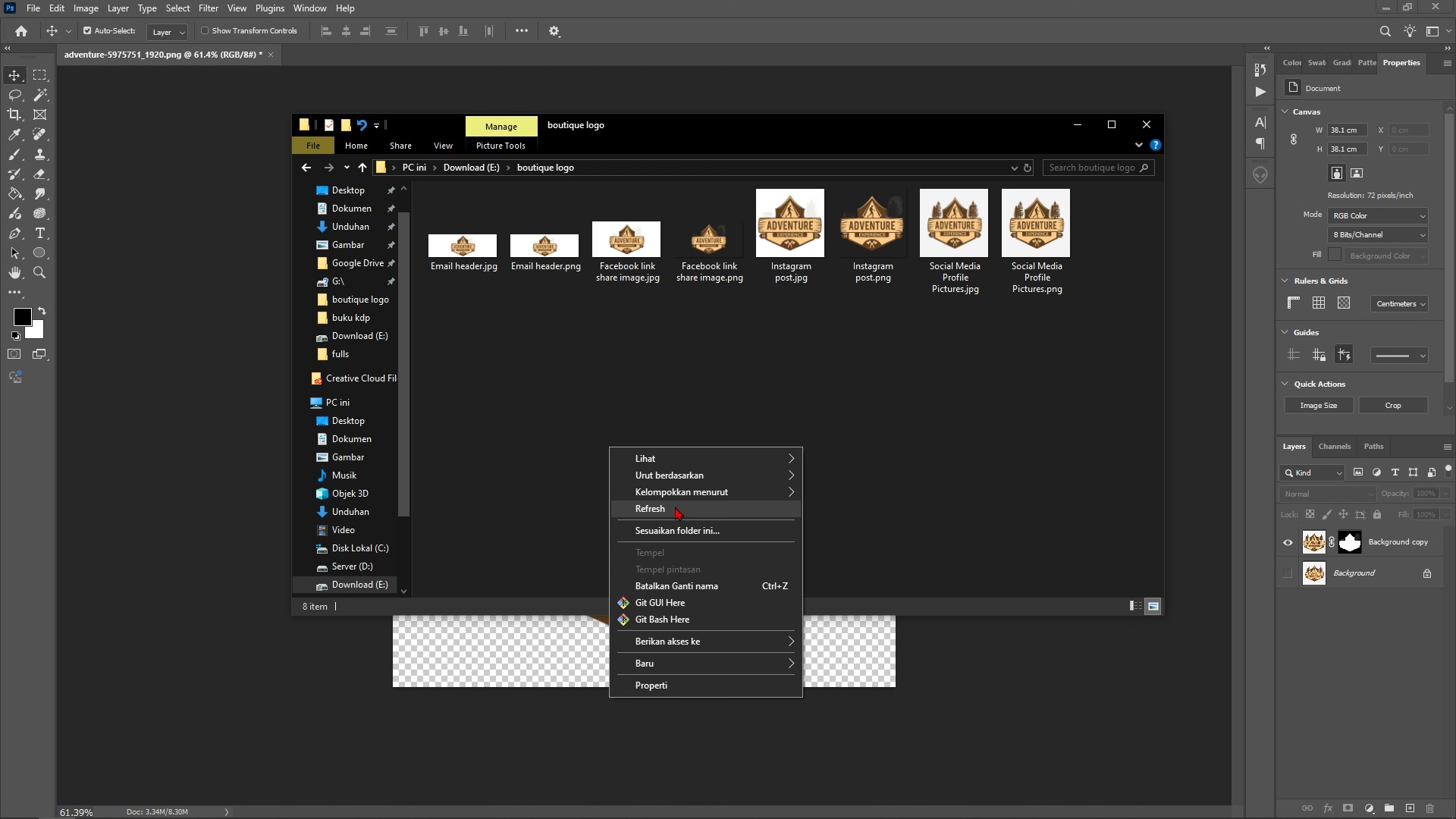 
left_click([667, 517])
 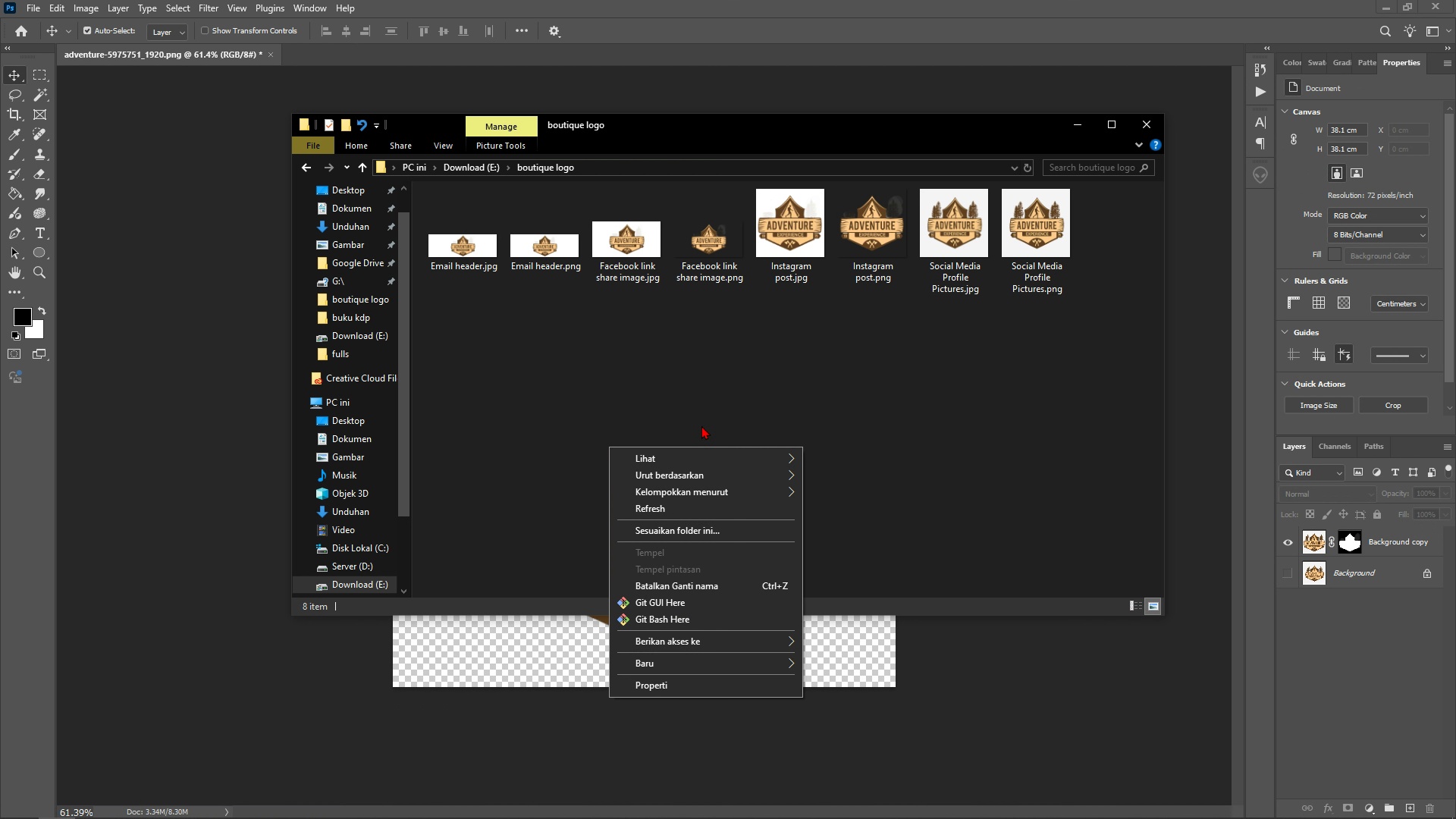 
left_click([664, 501])
 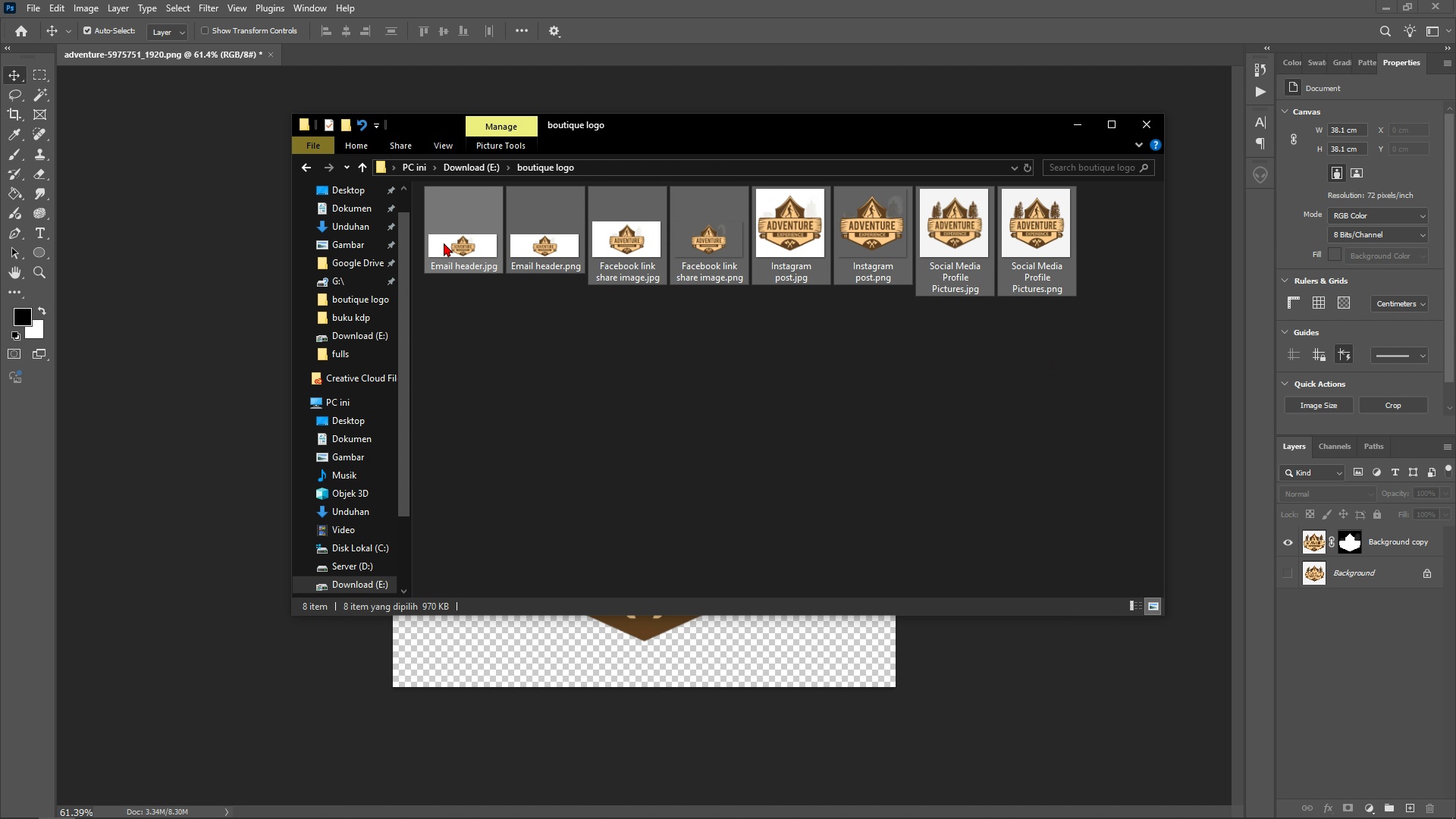 
right_click([444, 243])
 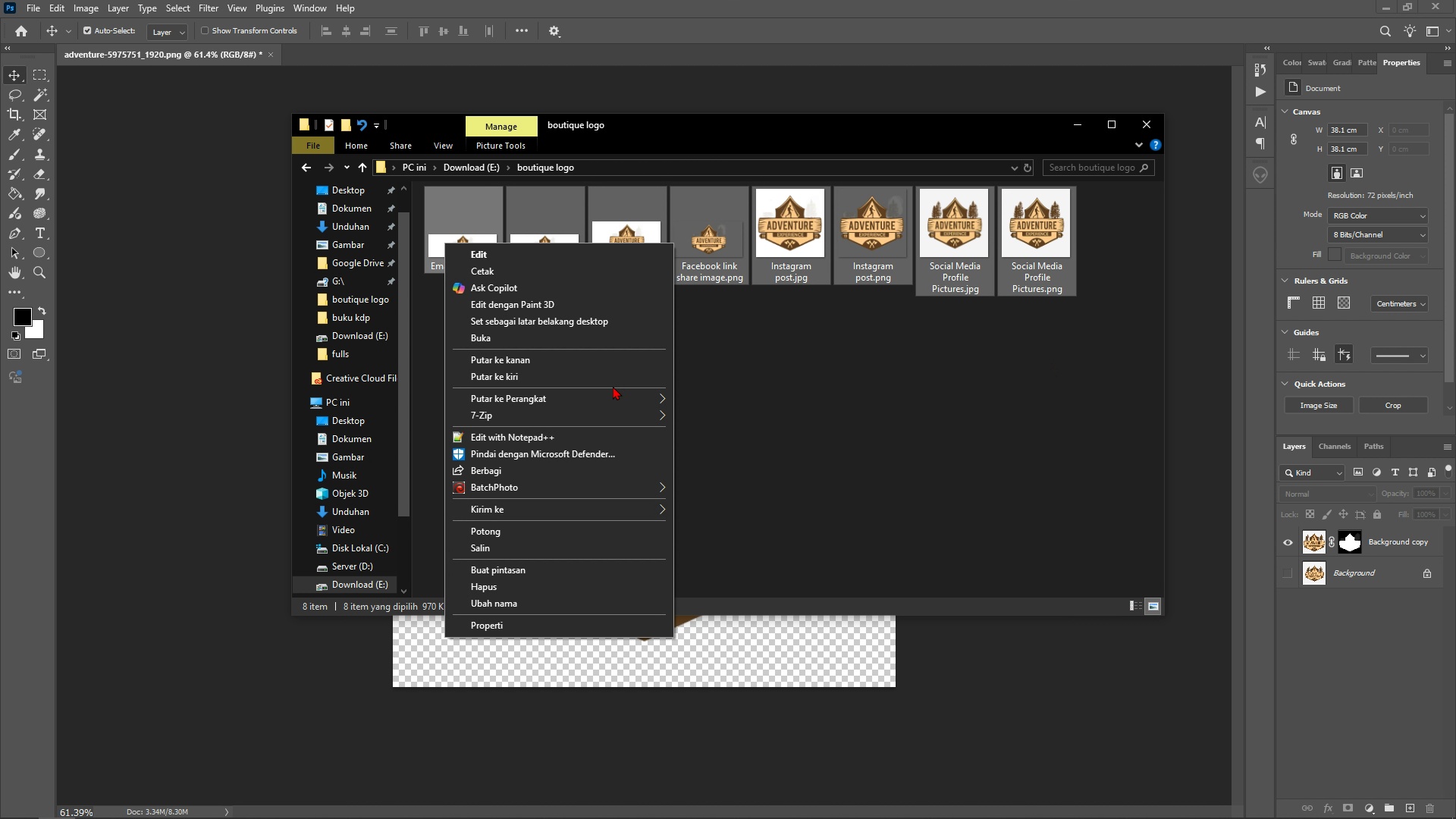 
left_click([607, 411])
 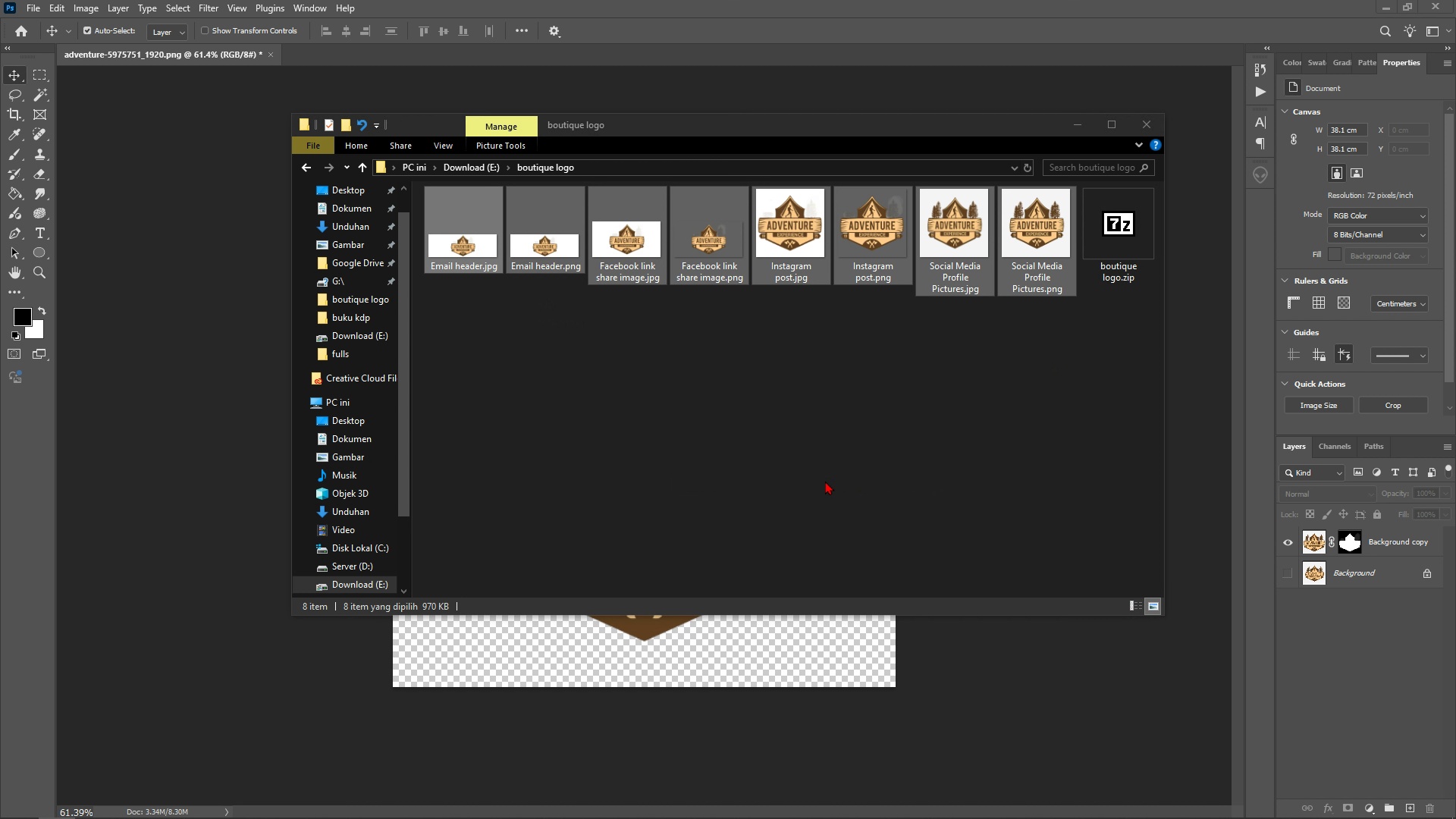 
left_click([839, 444])
 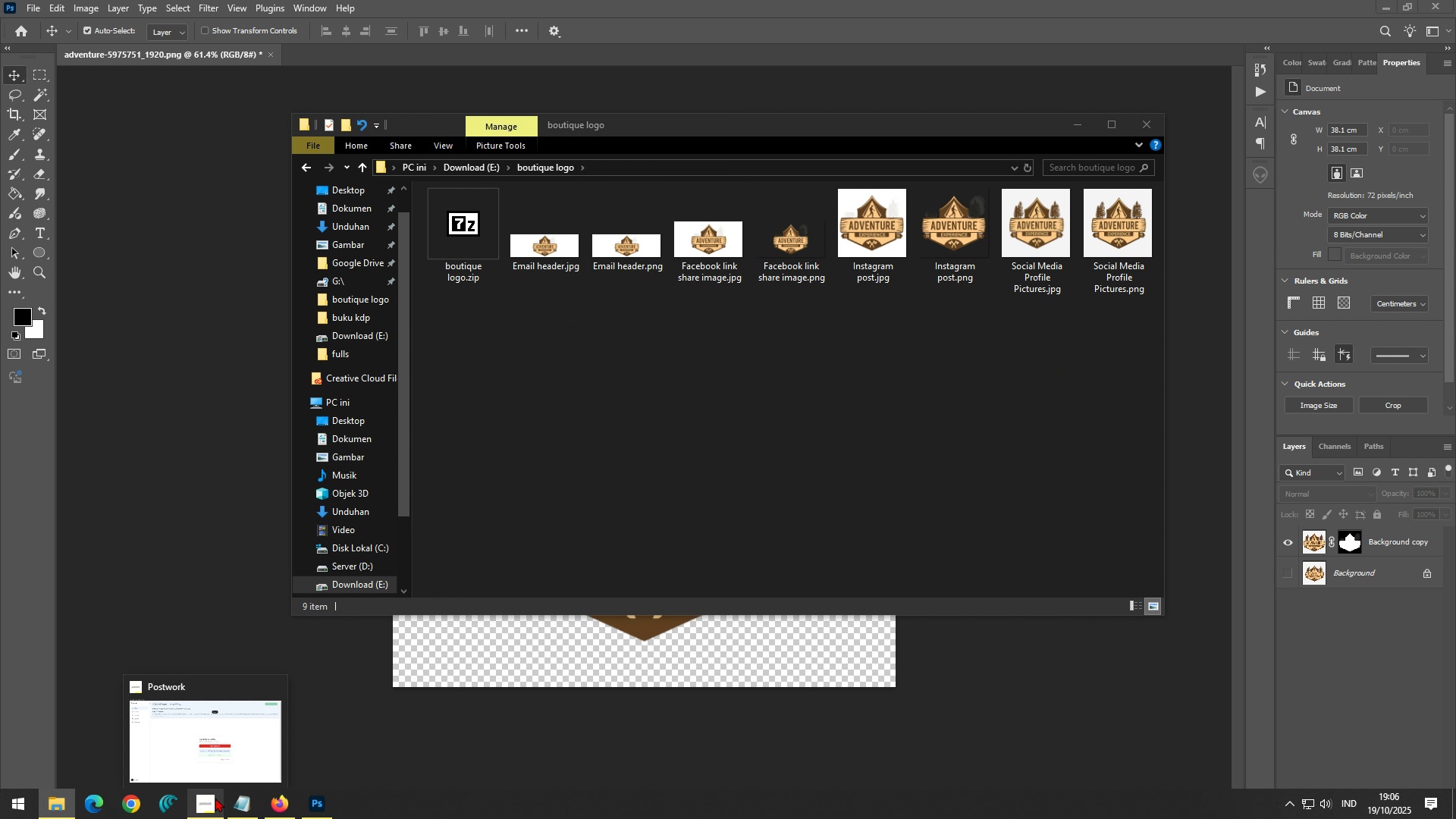 
left_click([244, 803])
 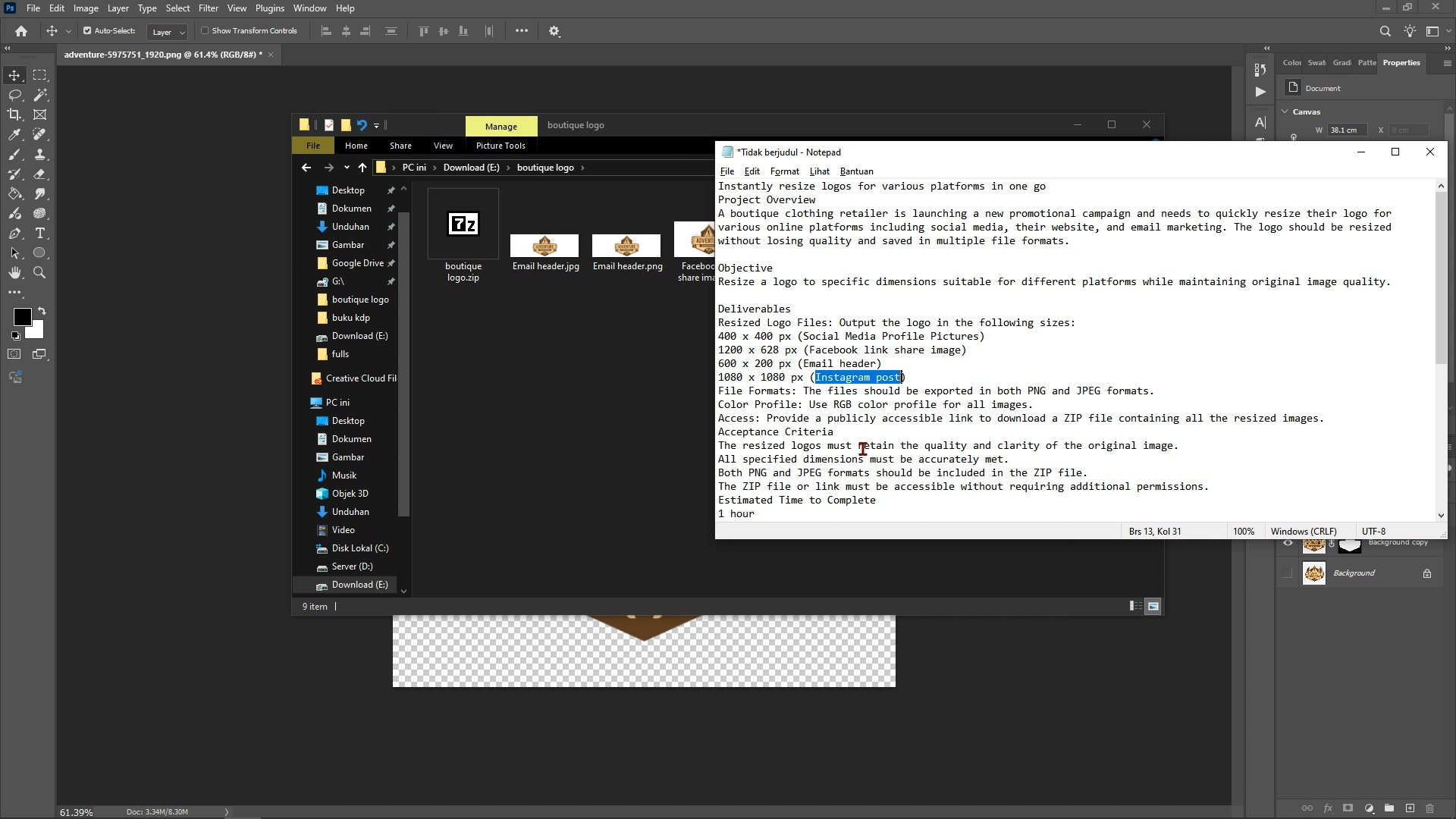 
wait(11.28)
 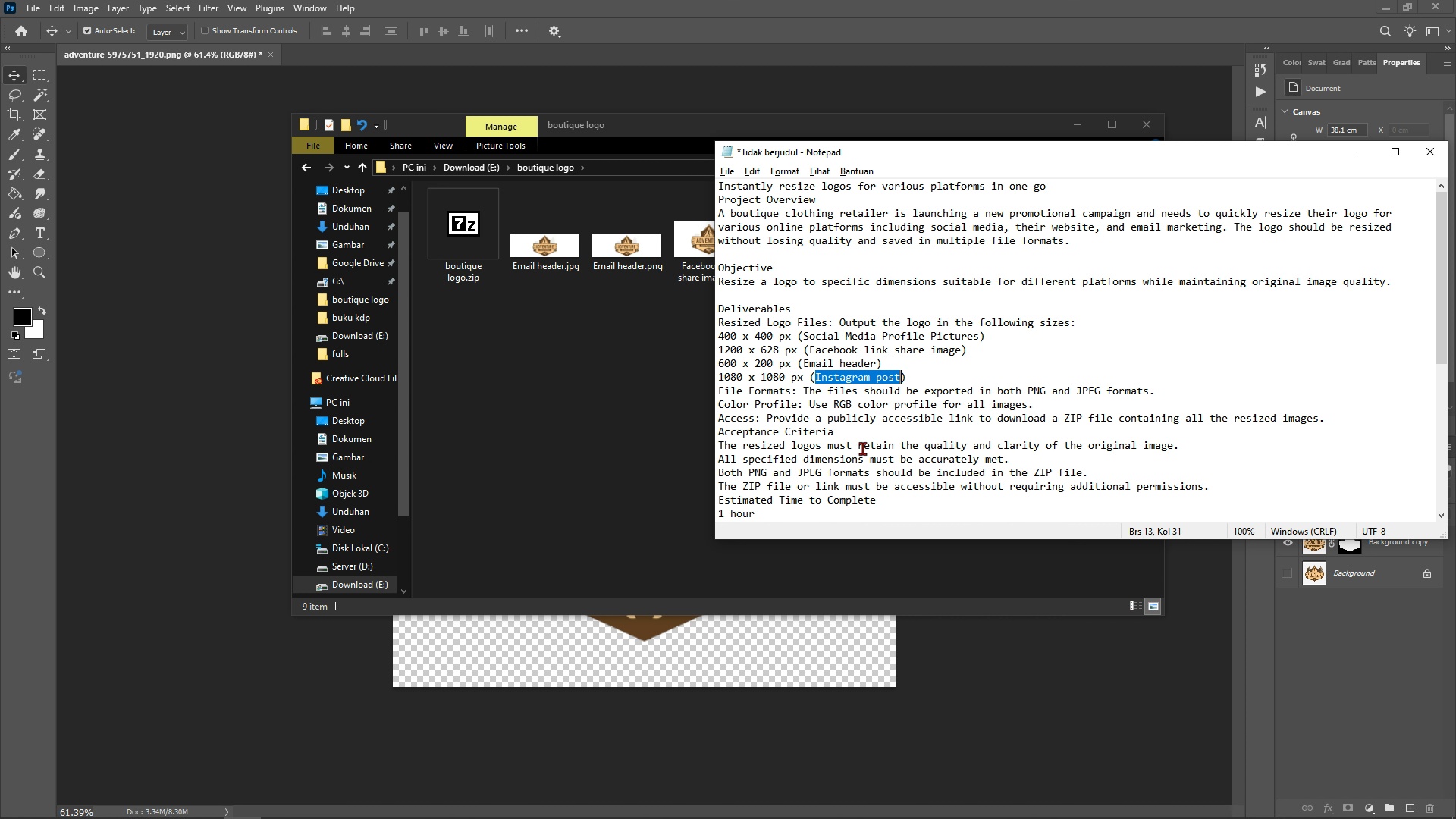 
scroll: coordinate [869, 448], scroll_direction: down, amount: 4.0
 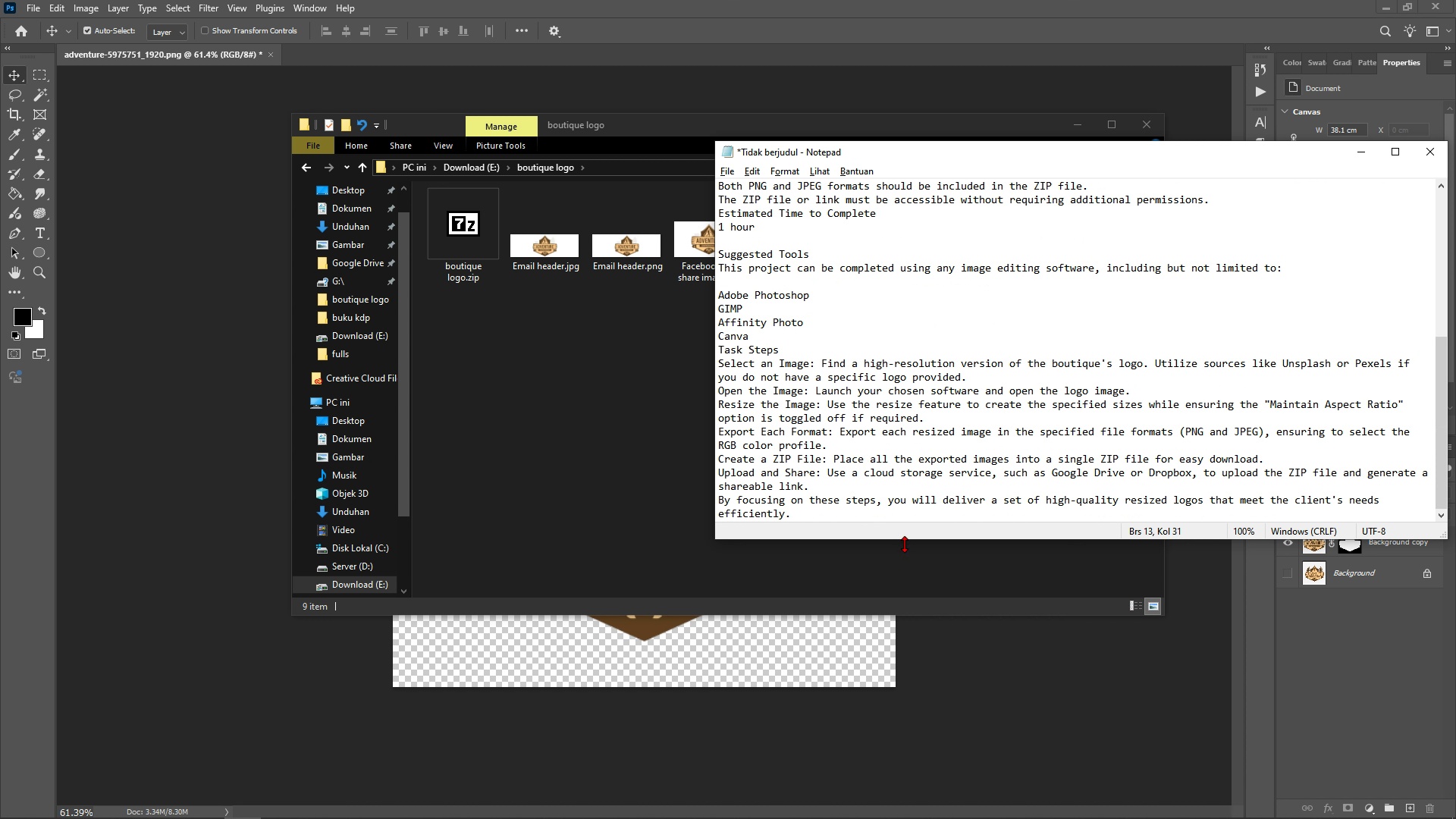 
left_click([952, 691])
 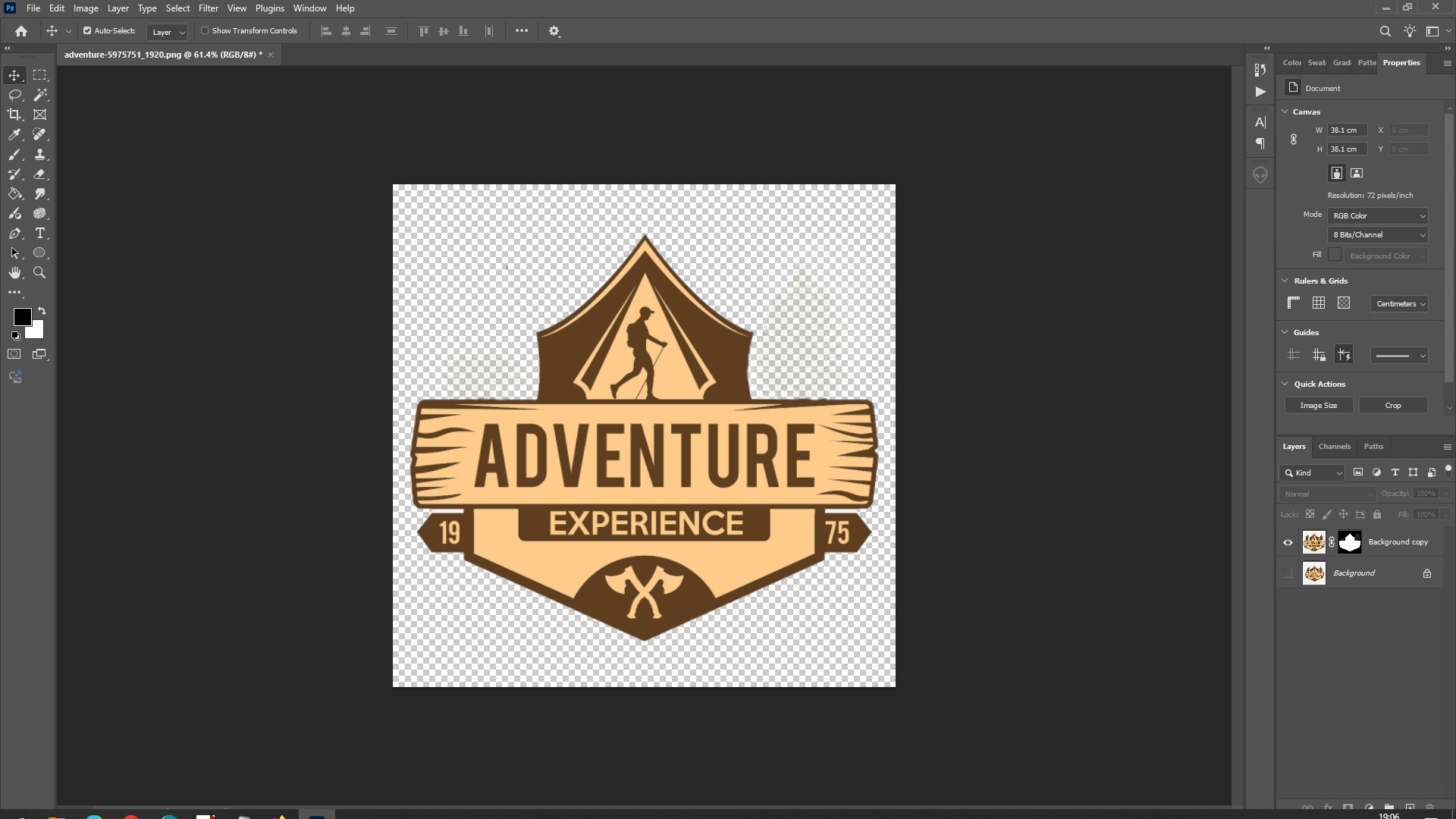 
left_click([193, 798])